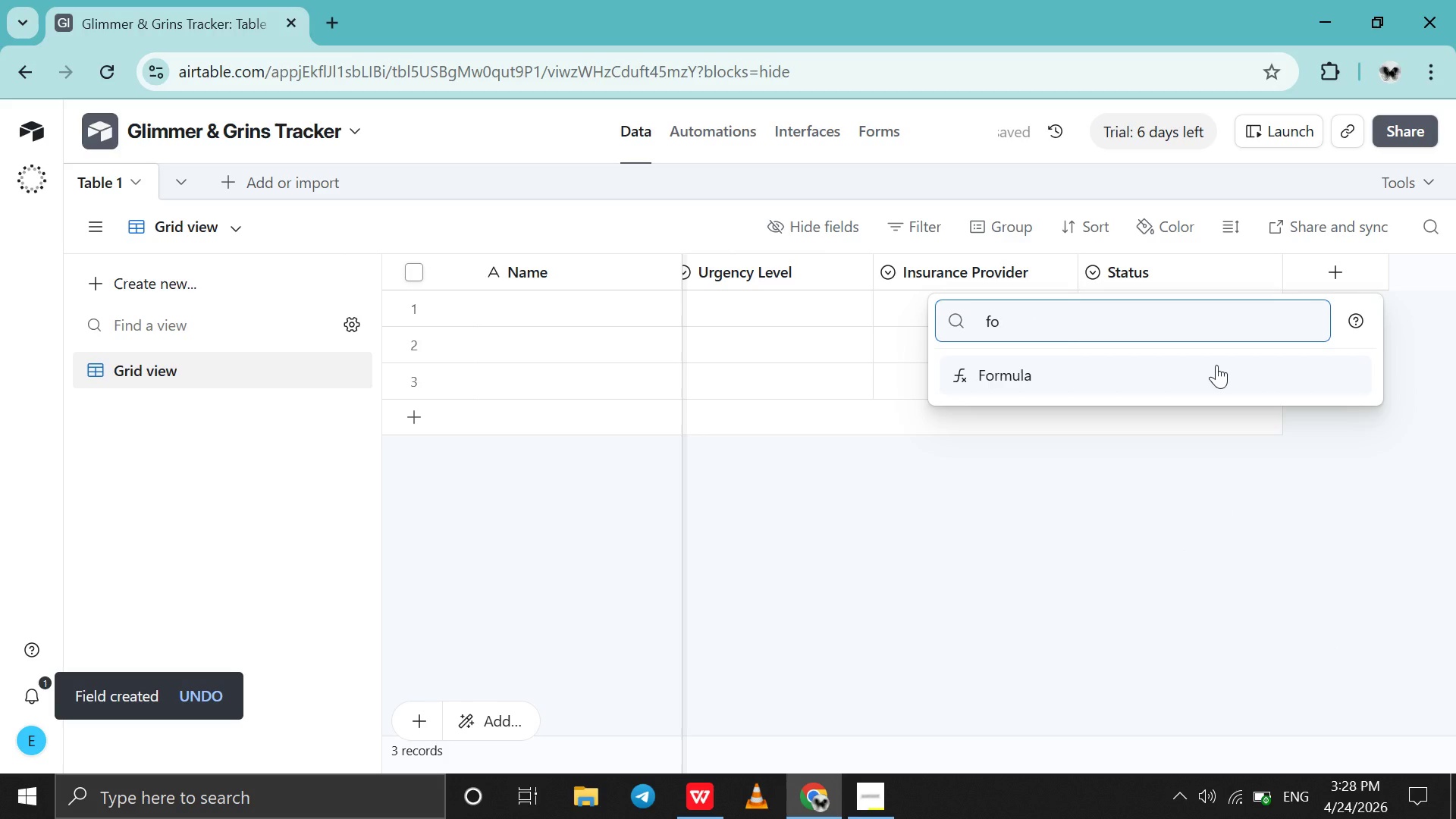 
left_click([1216, 365])
 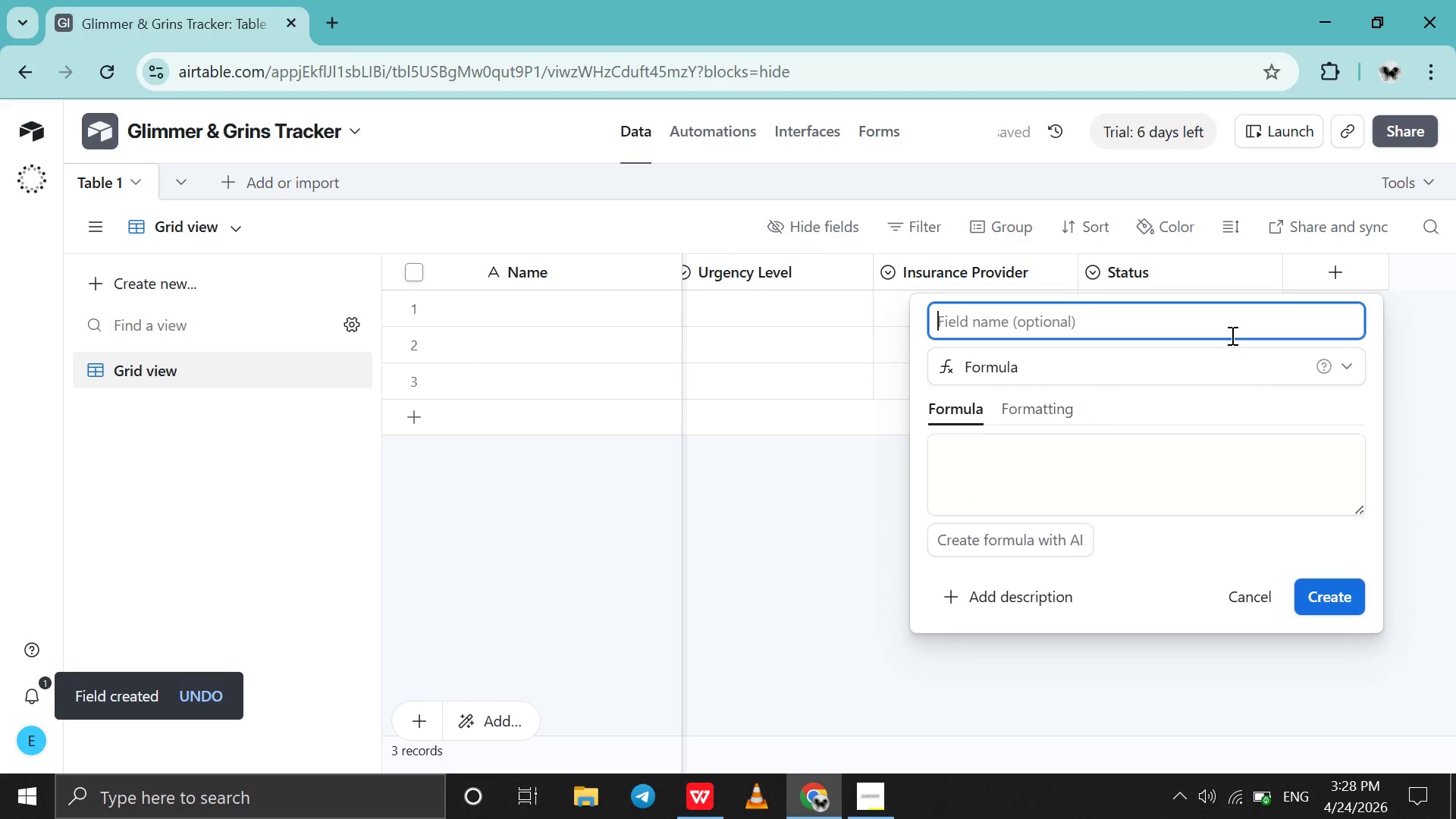 
type(Lead Score Formula)
 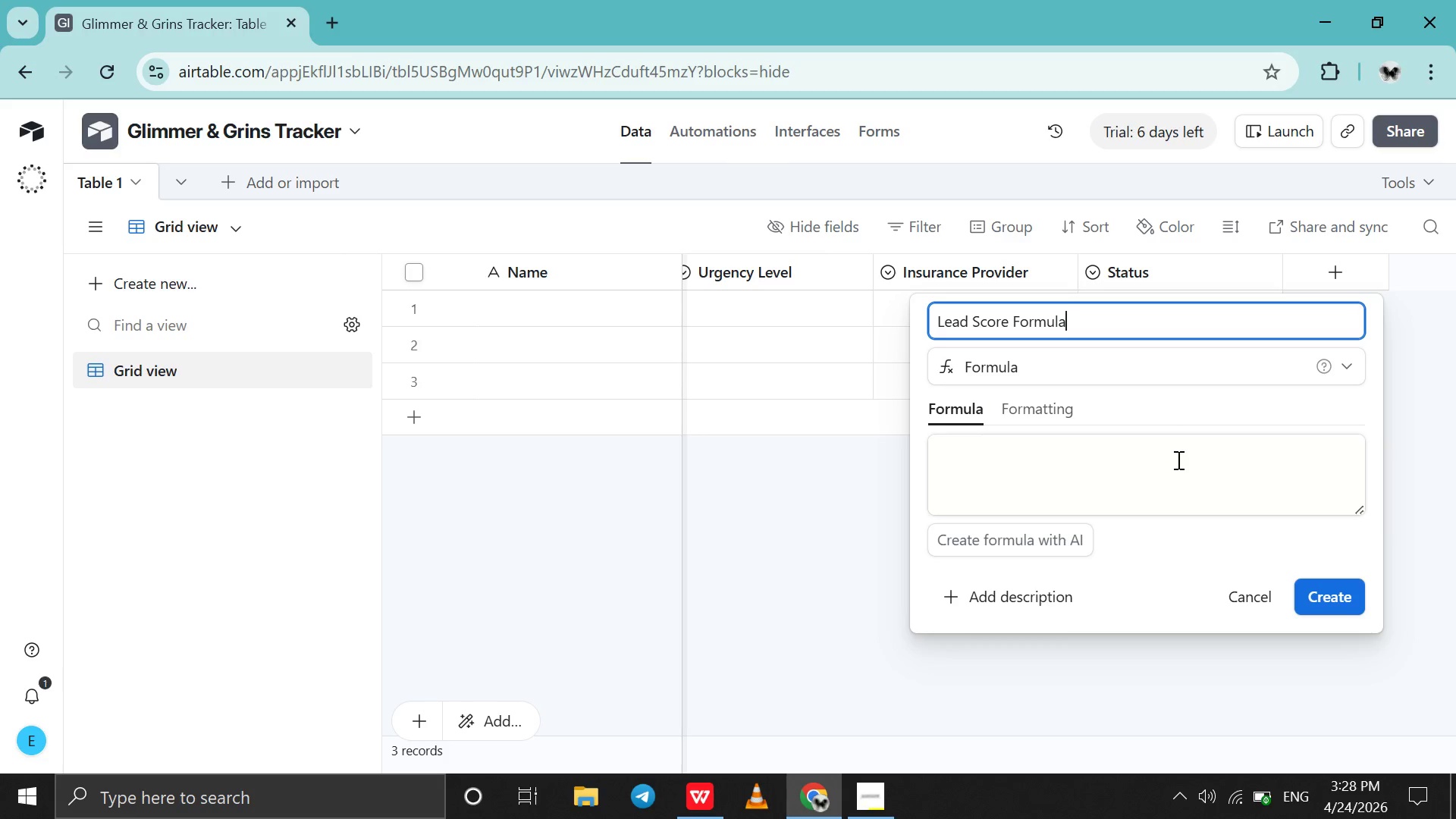 
left_click([1175, 465])
 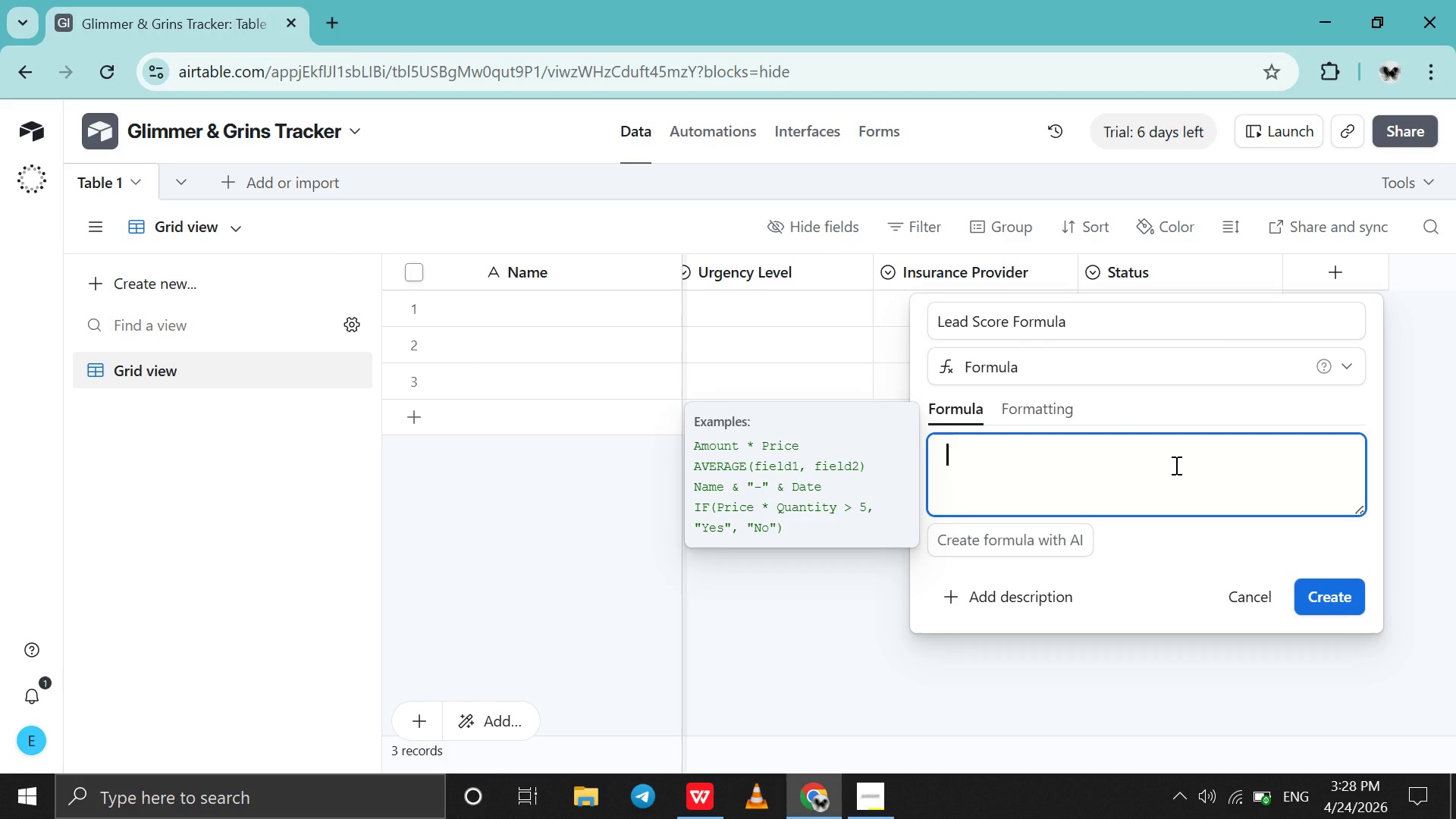 
wait(10.11)
 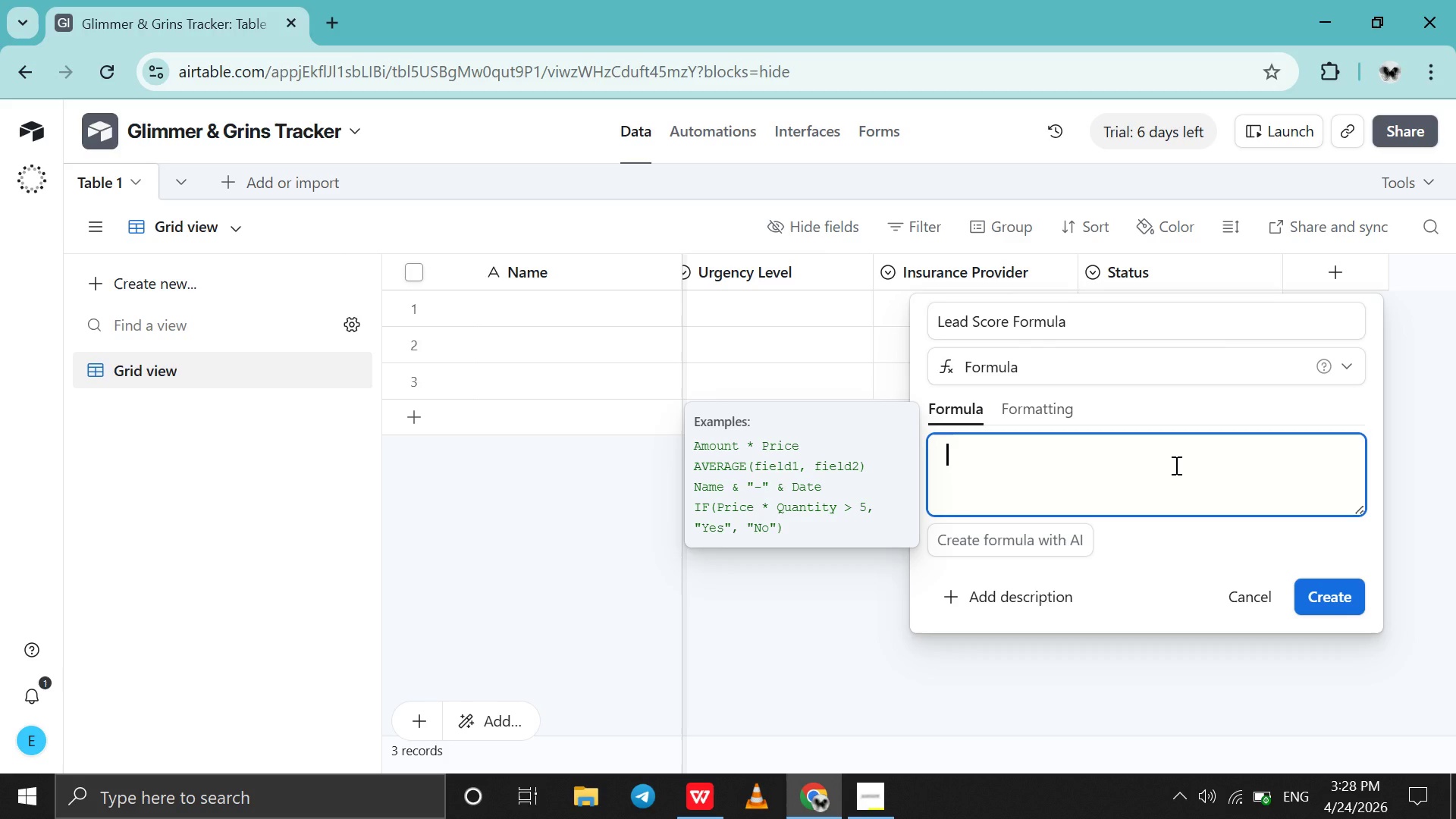 
key(CapsLock)
 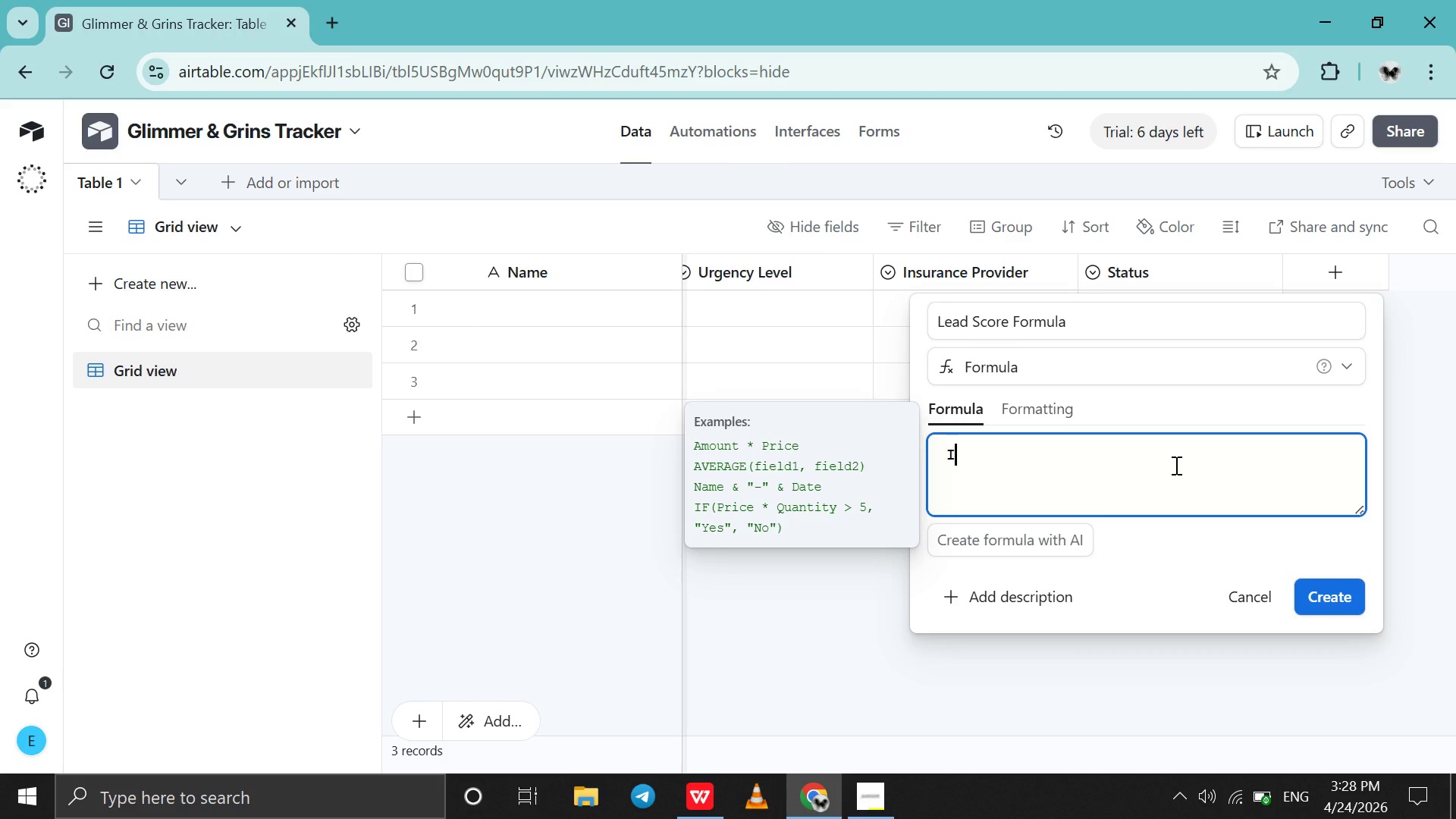 
key(I)
 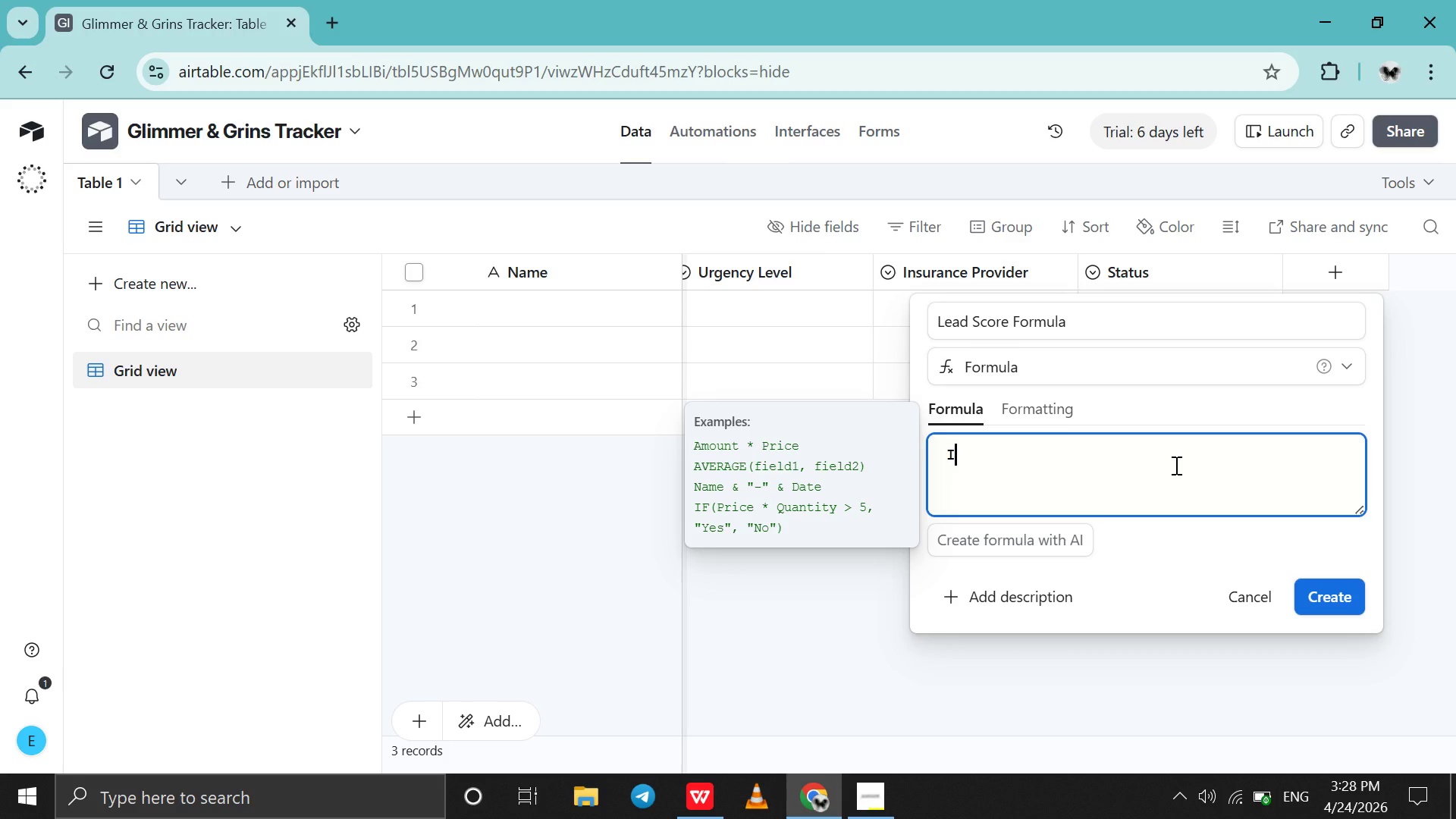 
key(CapsLock)
 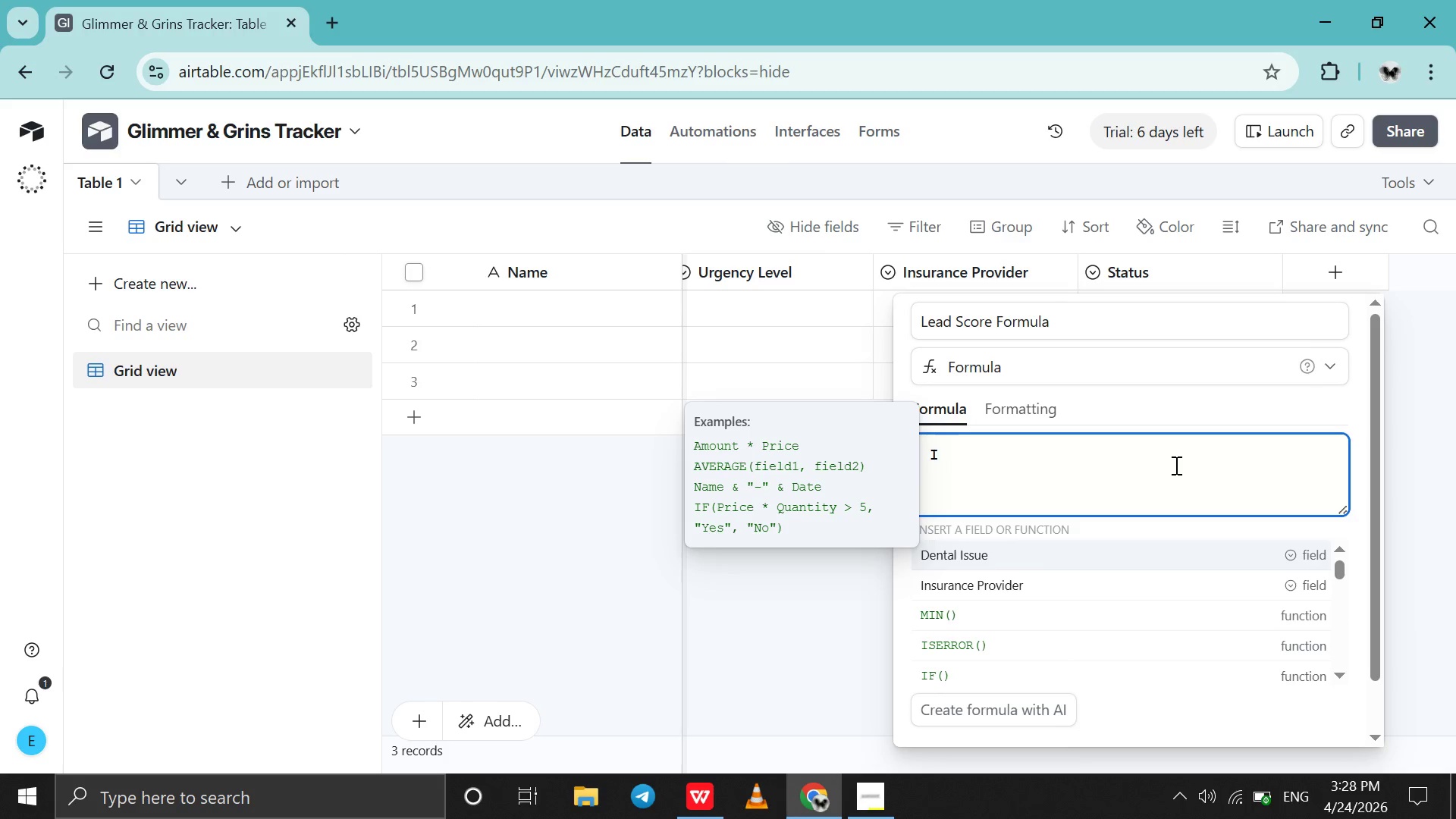 
key(CapsLock)
 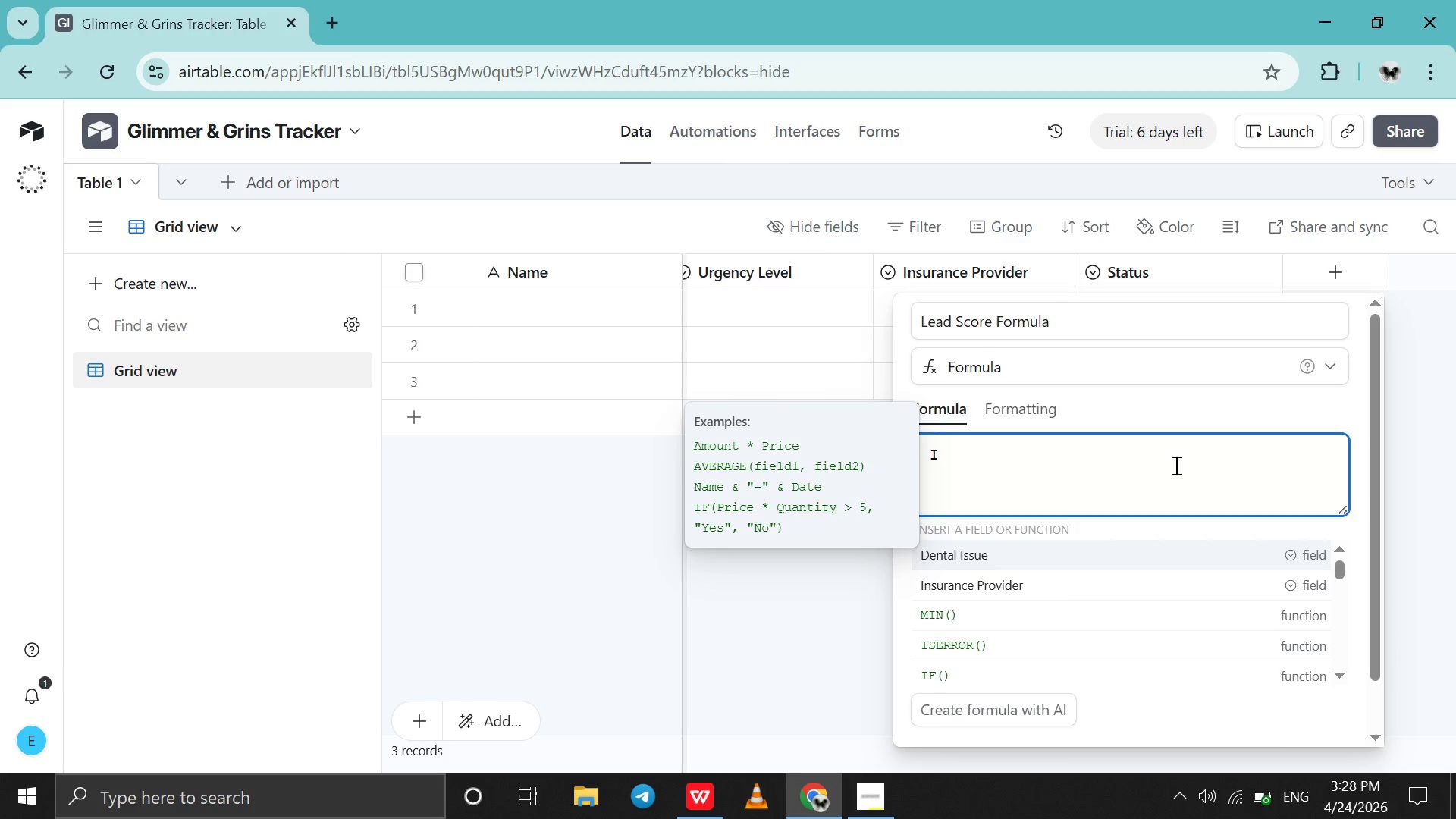 
key(F)
 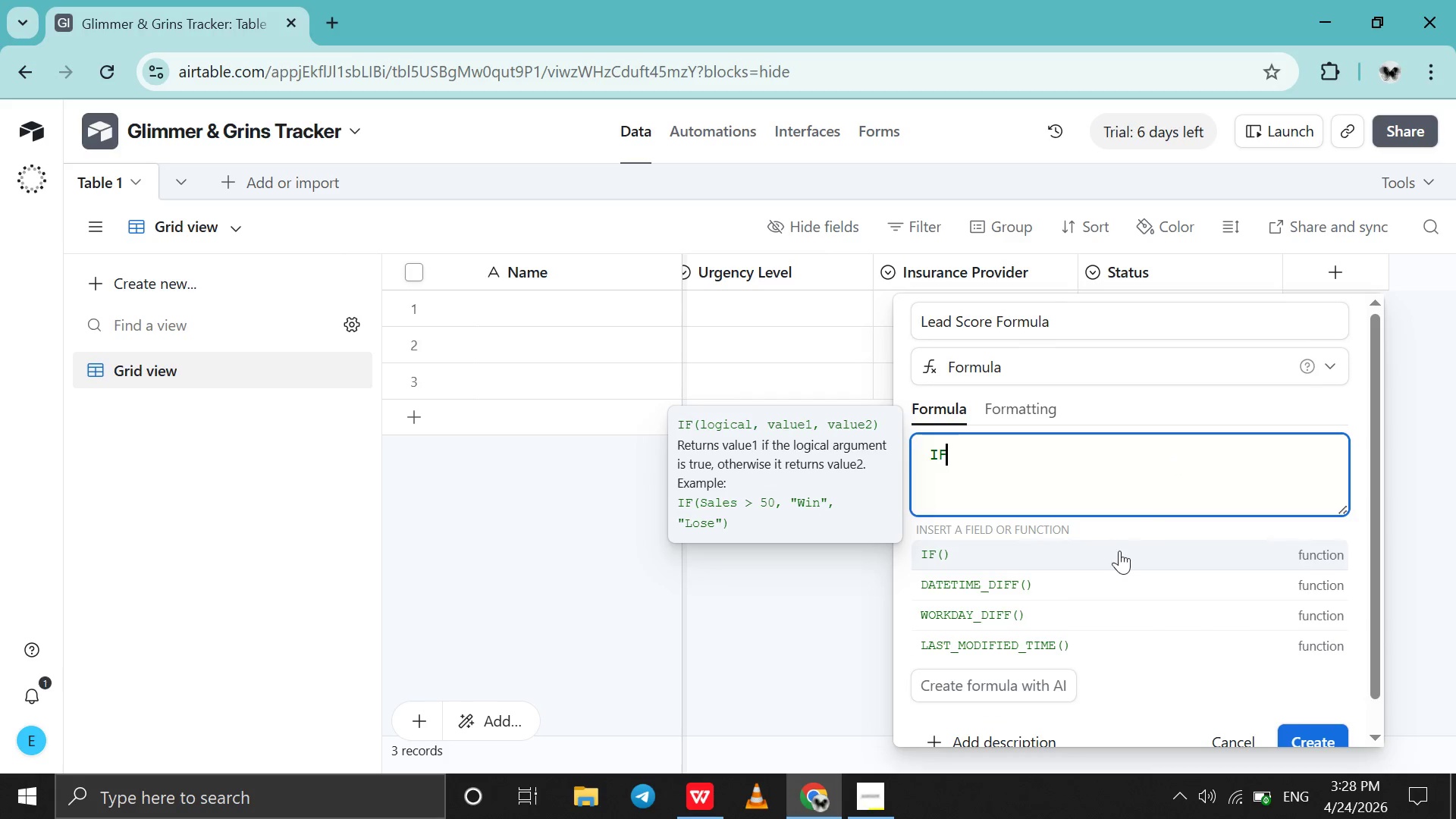 
left_click([1119, 551])
 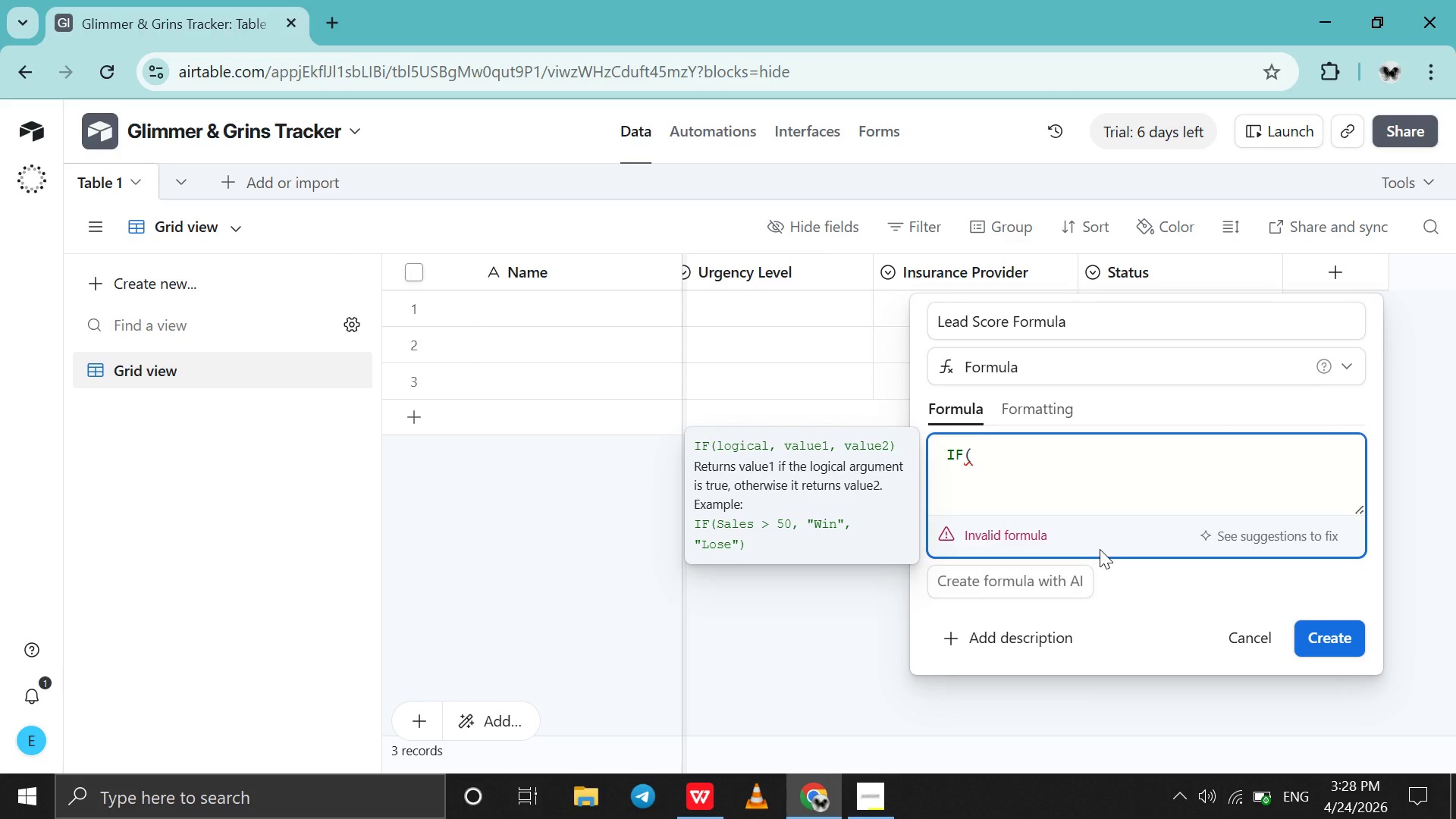 
key(Shift+BracketLeft)
 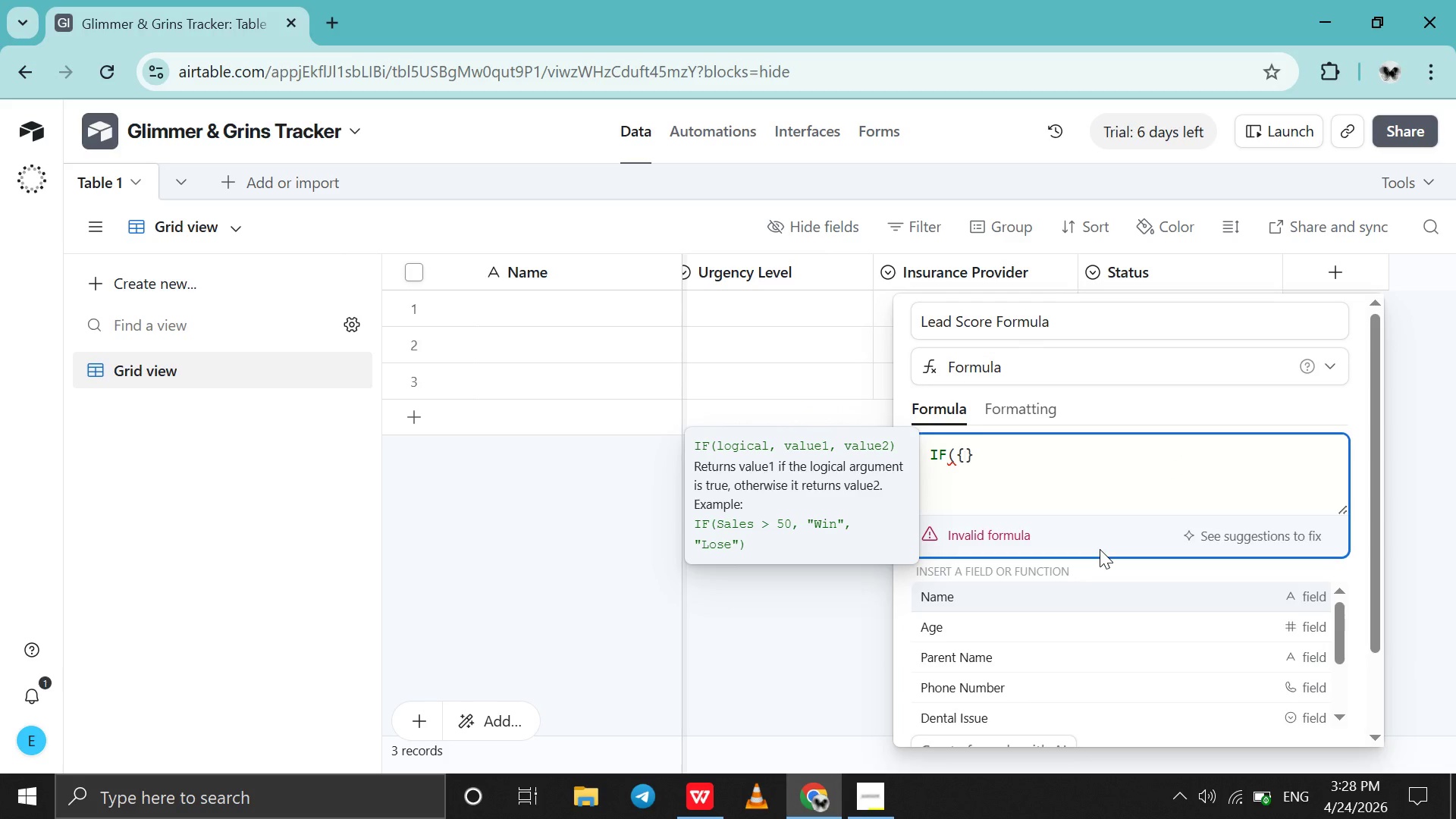 
key(U)
 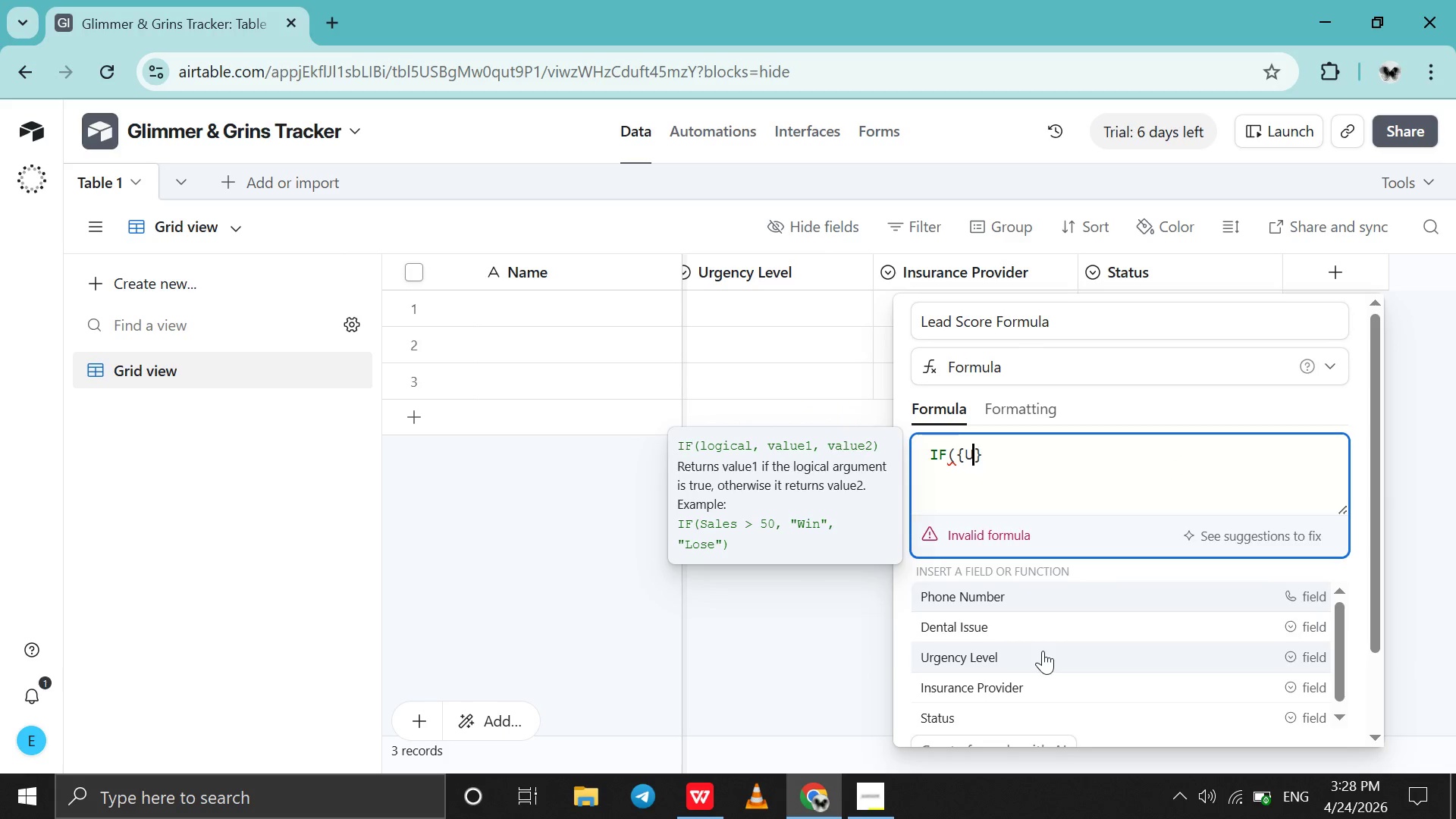 
left_click([1043, 651])
 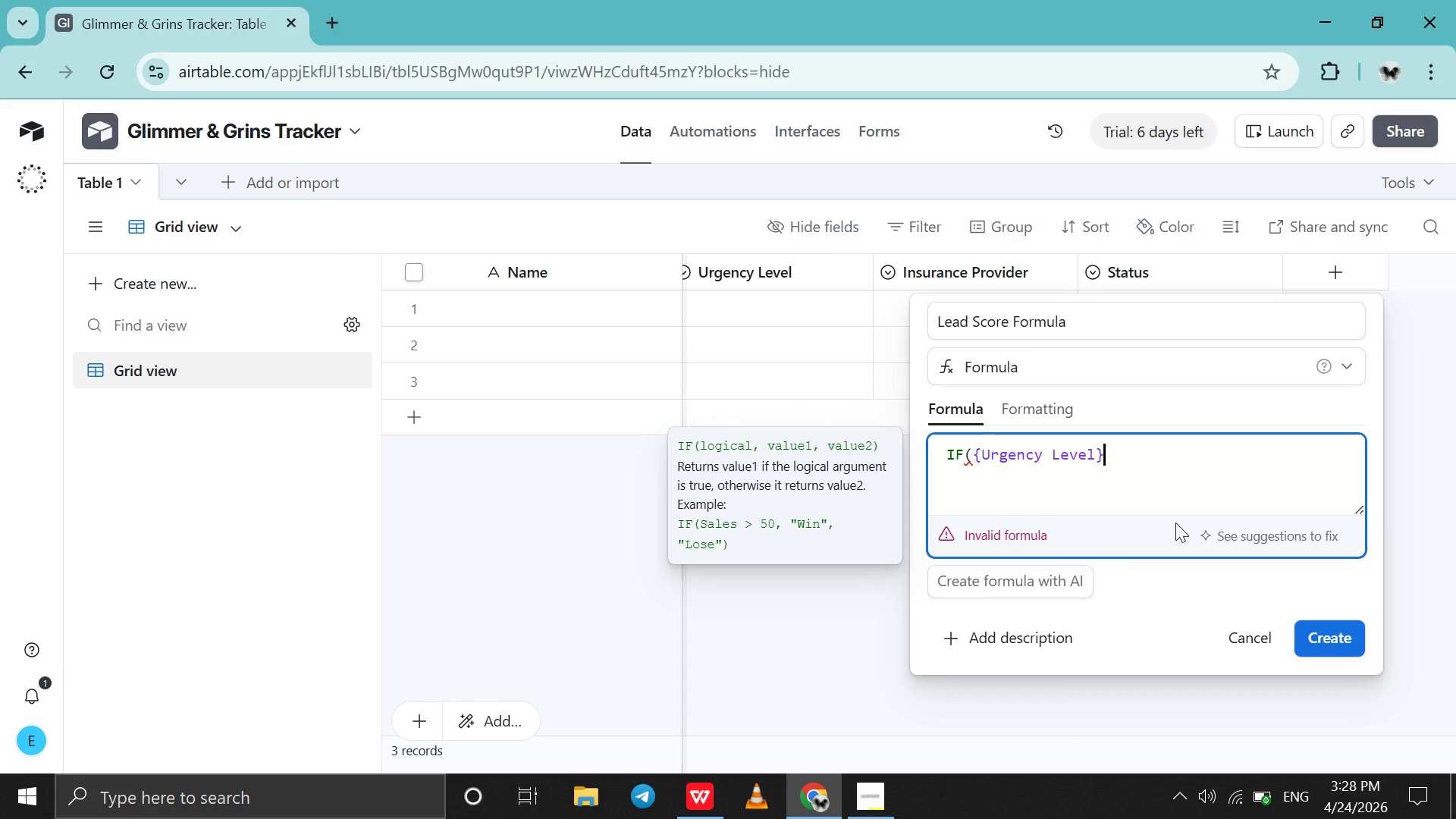 
type(="HI)
key(Backspace)
type(igh)
 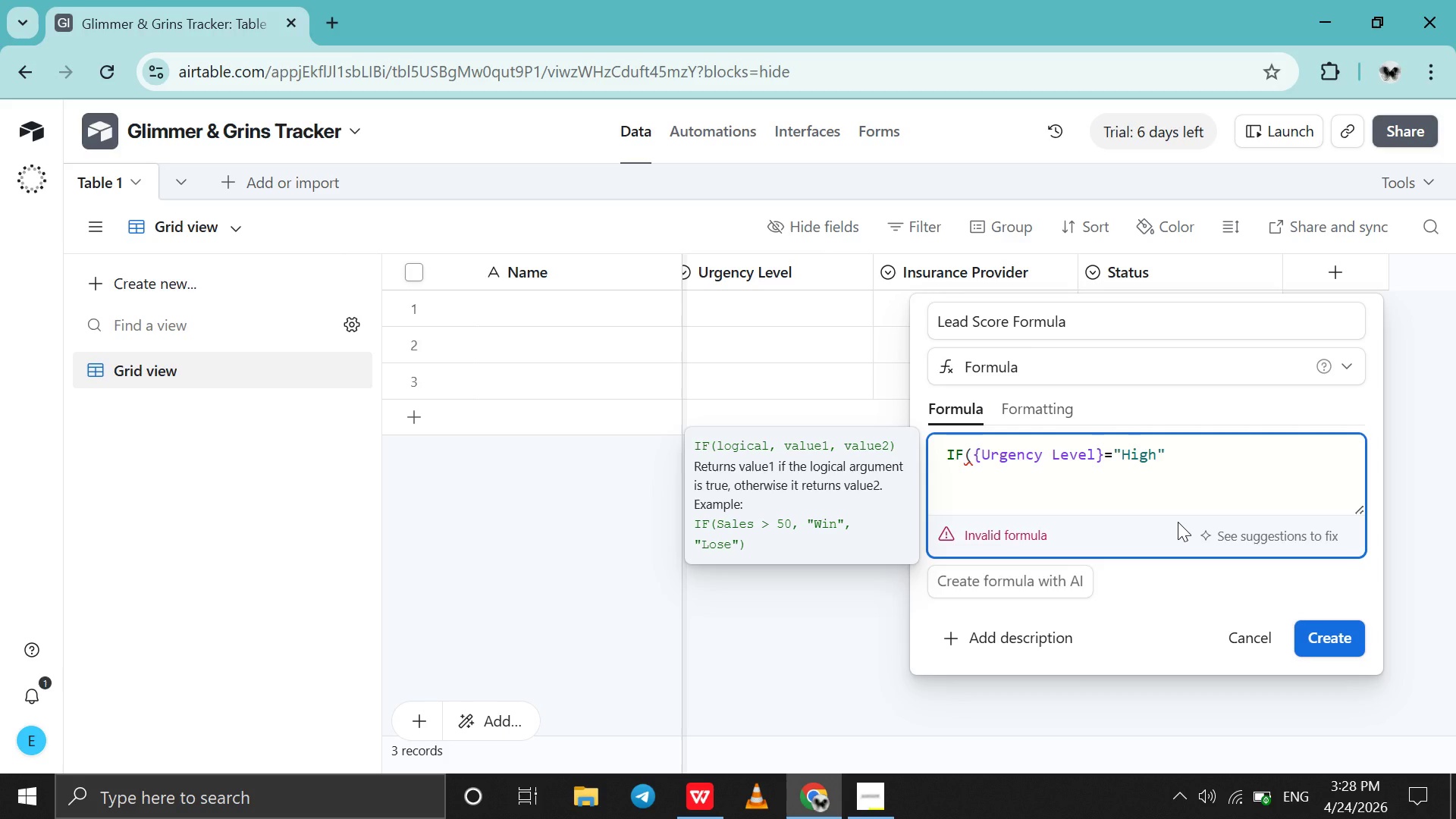 
key(ArrowRight)
 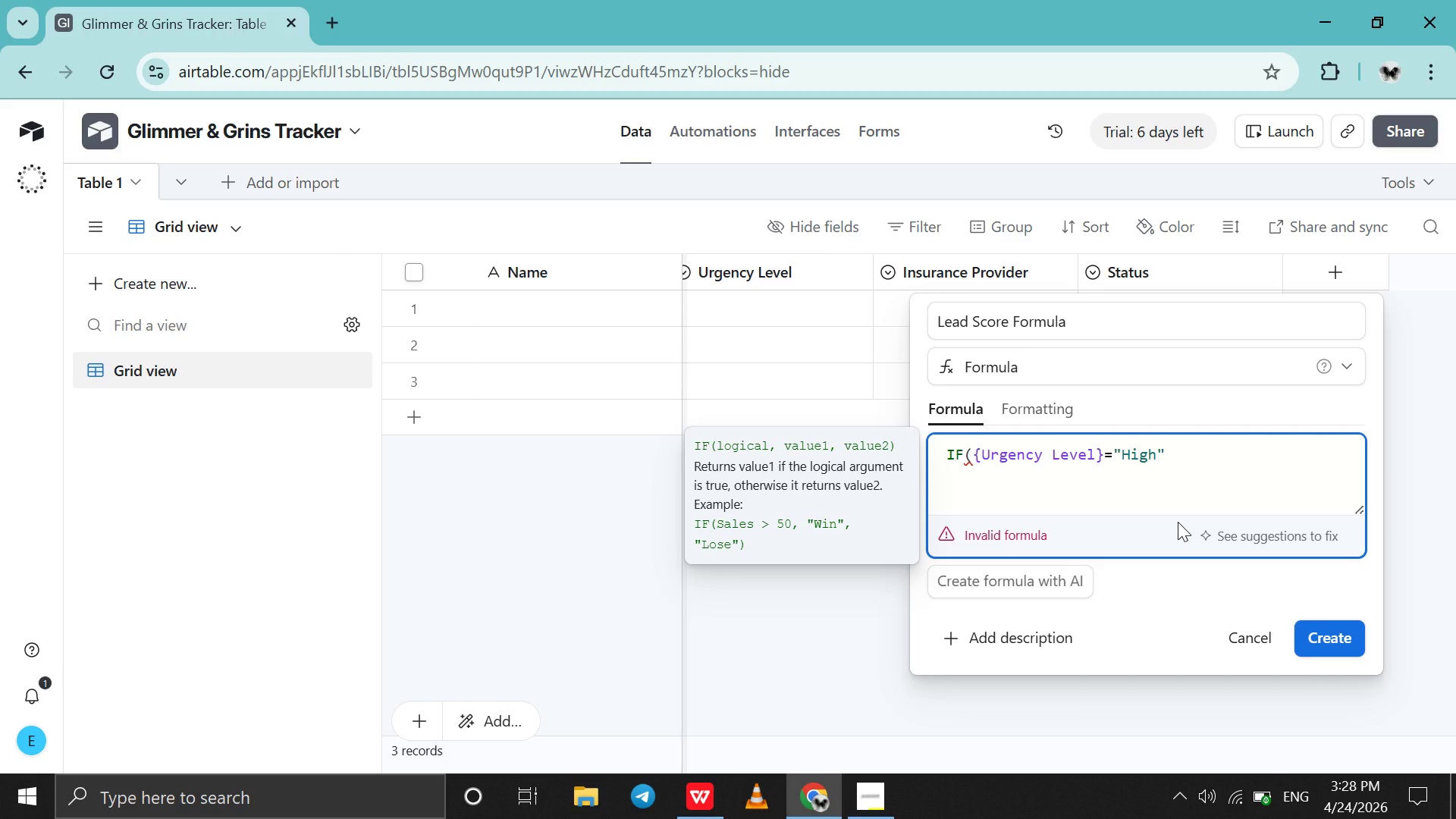 
key(Comma)
 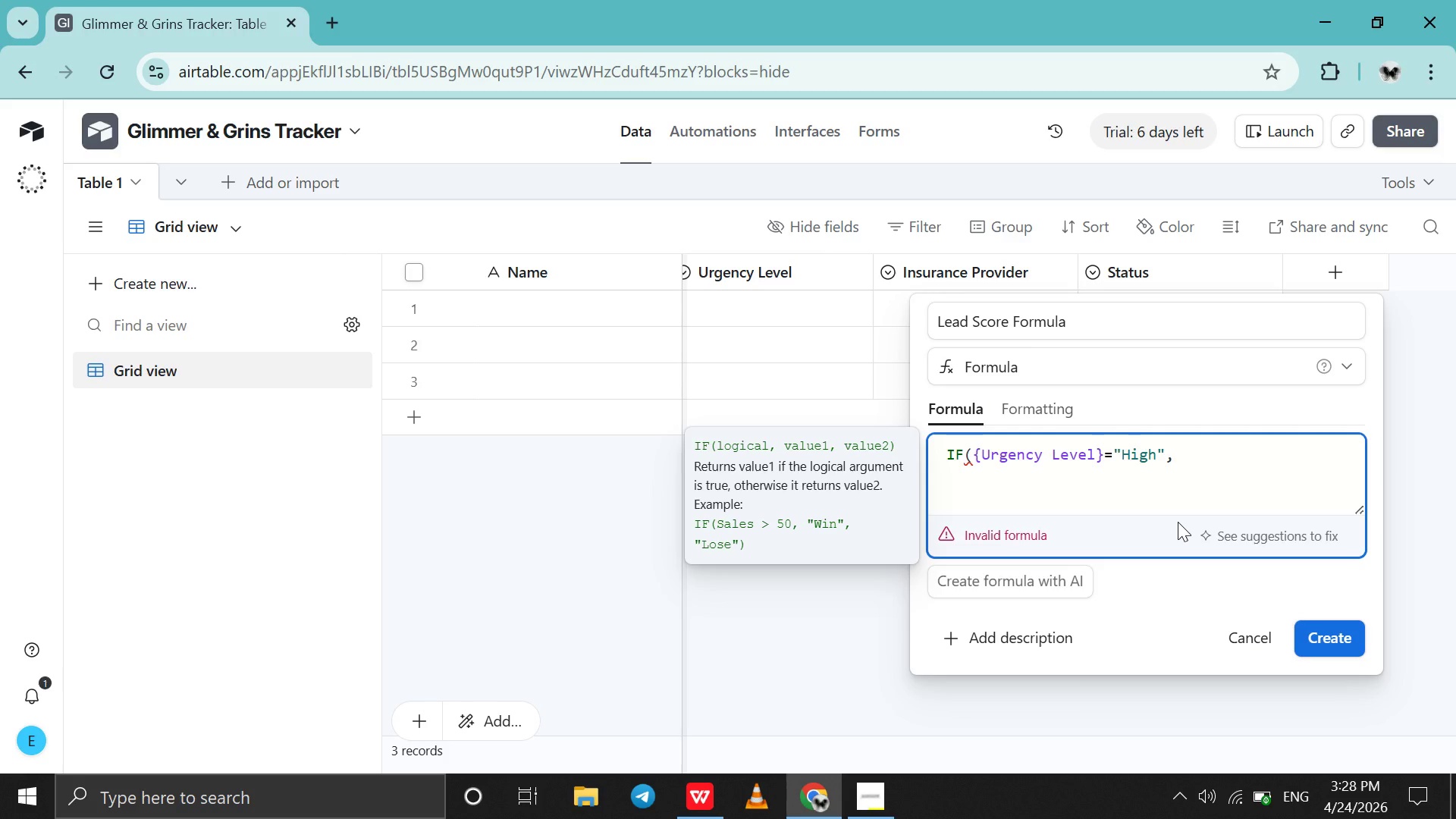 
key(5)
 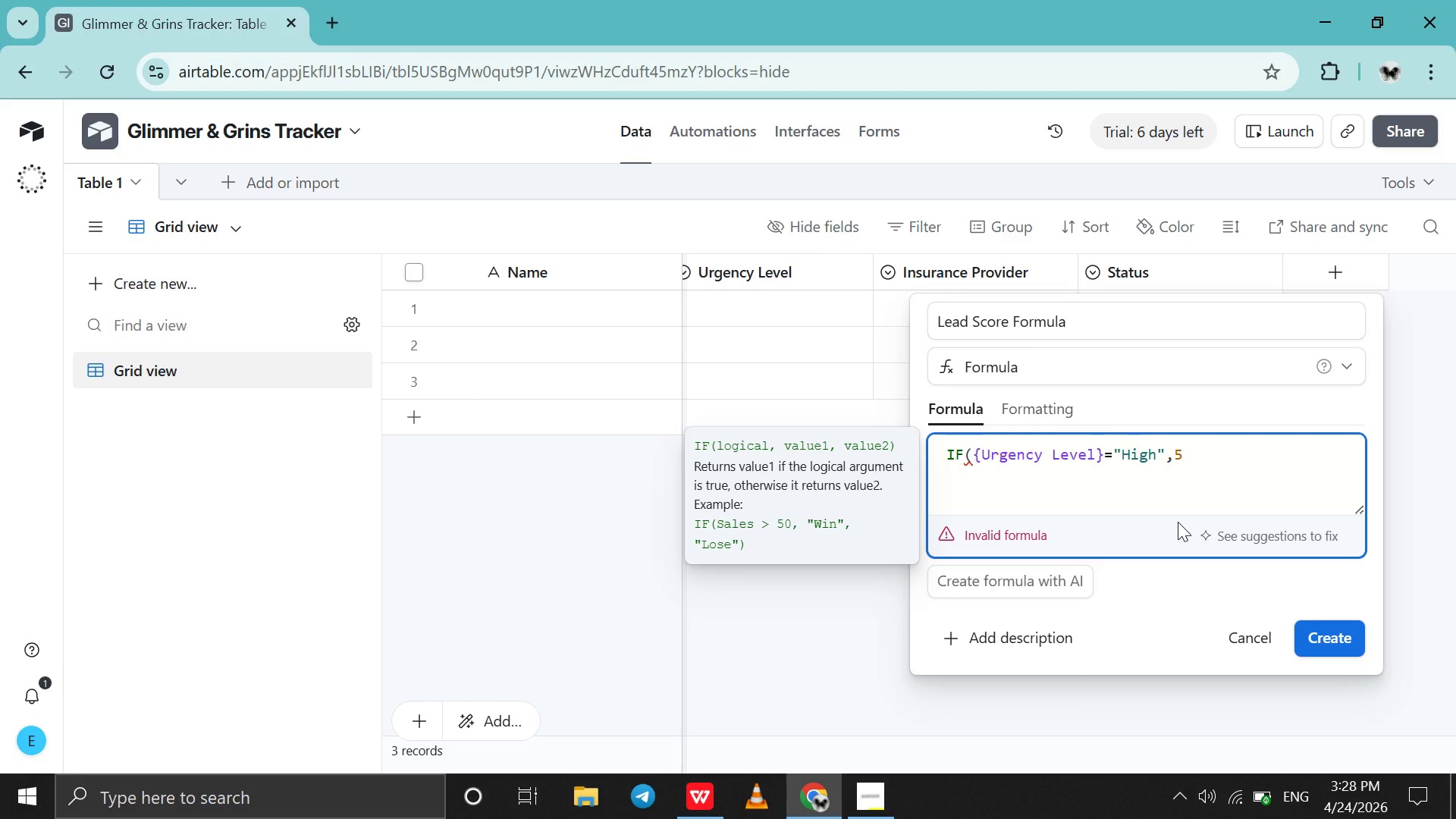 
key(Comma)
 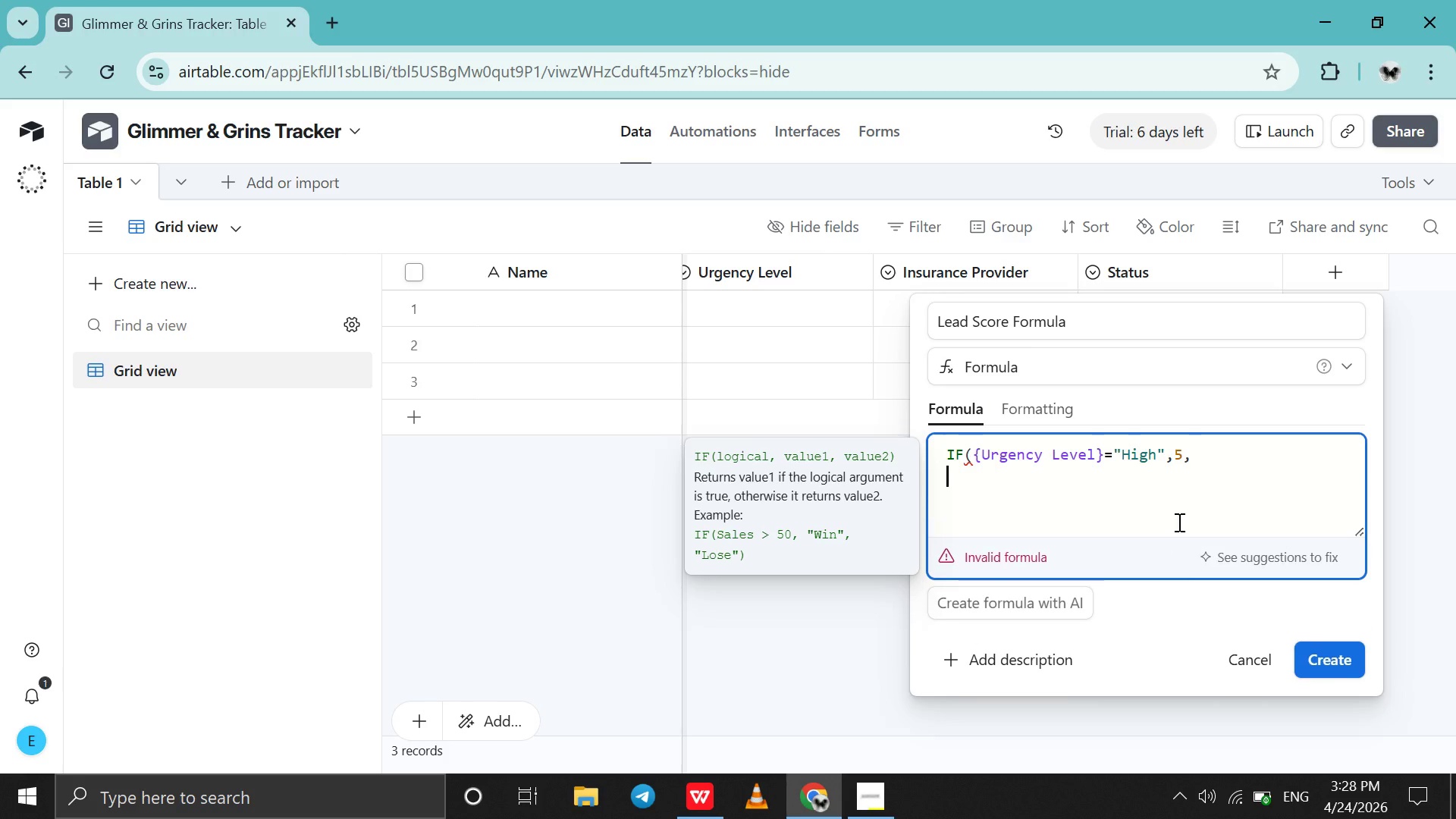 
key(Enter)
 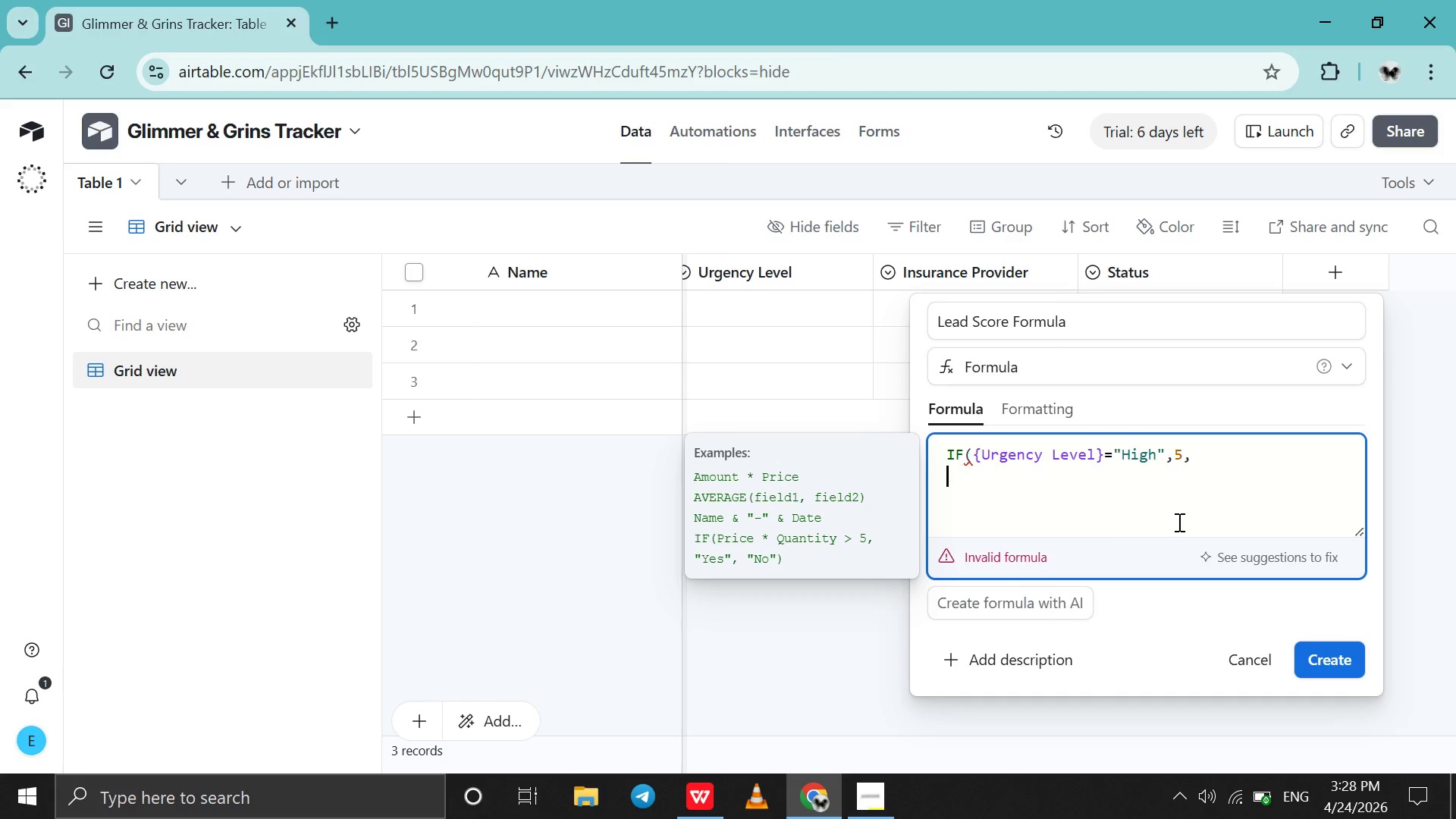 
type(IF)
 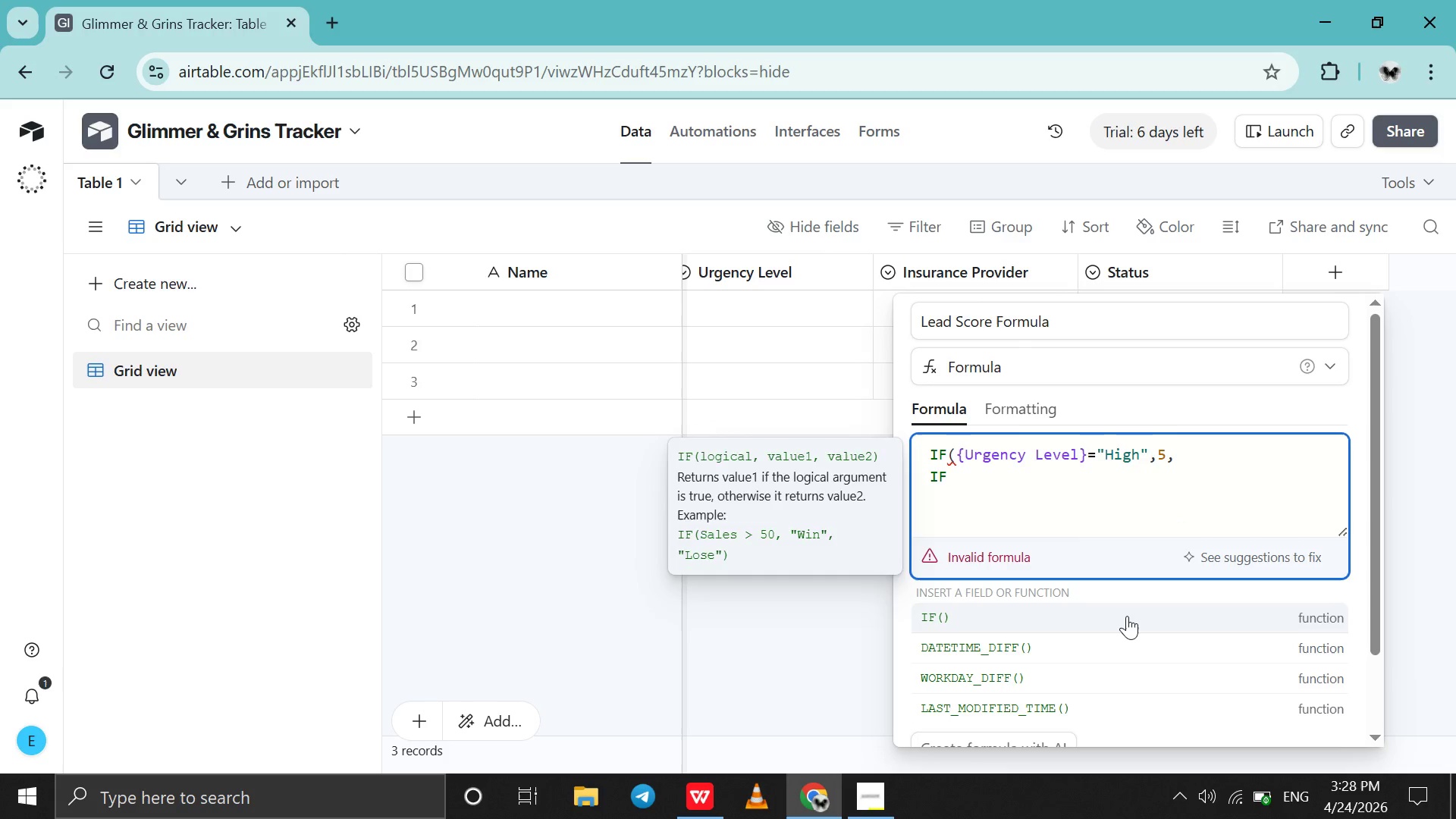 
left_click([1127, 616])
 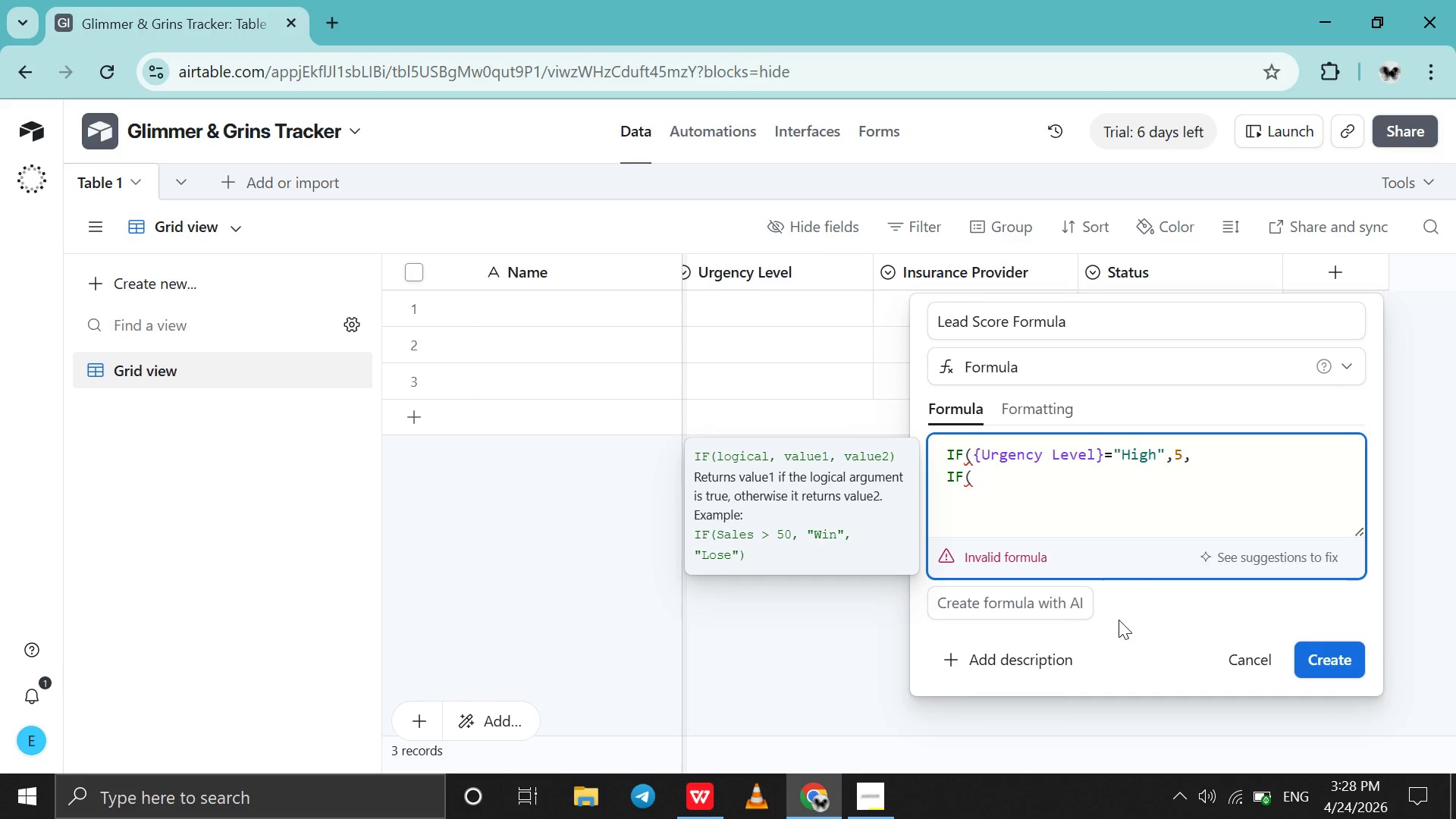 
type(()
key(Backspace)
type({UR)
 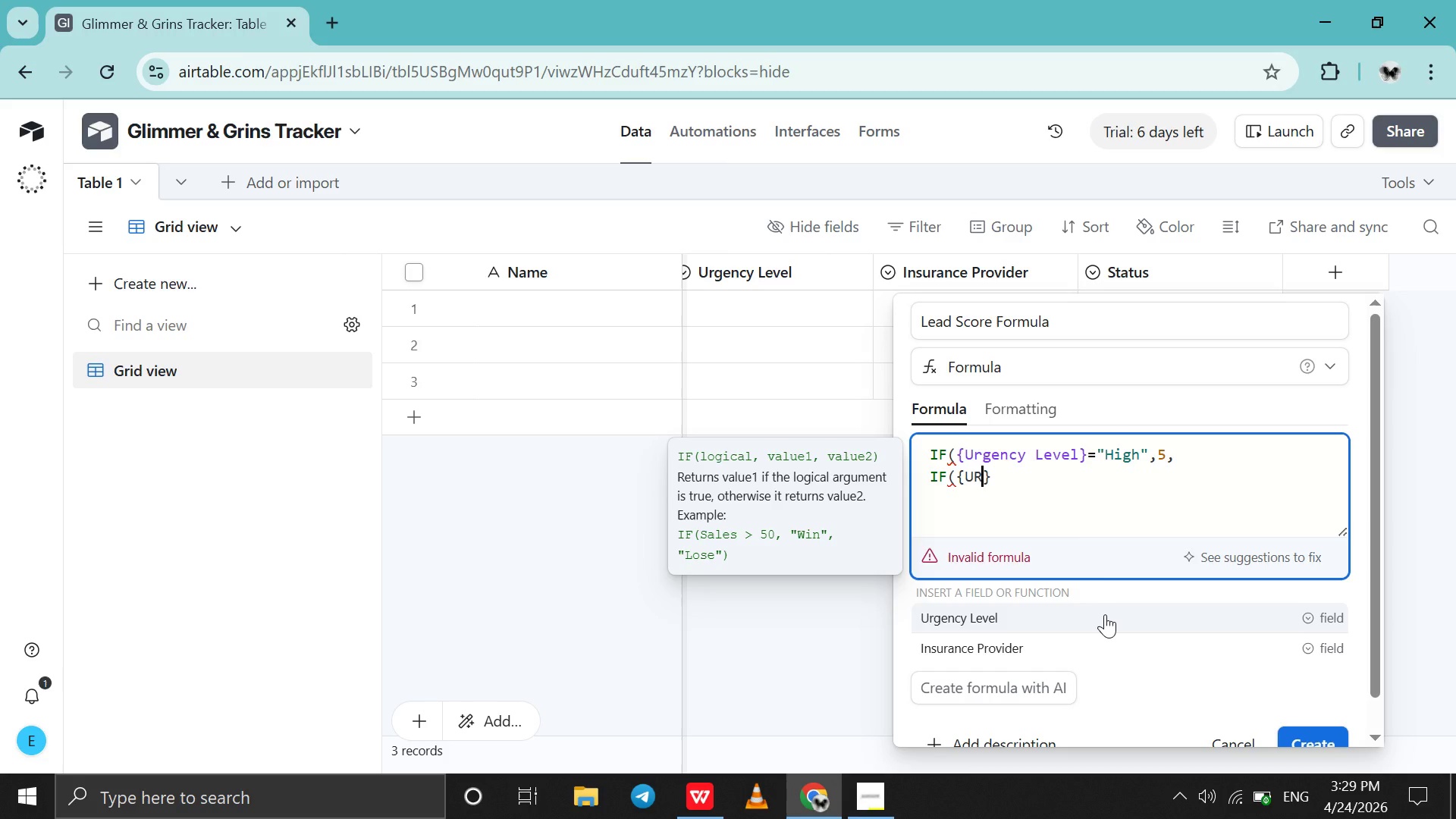 
left_click([1105, 614])
 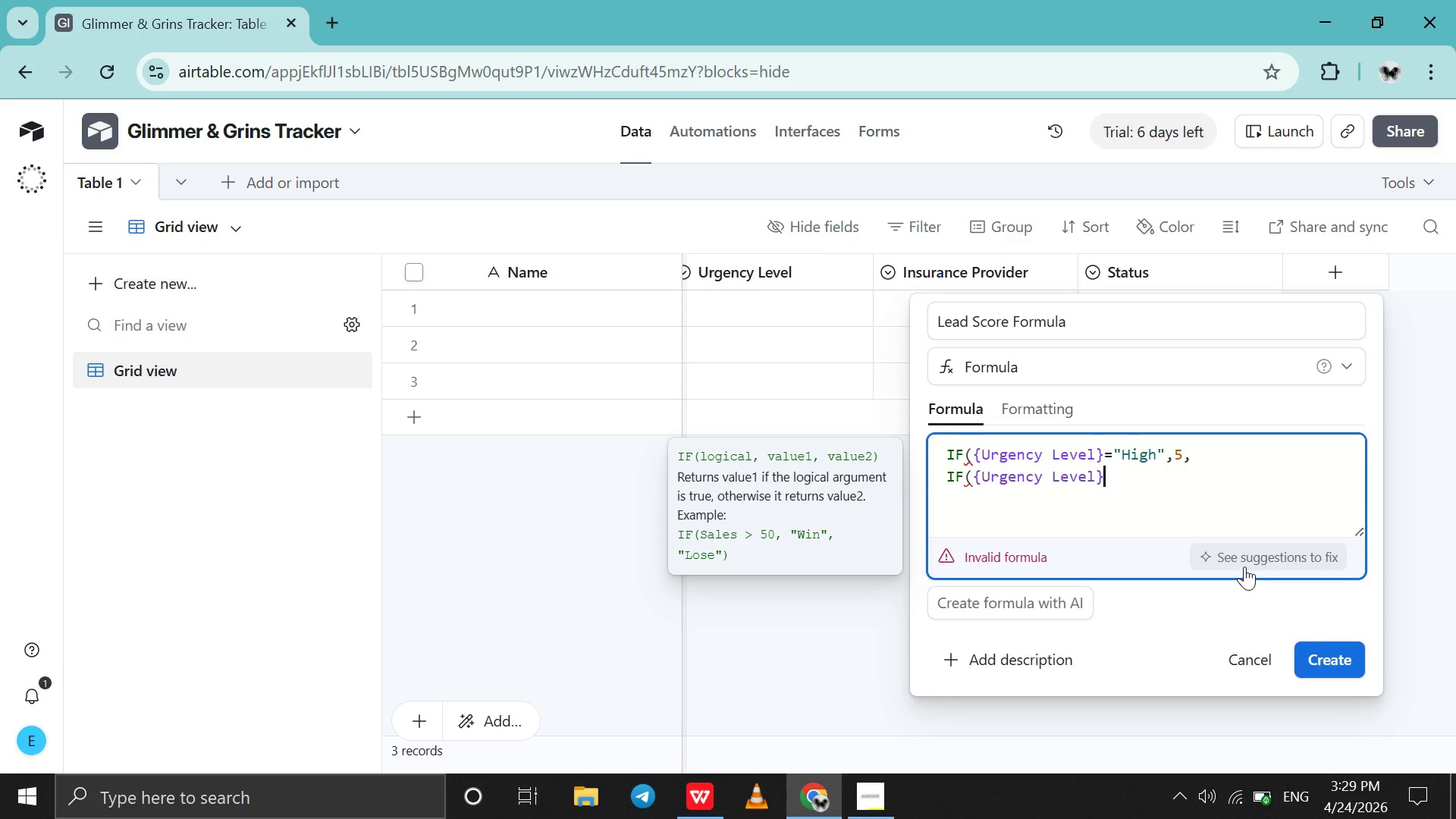 
key(Equal)
 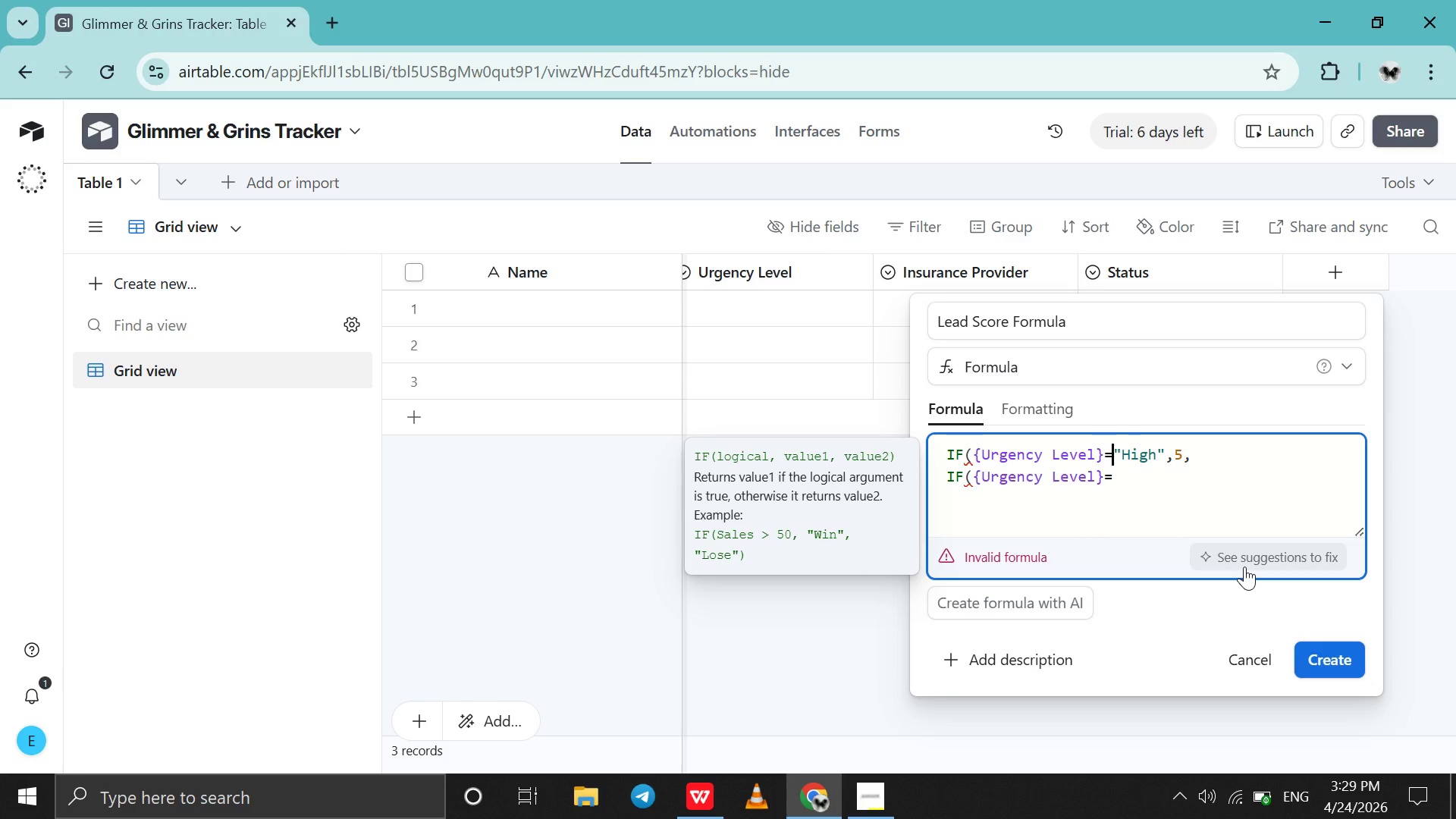 
hold_key(key=ArrowUp, duration=0.38)
 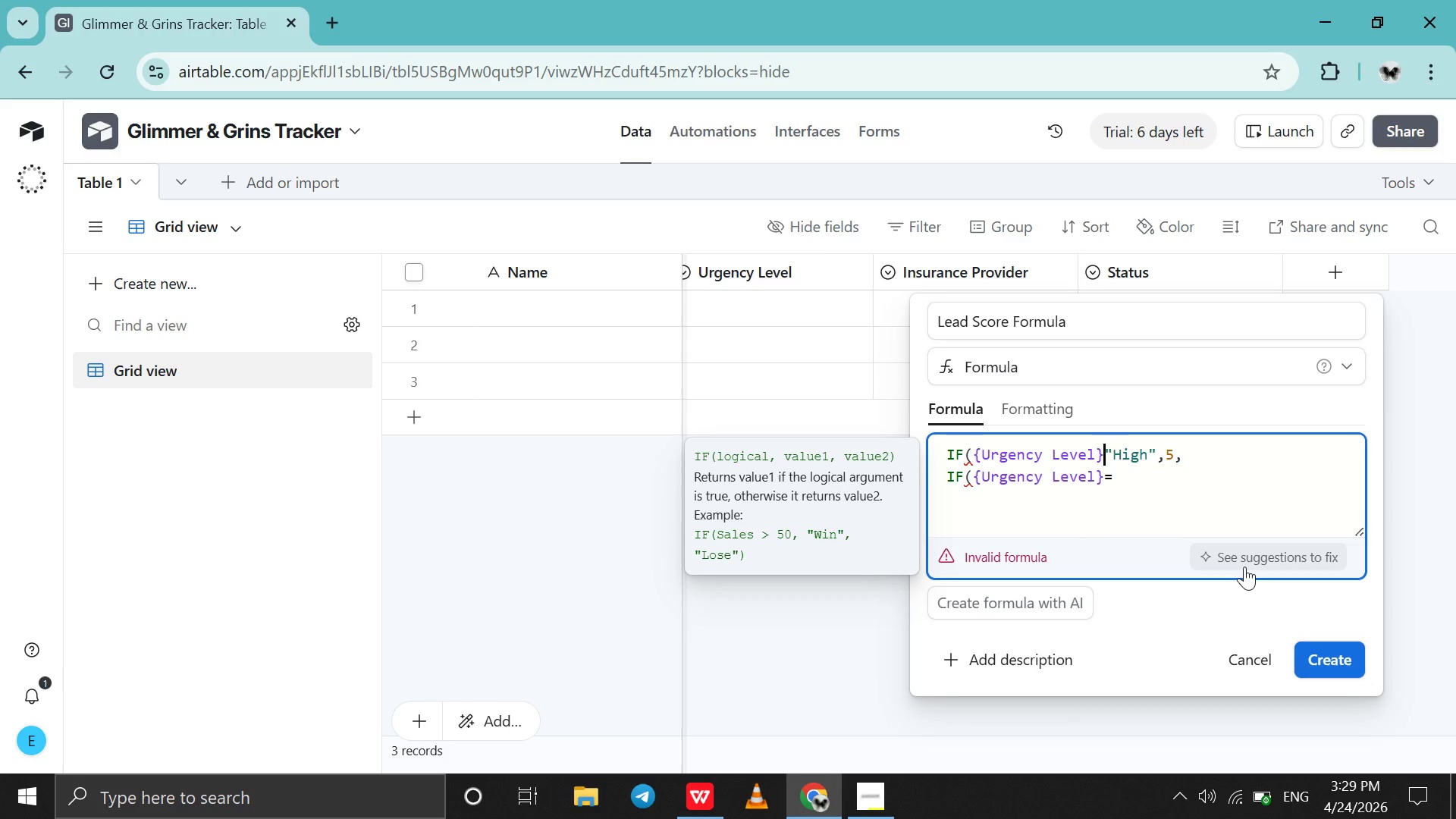 
key(Backspace)
 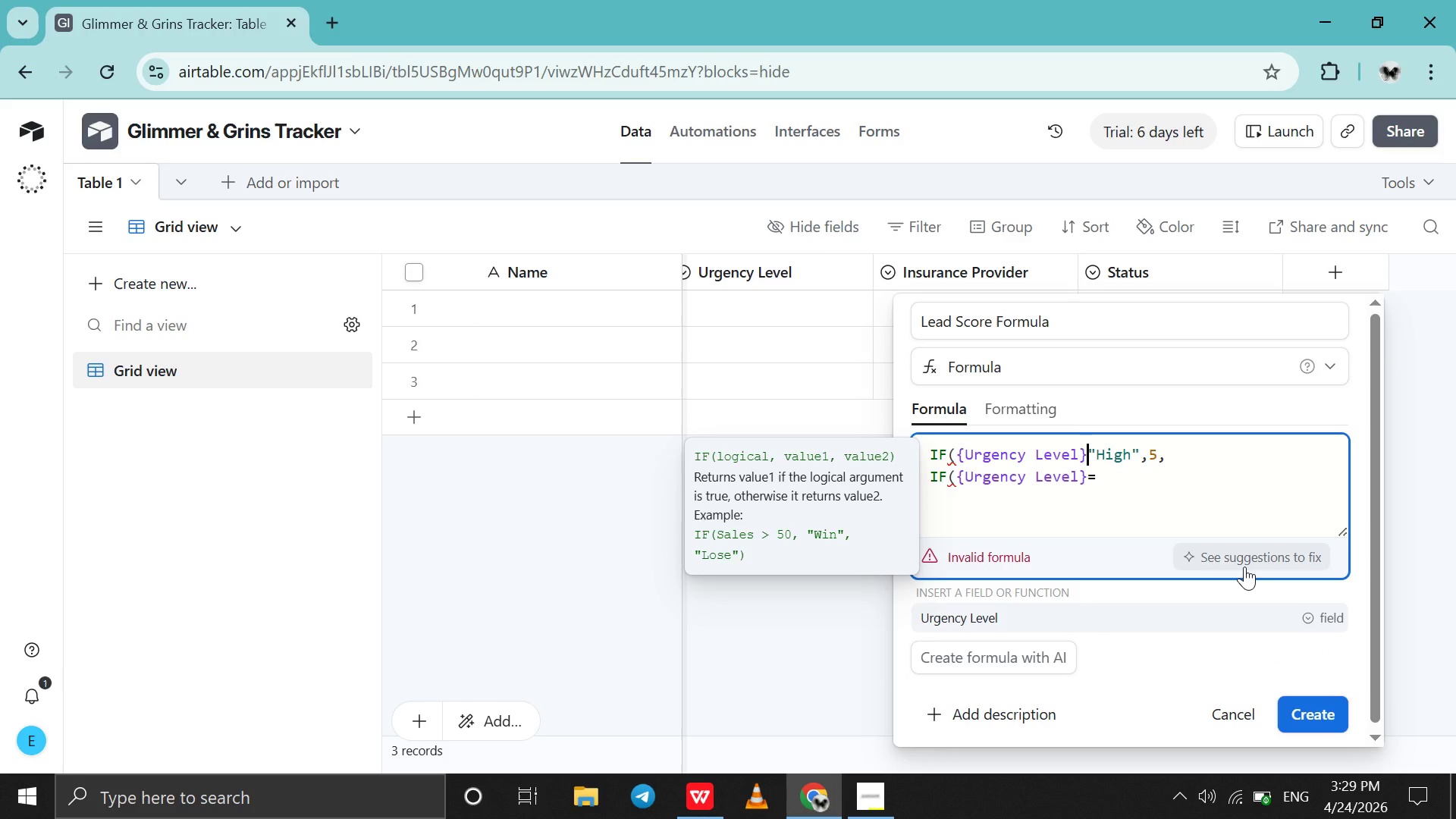 
key(Control+ControlLeft)
 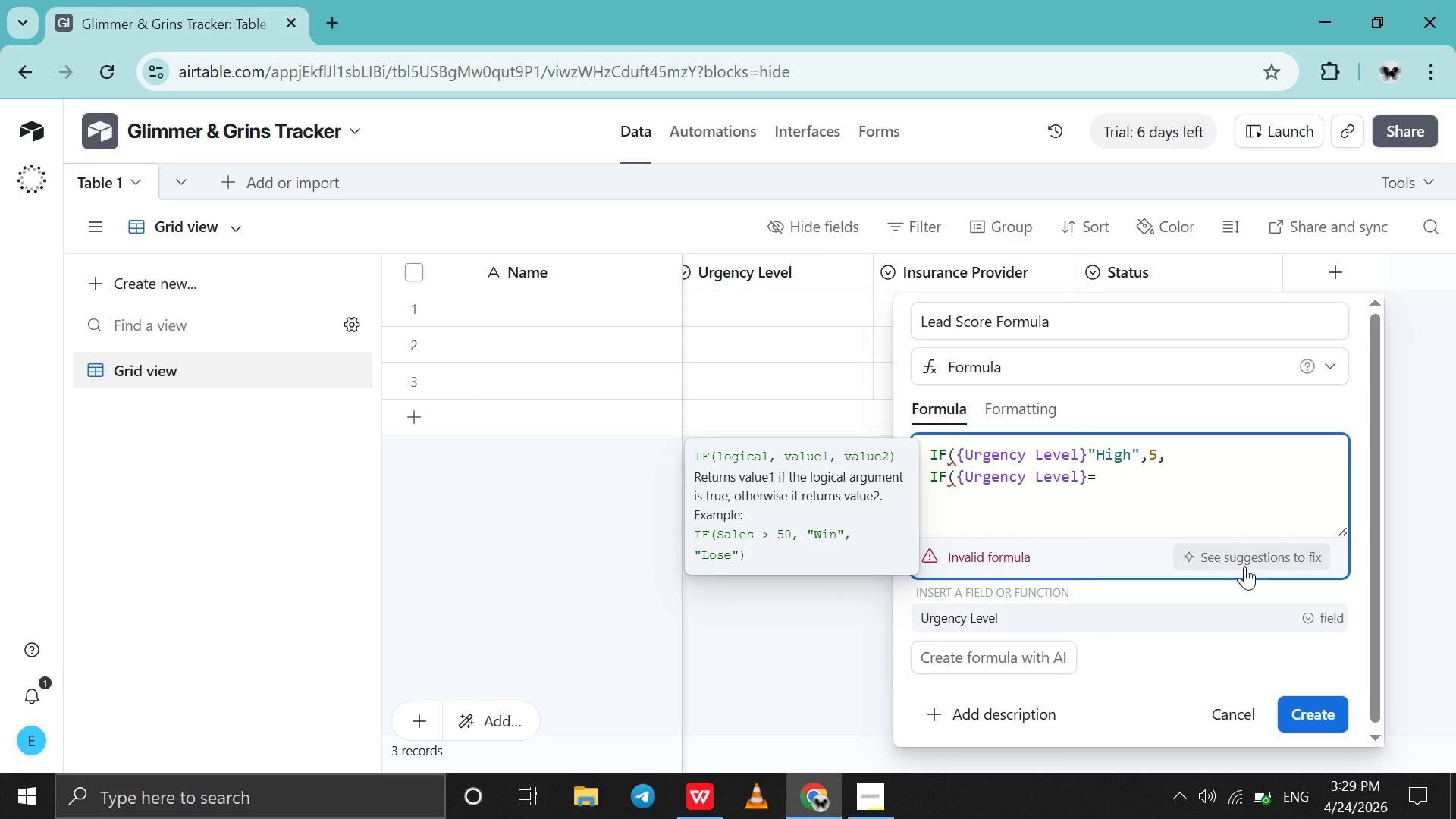 
key(Control+Z)
 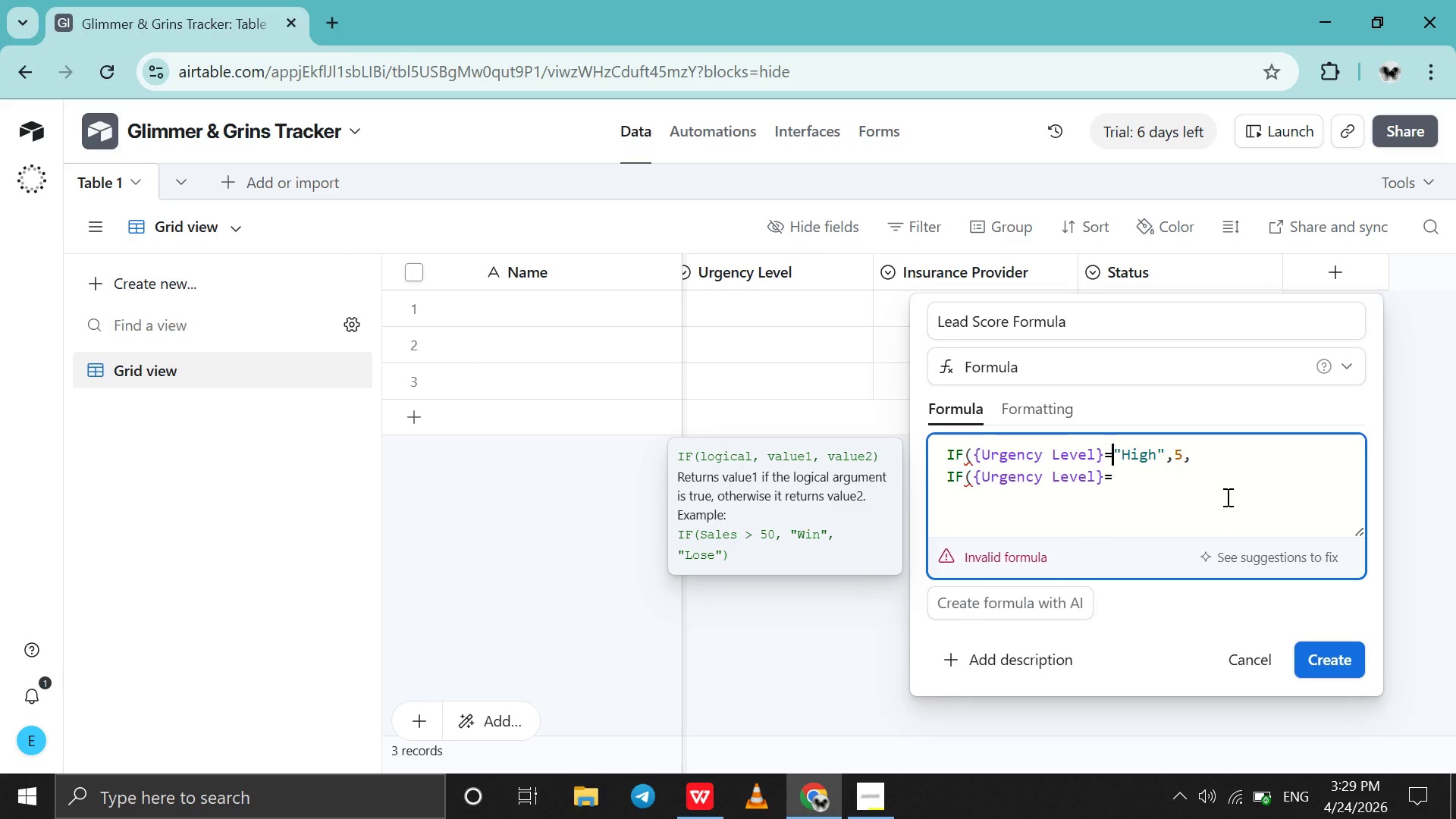 
key(Control+ControlLeft)
 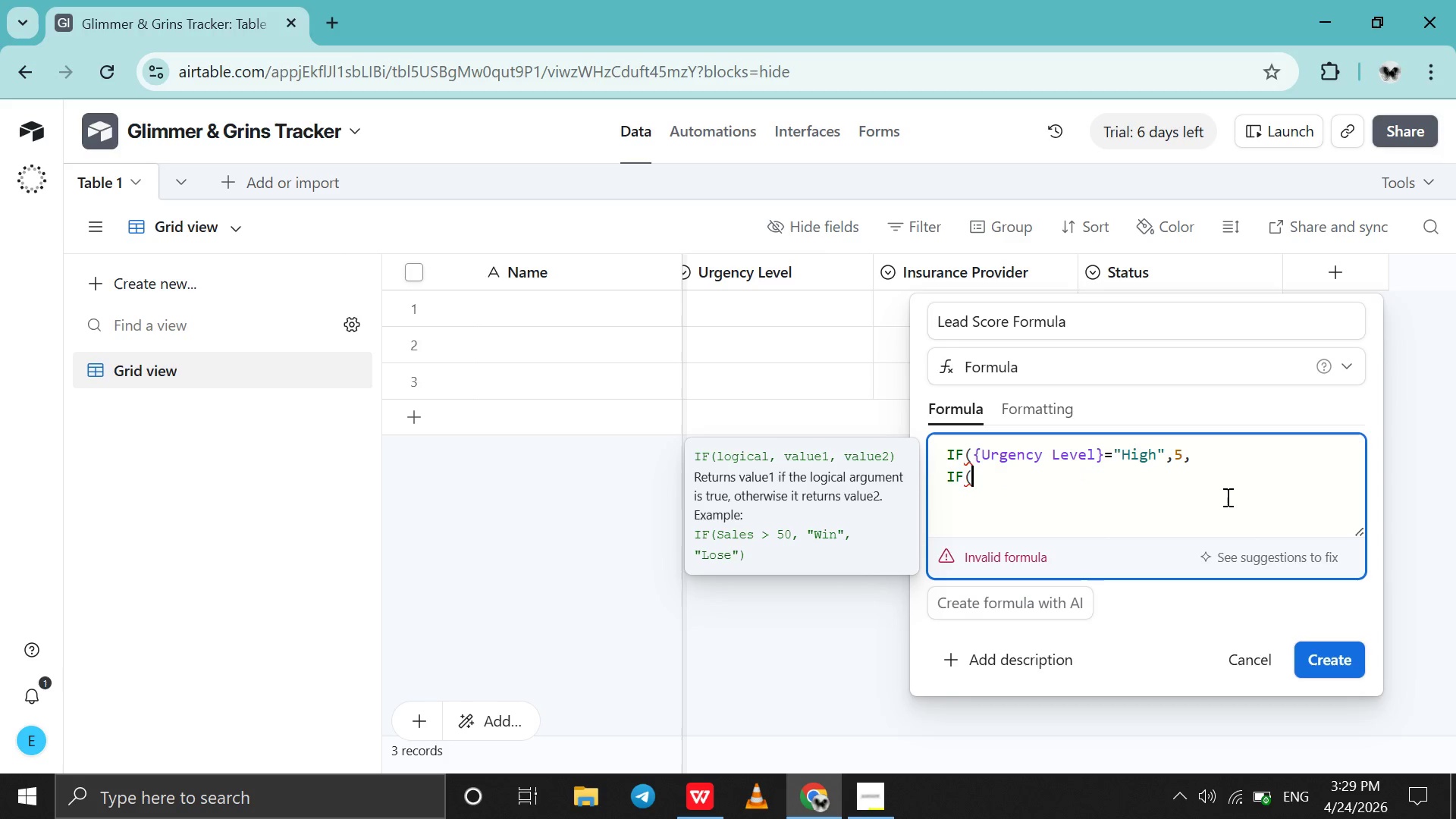 
key(Control+Z)
 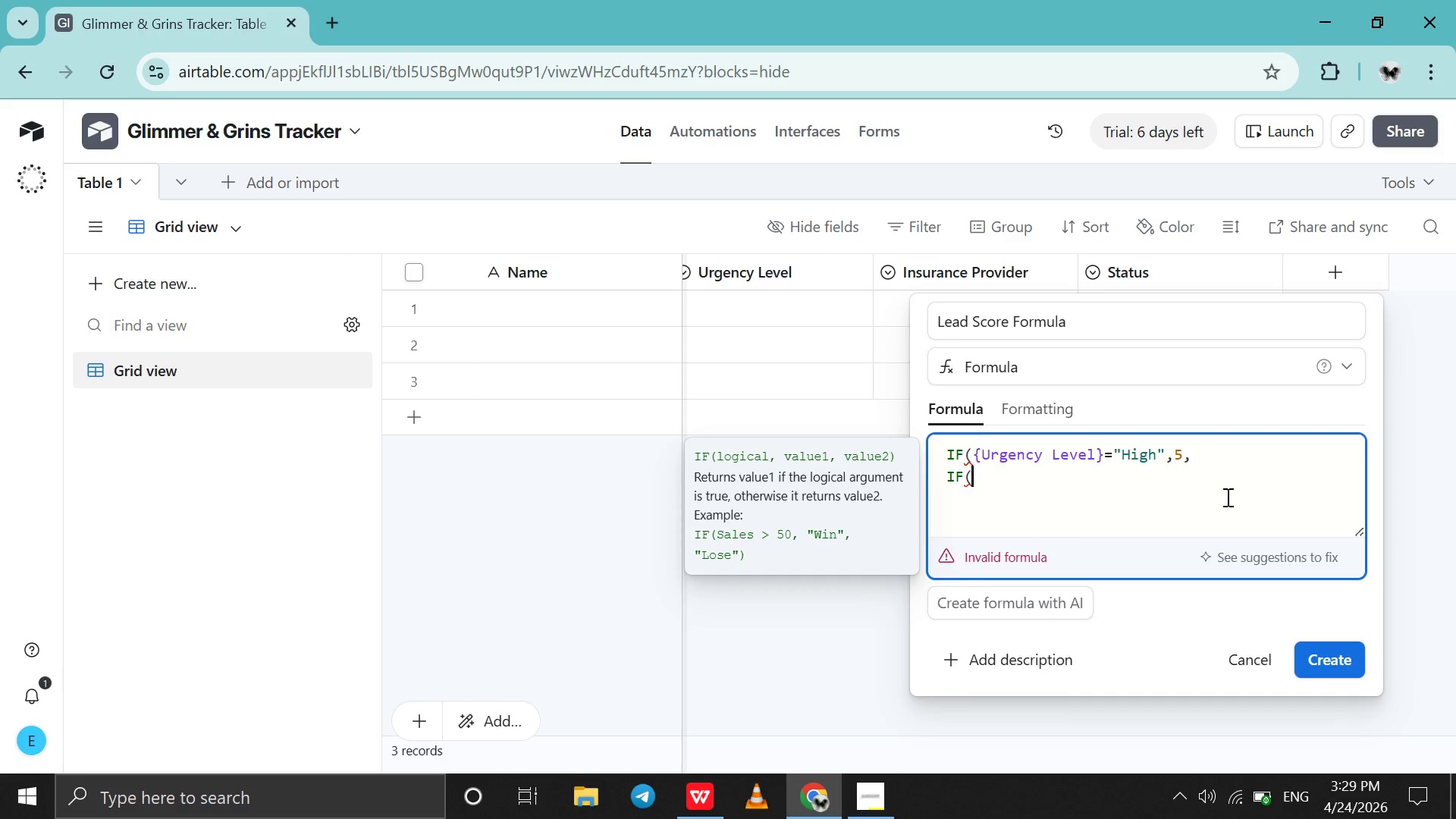 
type({UR)
 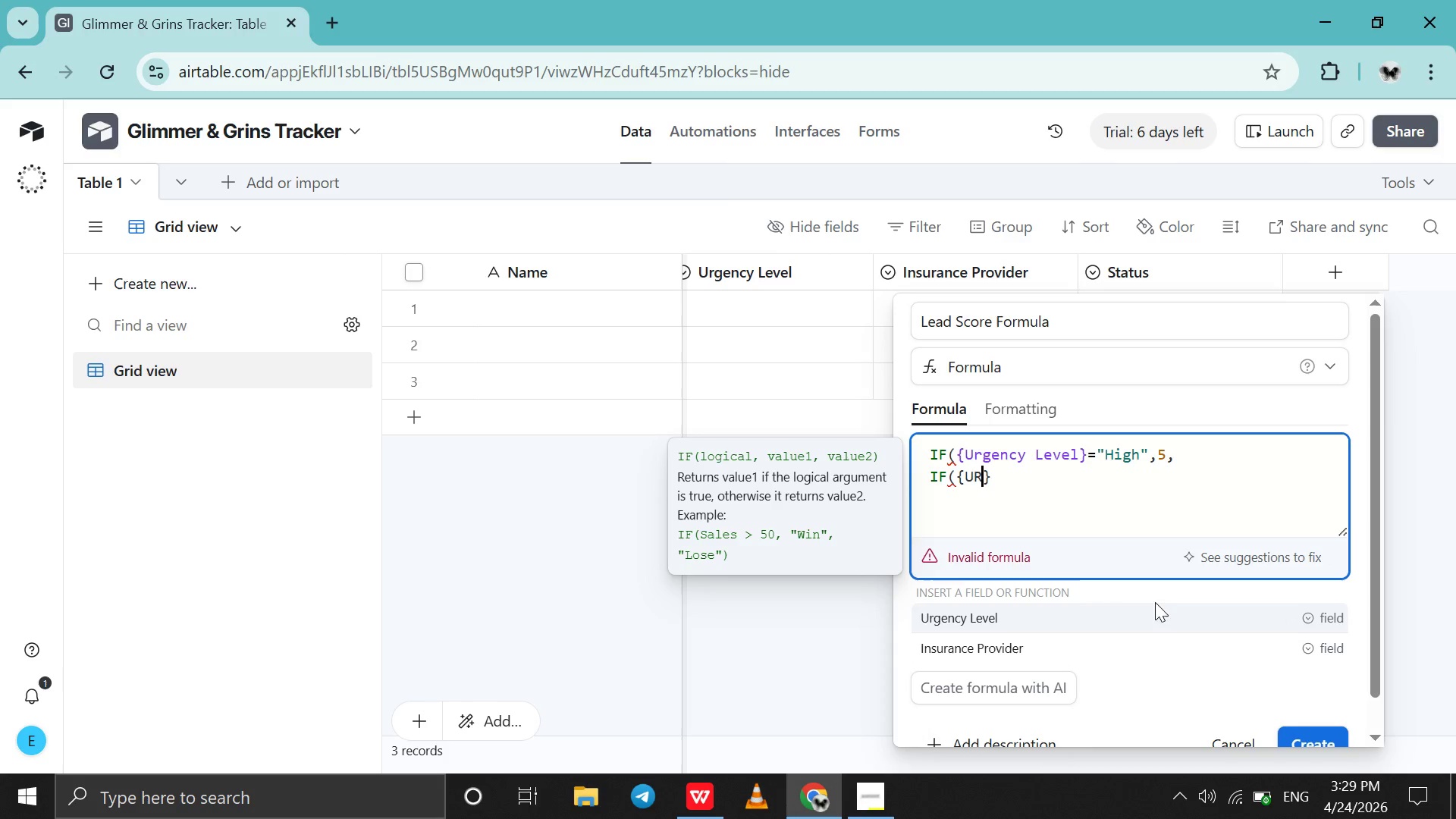 
left_click([1151, 617])
 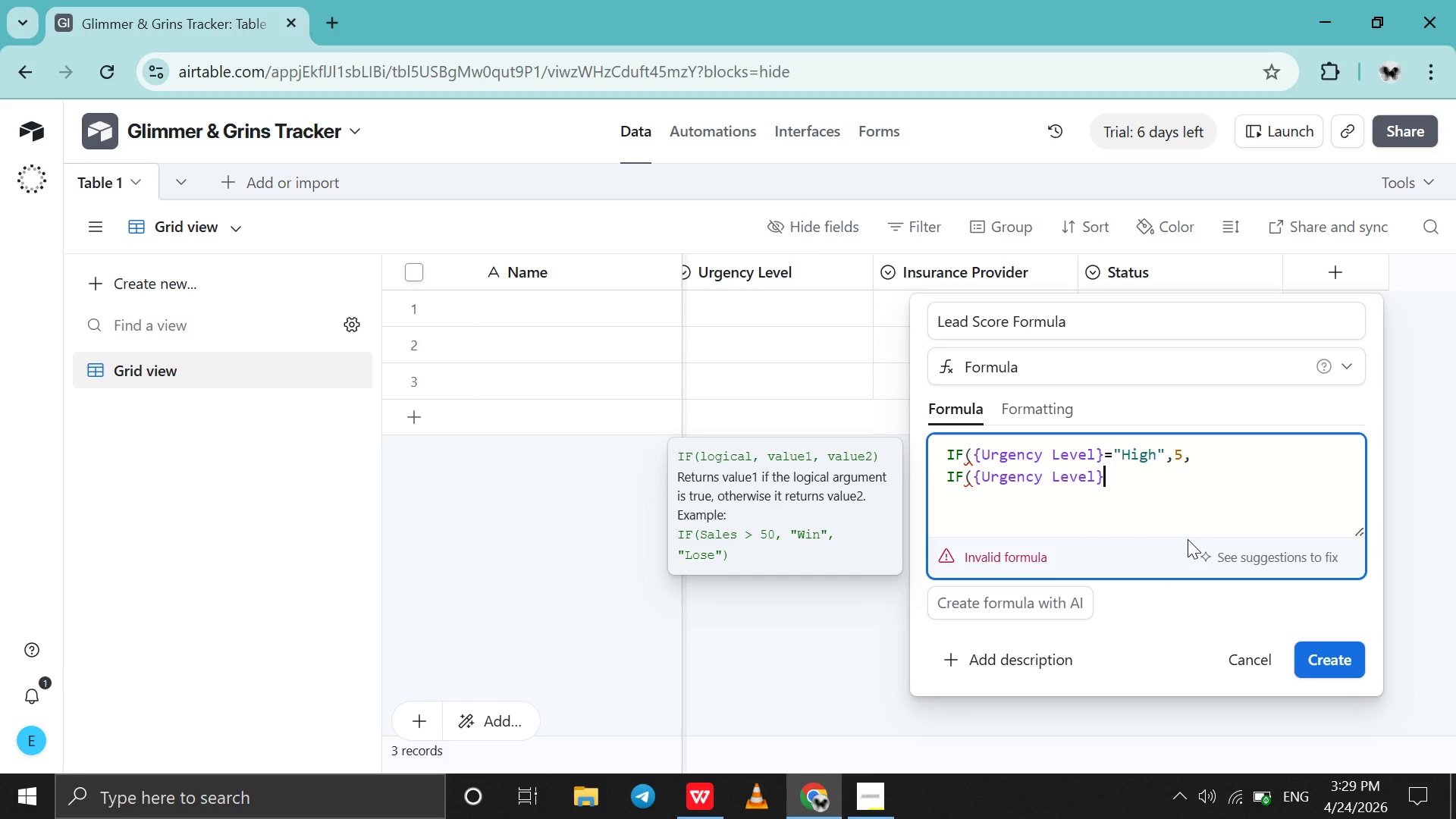 
type(=')
key(Backspace)
type("Medium)
 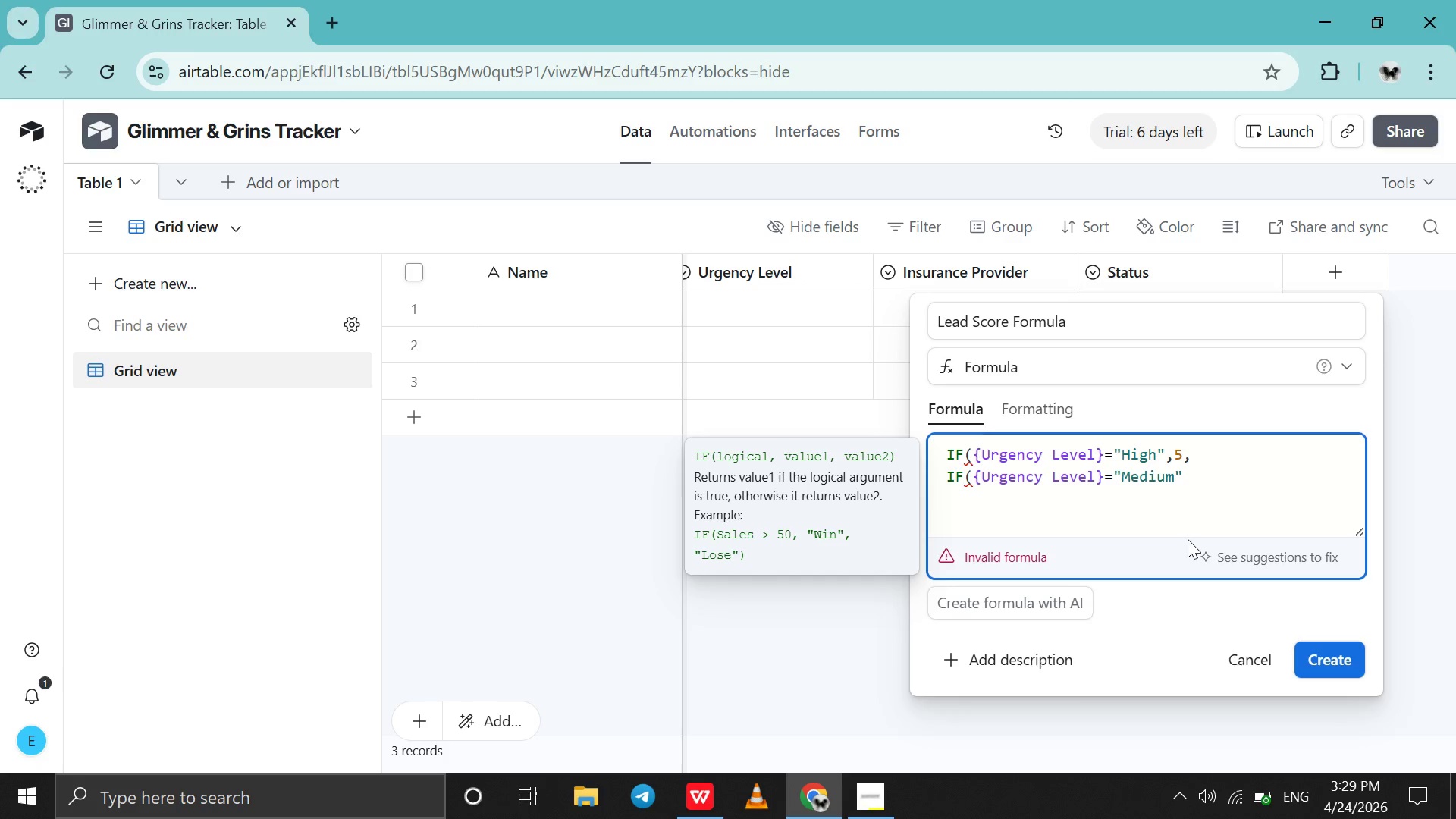 
key(ArrowRight)
 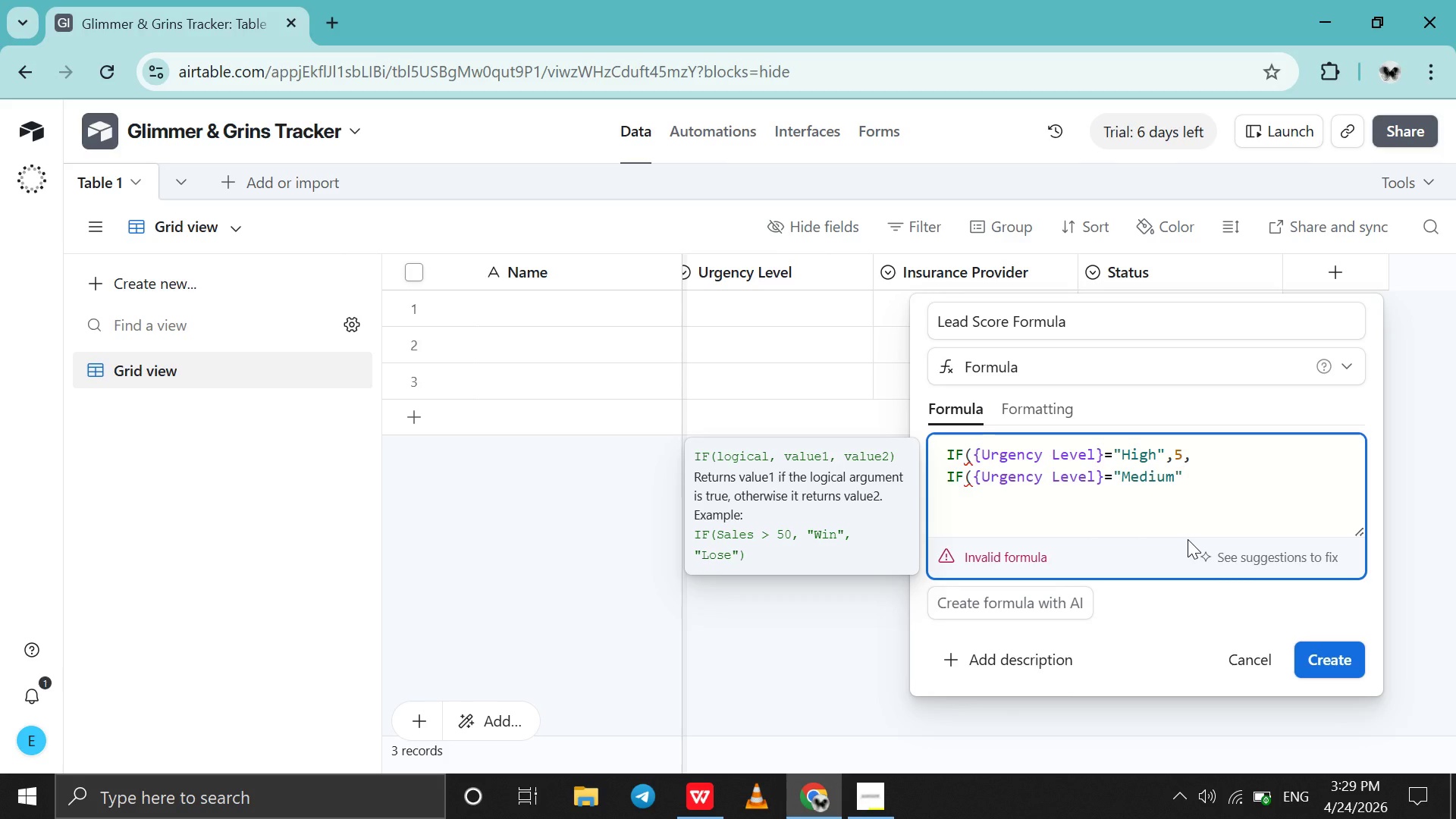 
type(,3,1)))
 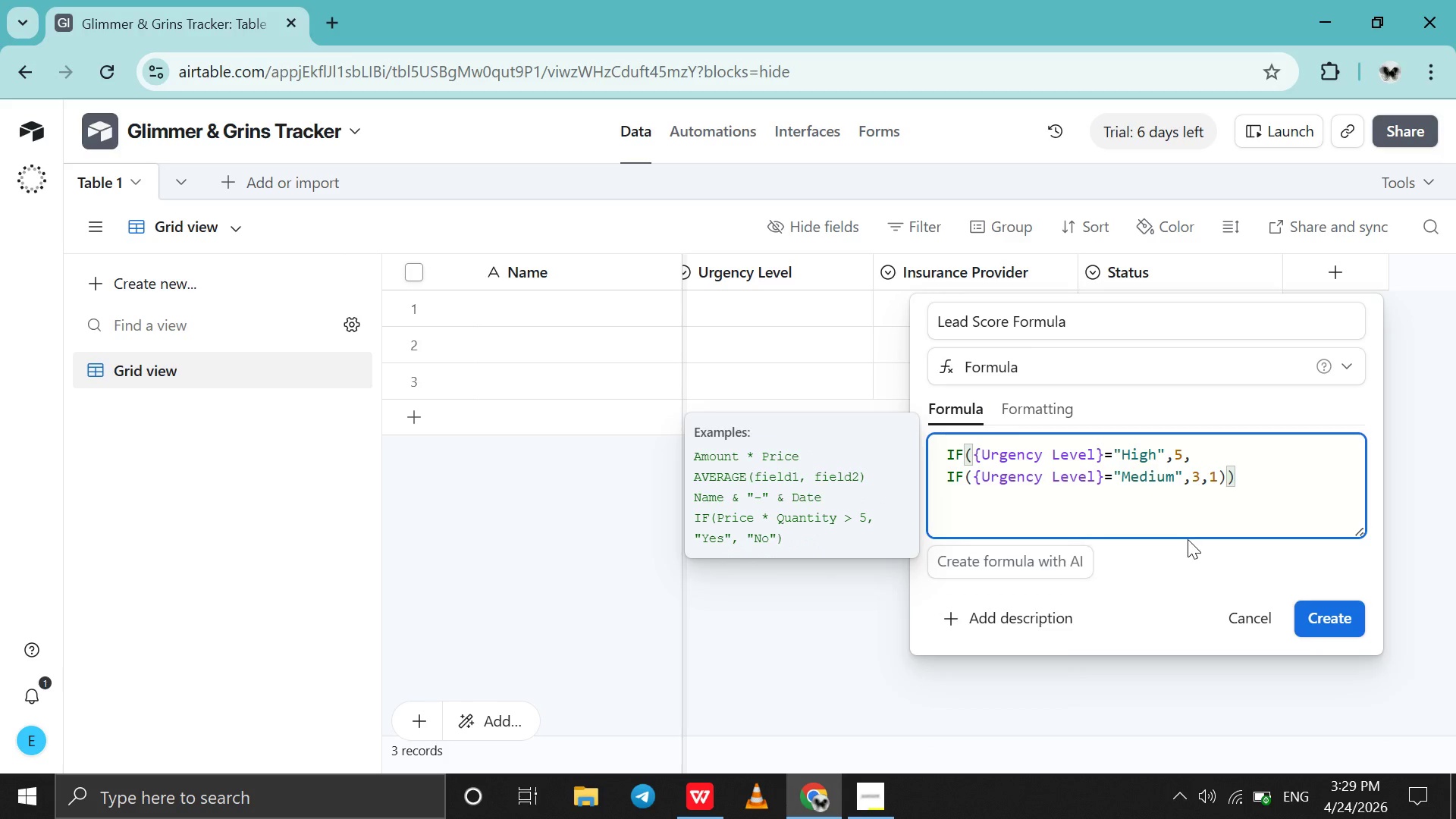 
key(Shift+Enter)
 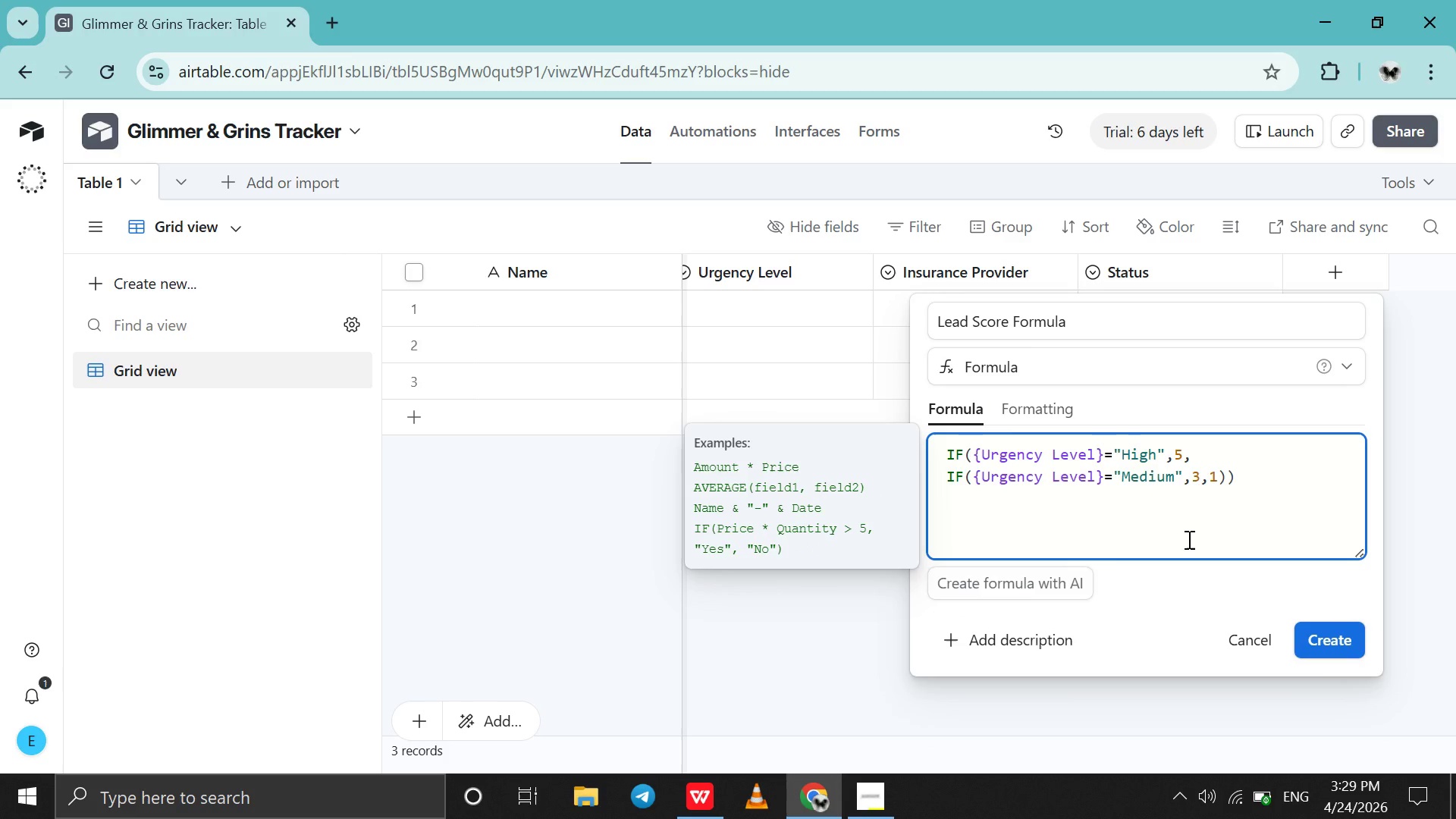 
type(+IF)
 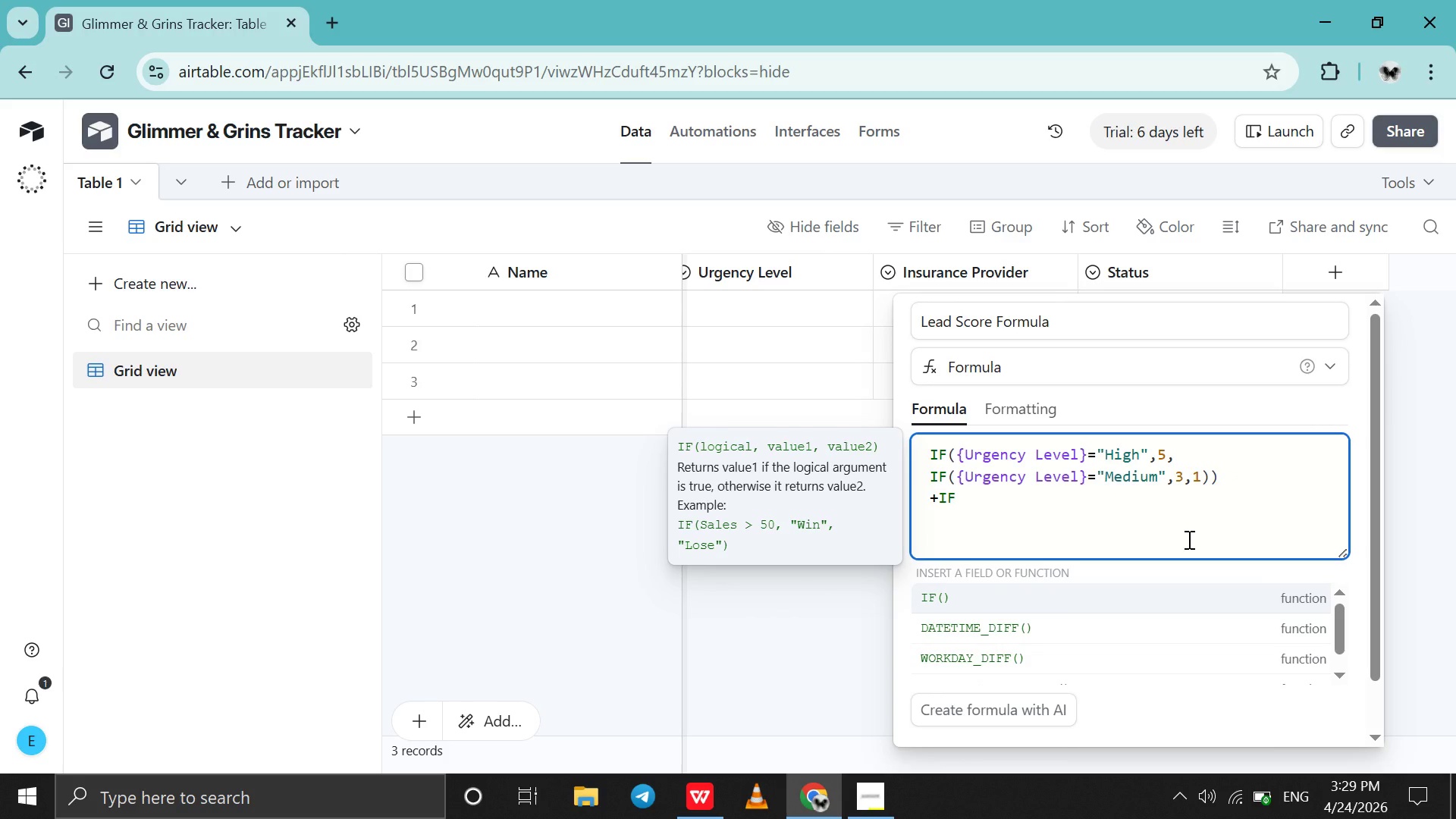 
key(ArrowLeft)
 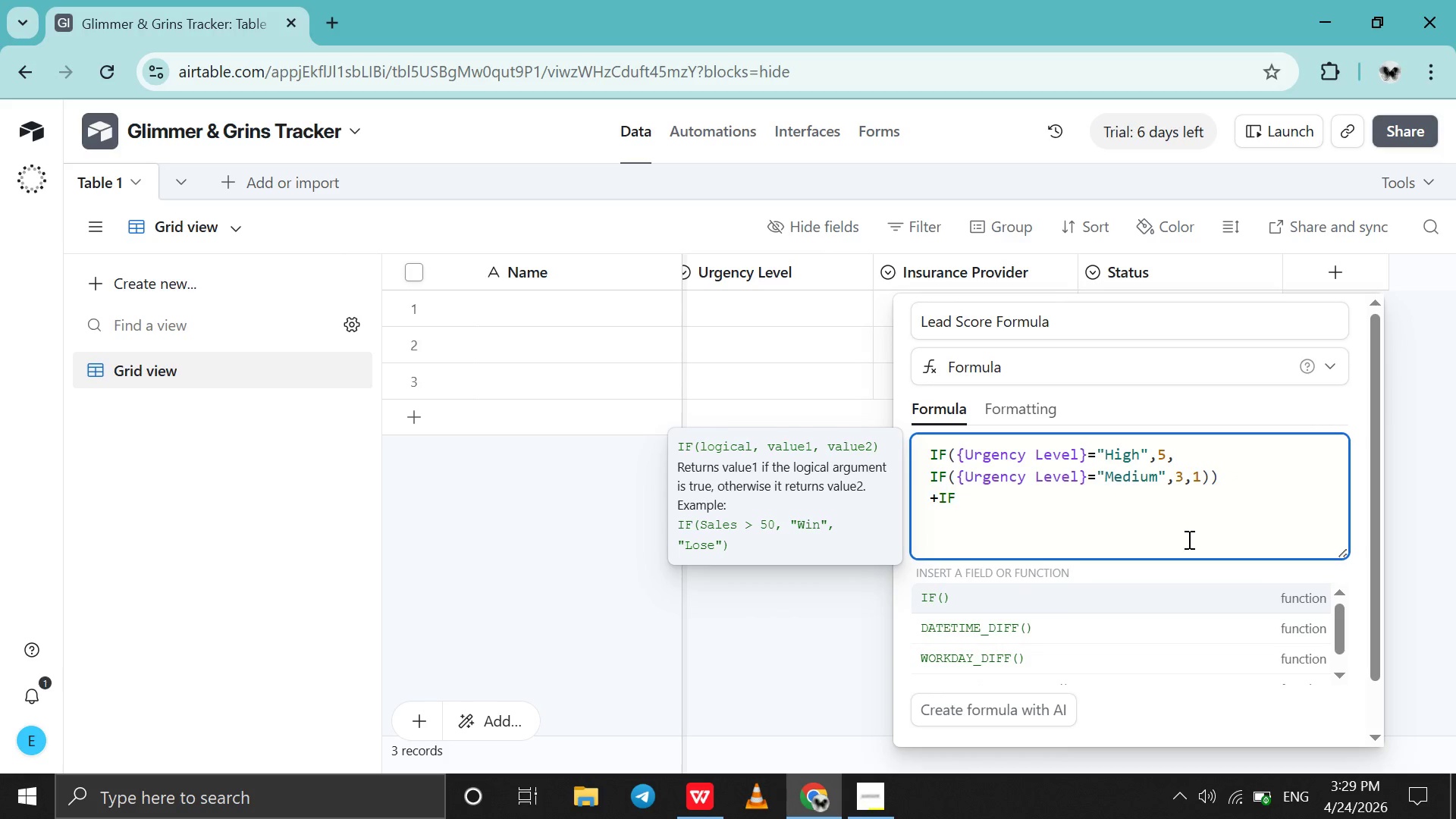 
key(ArrowLeft)
 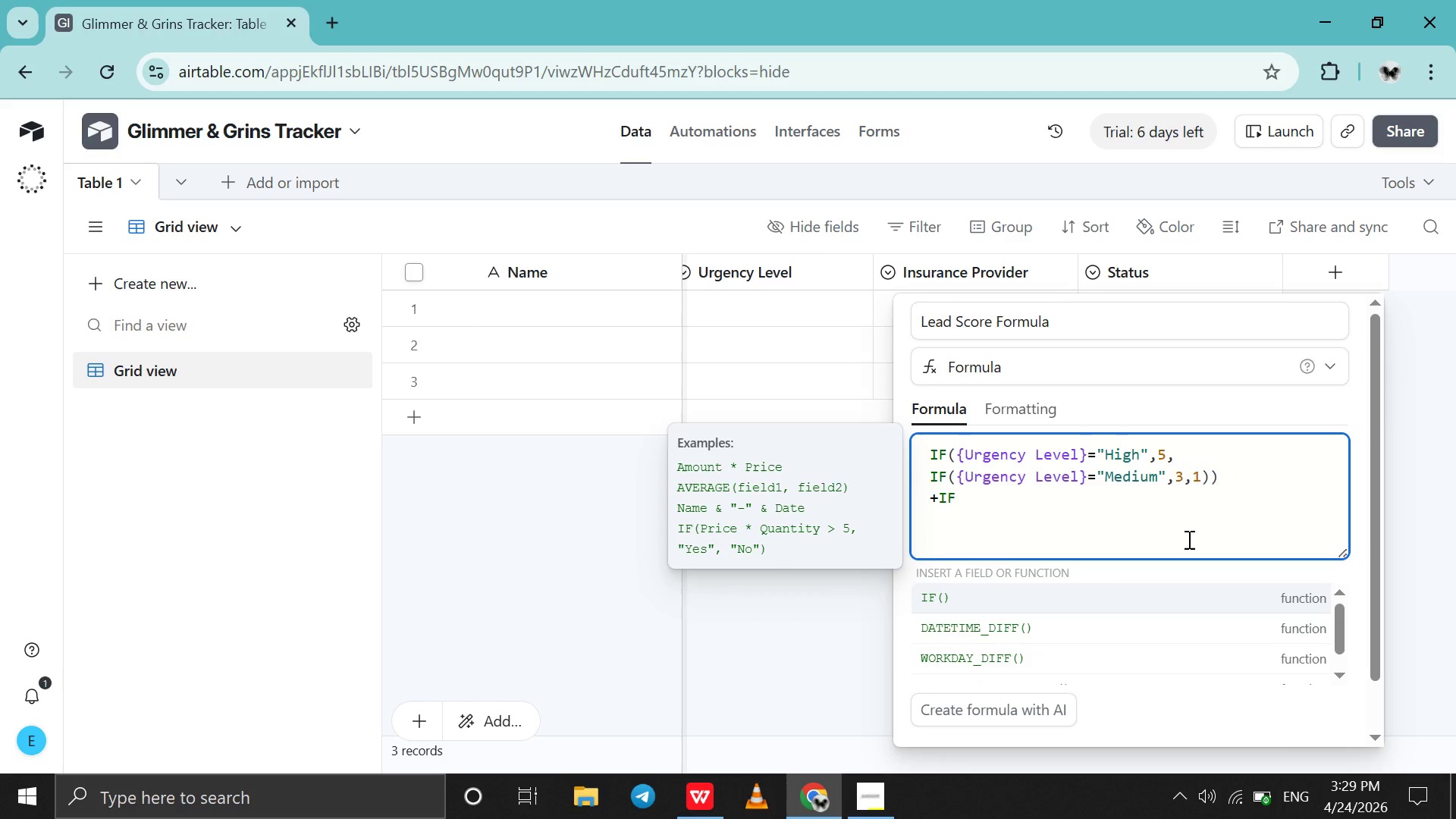 
key(Shift+Enter)
 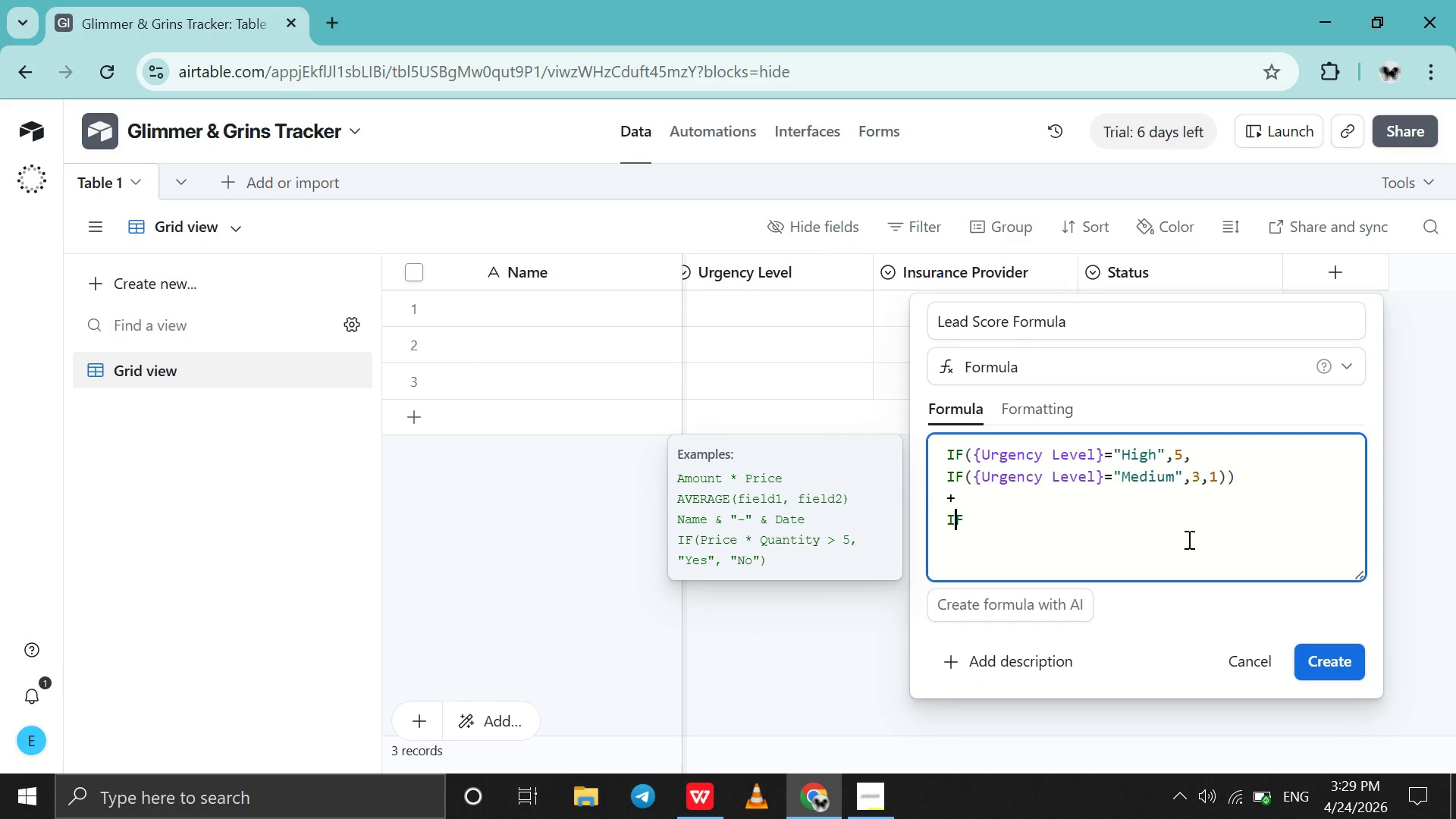 
key(ArrowRight)
 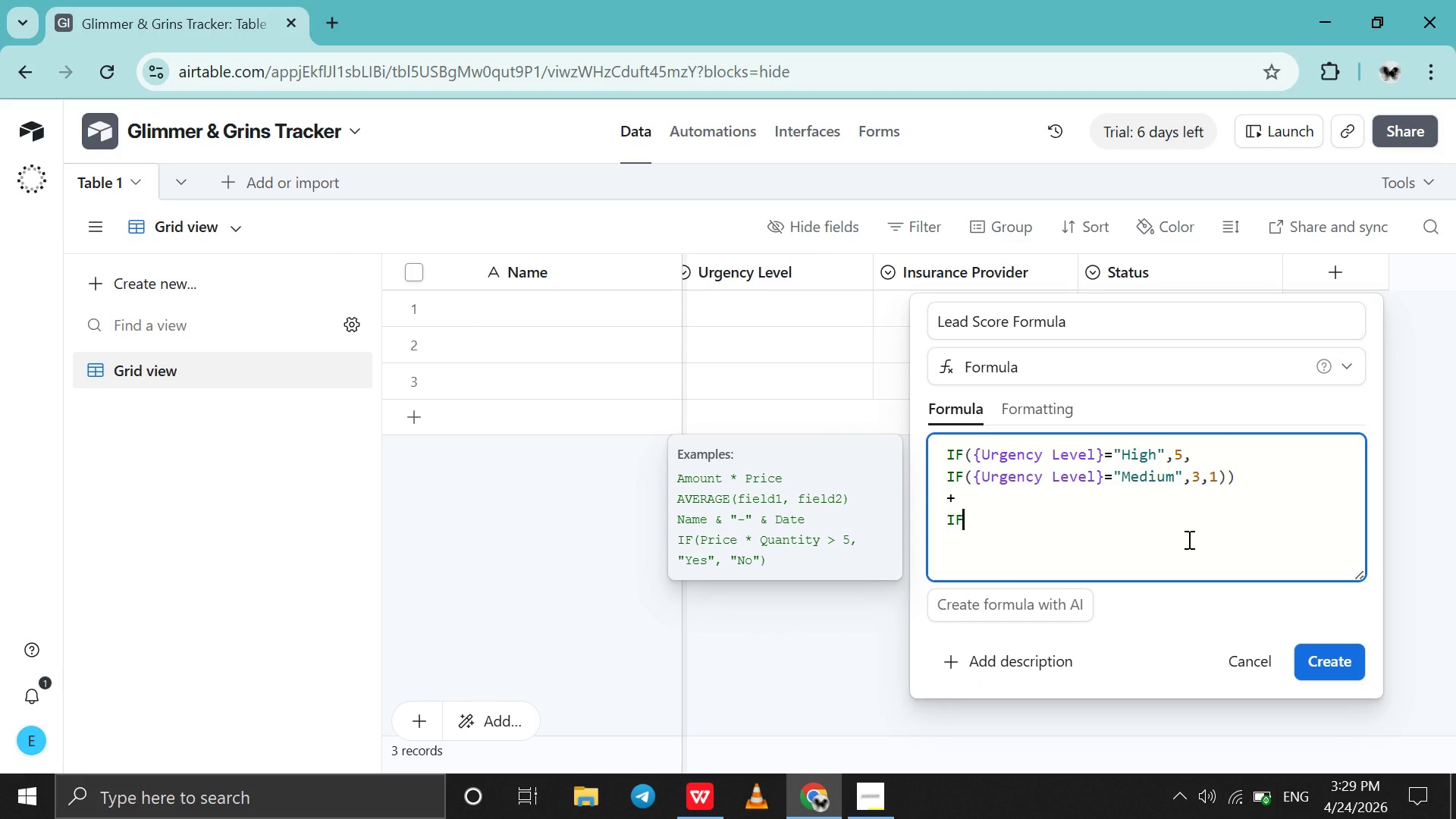 
key(ArrowRight)
 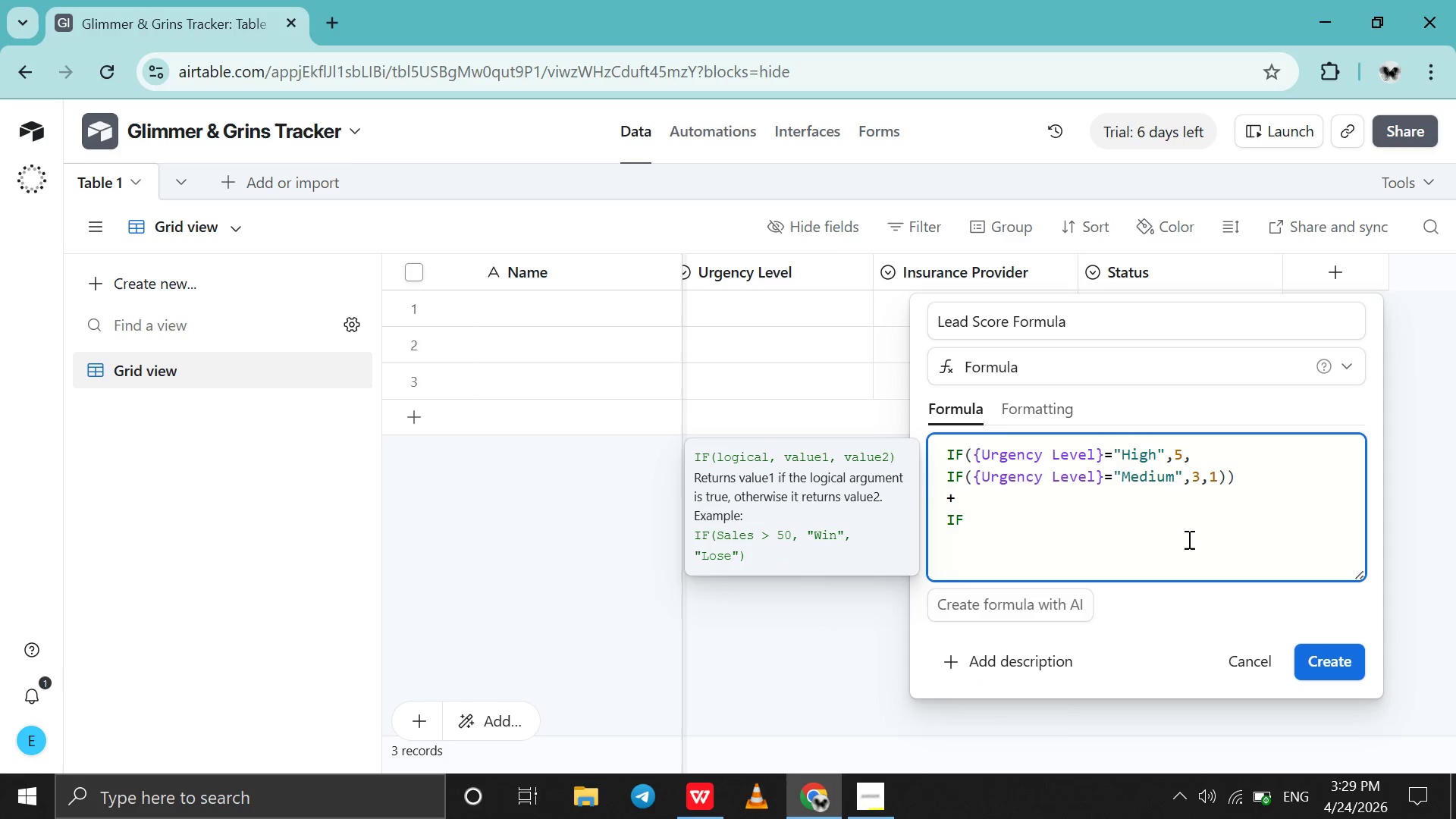 
key(Backspace)
 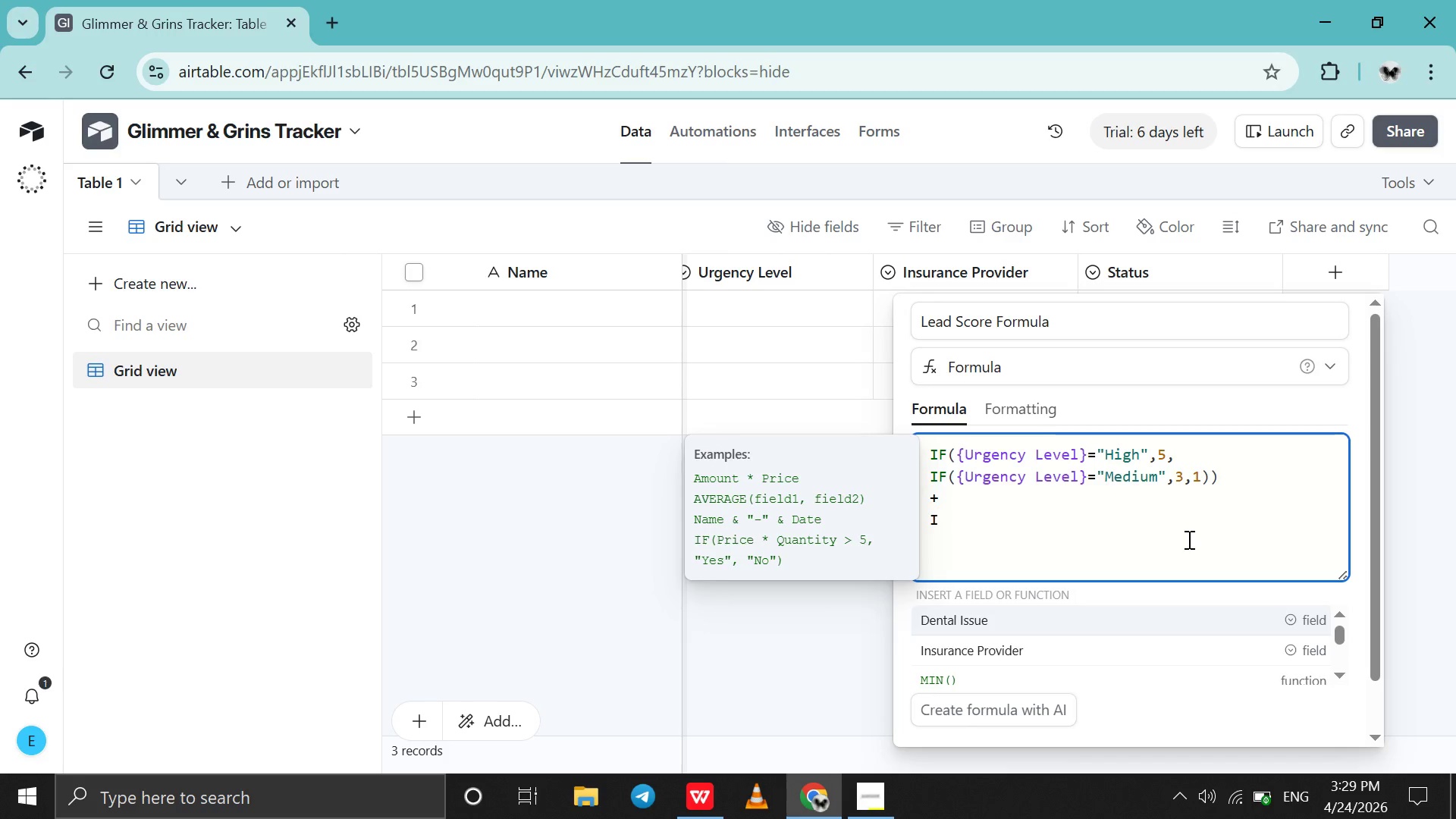 
key(F)
 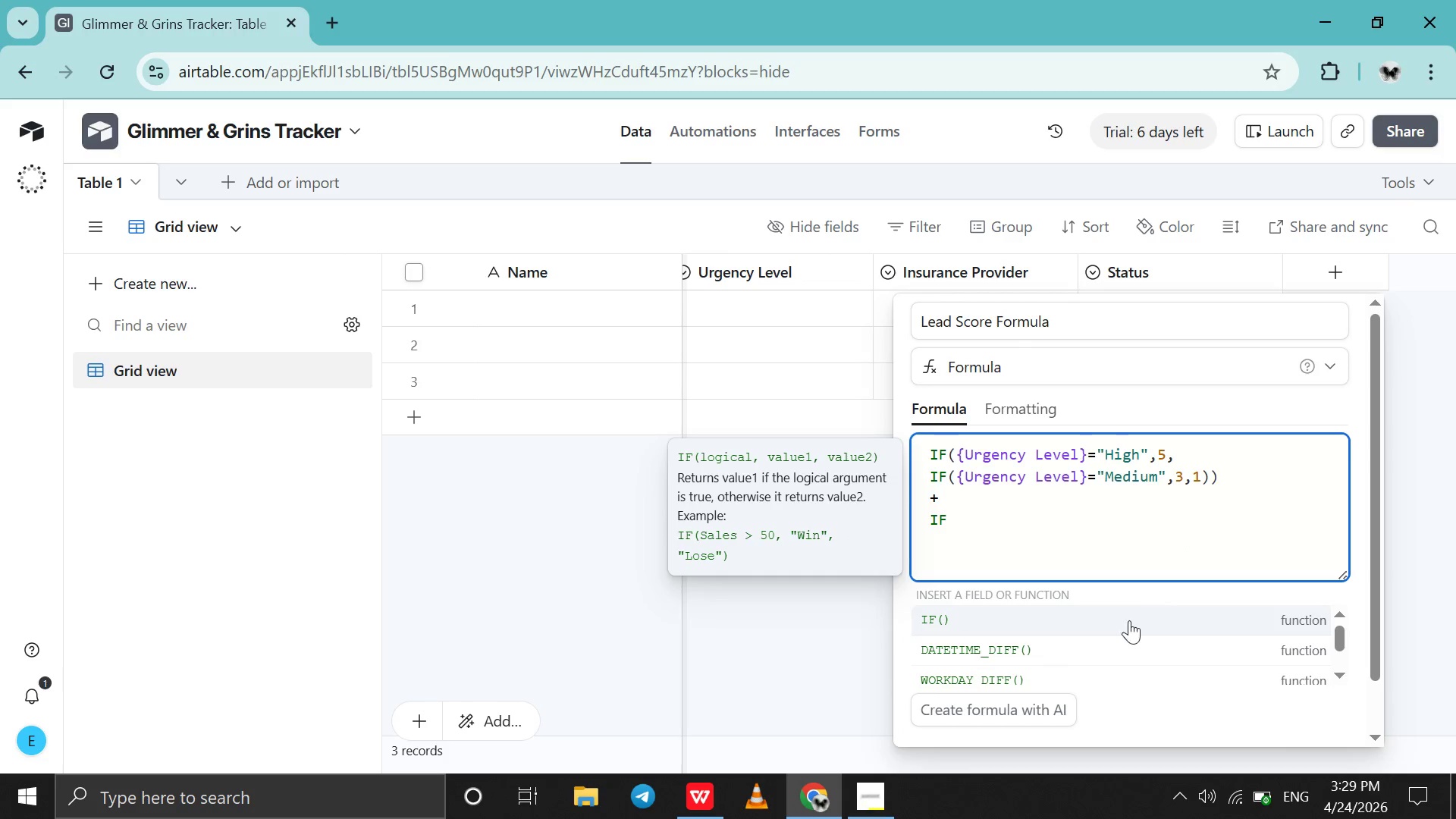 
left_click([1123, 630])
 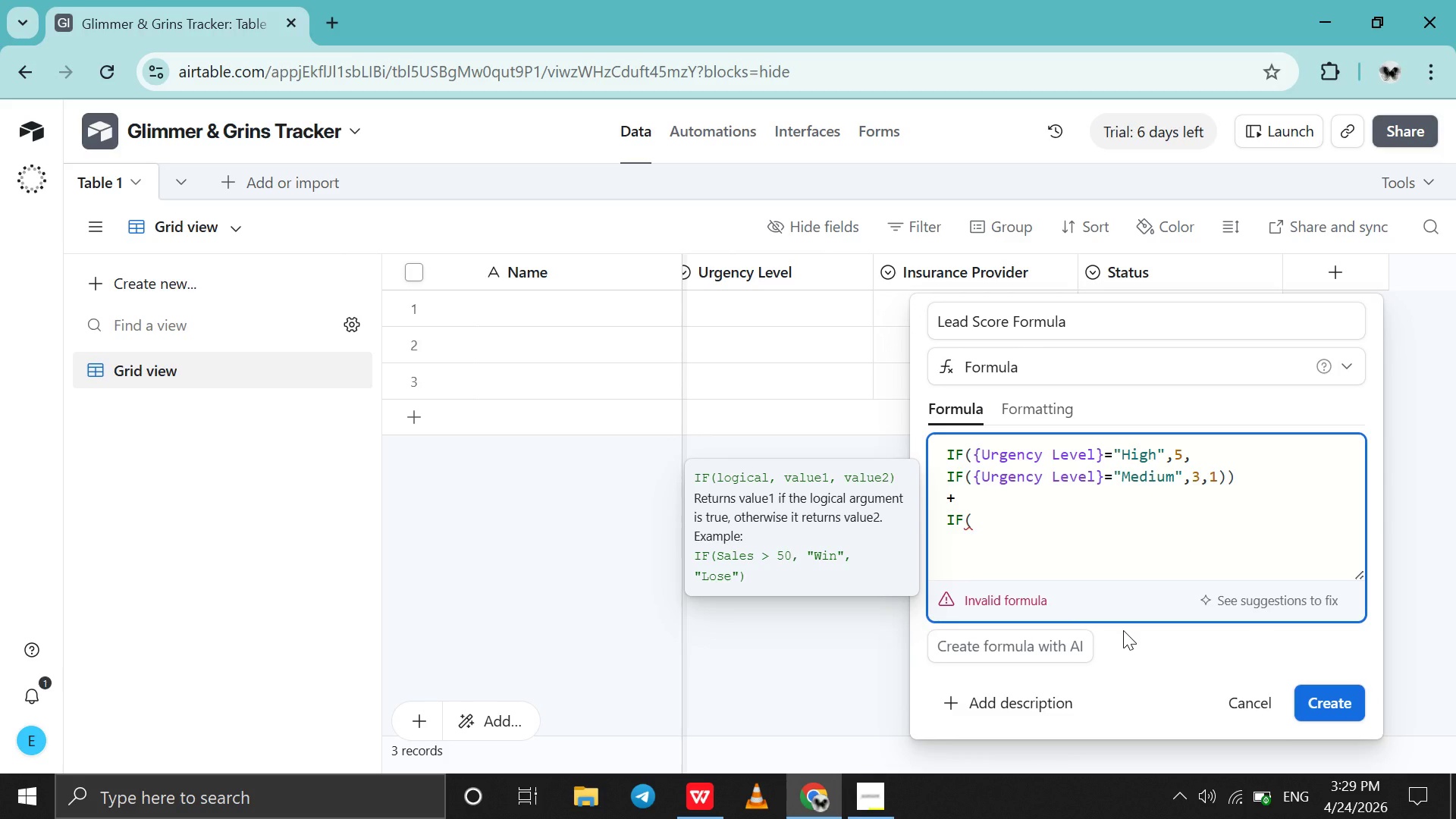 
type(AN)
 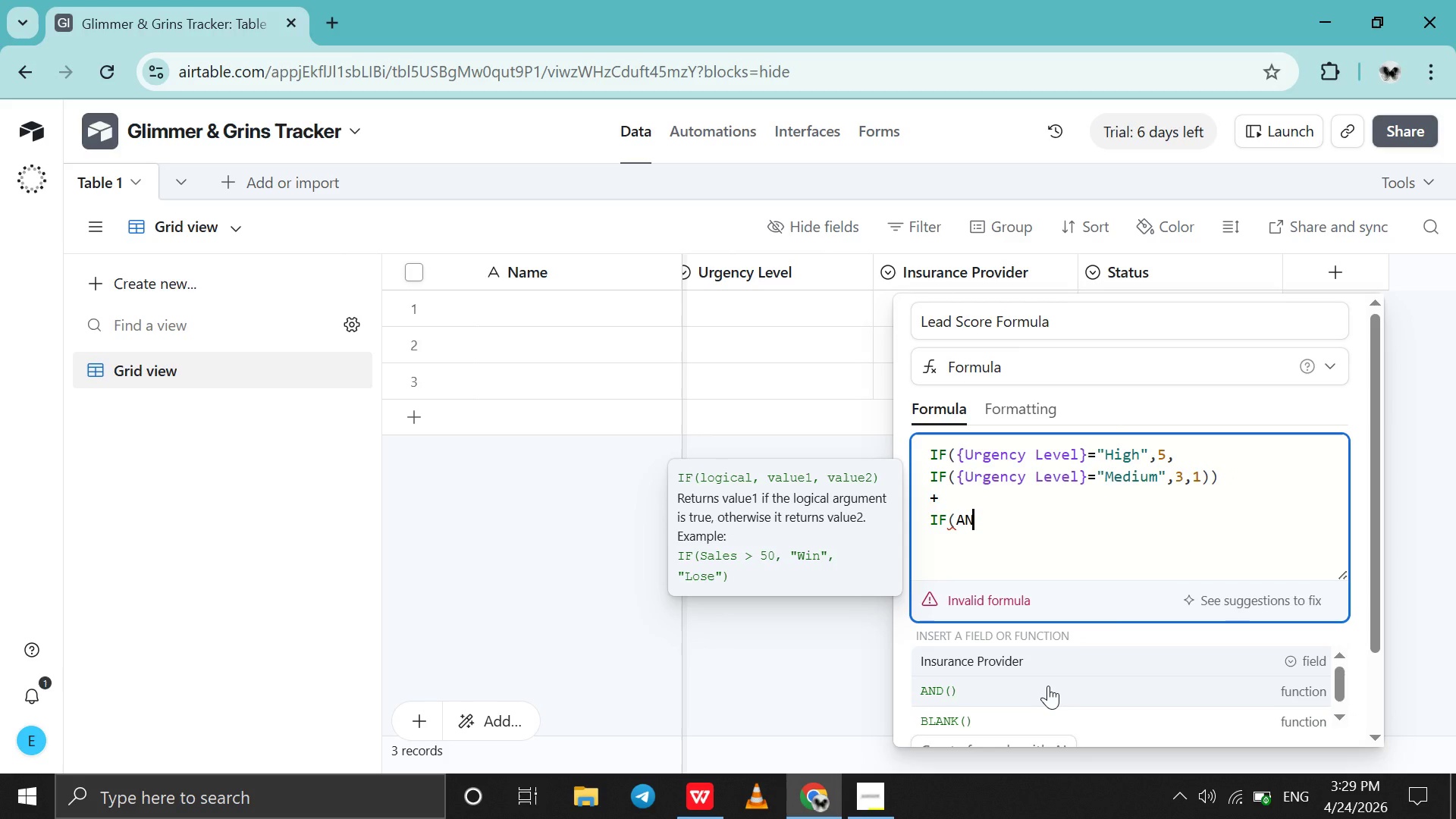 
left_click([1048, 686])
 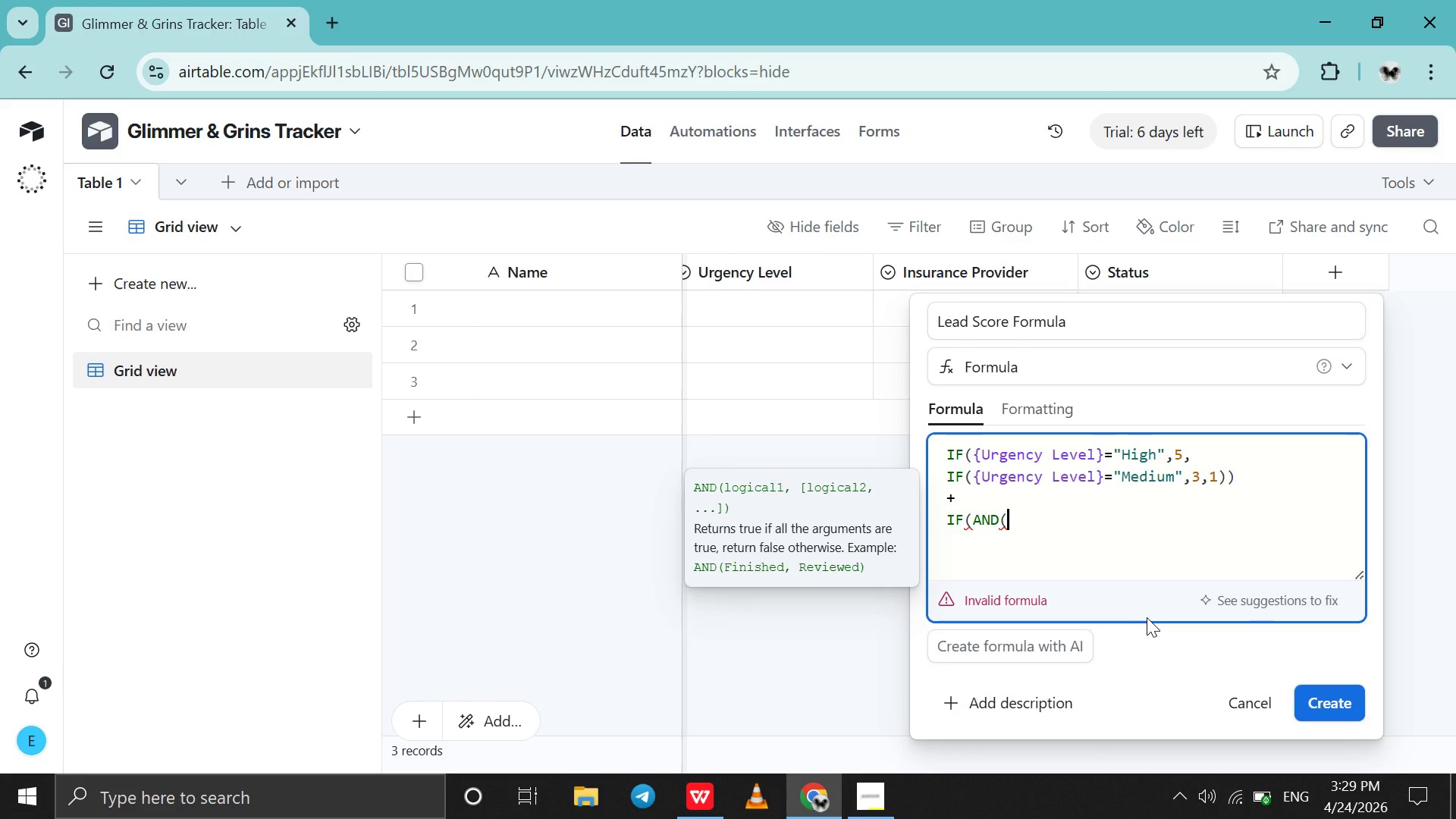 
type({AG)
 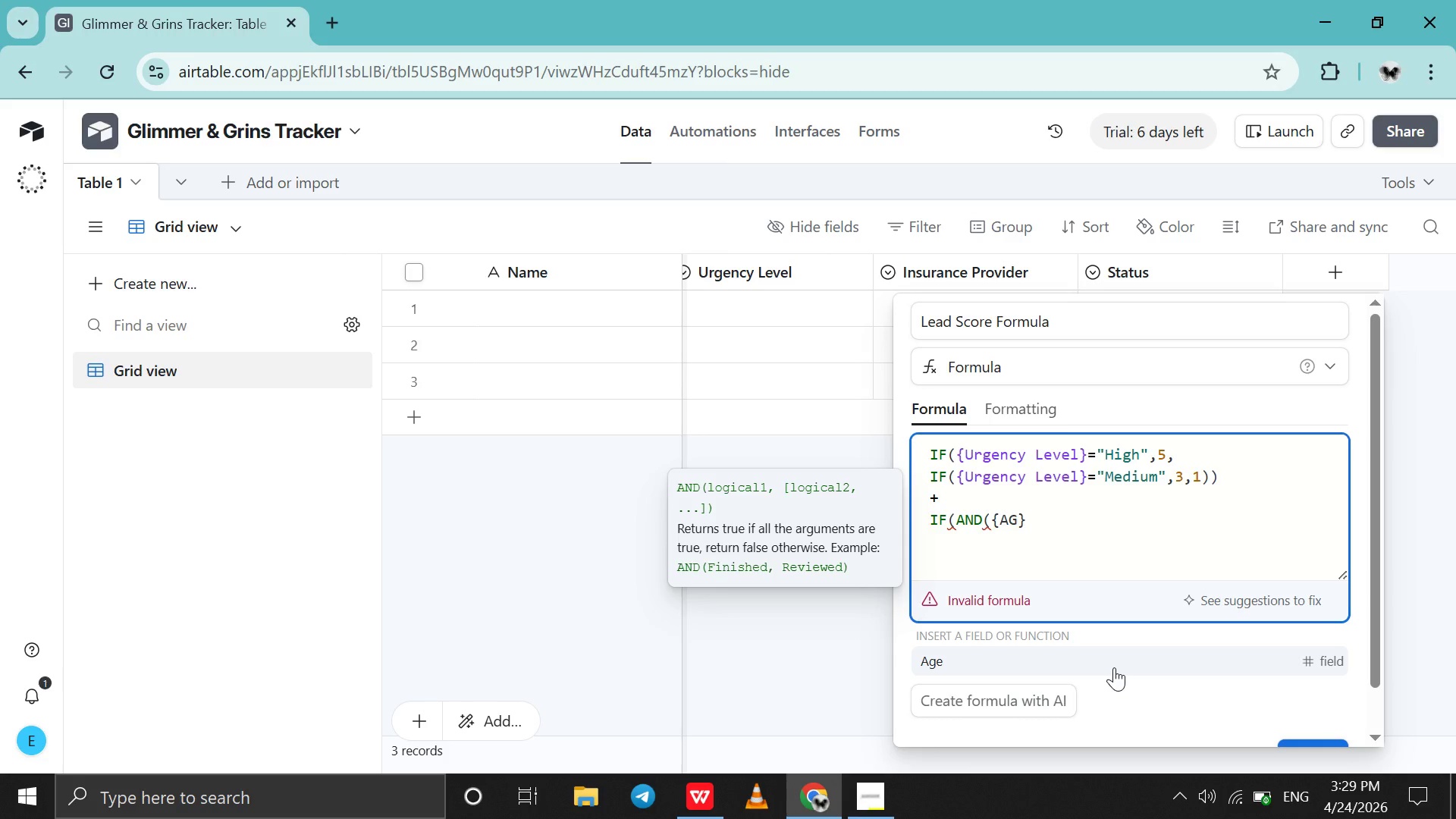 
left_click([1114, 667])
 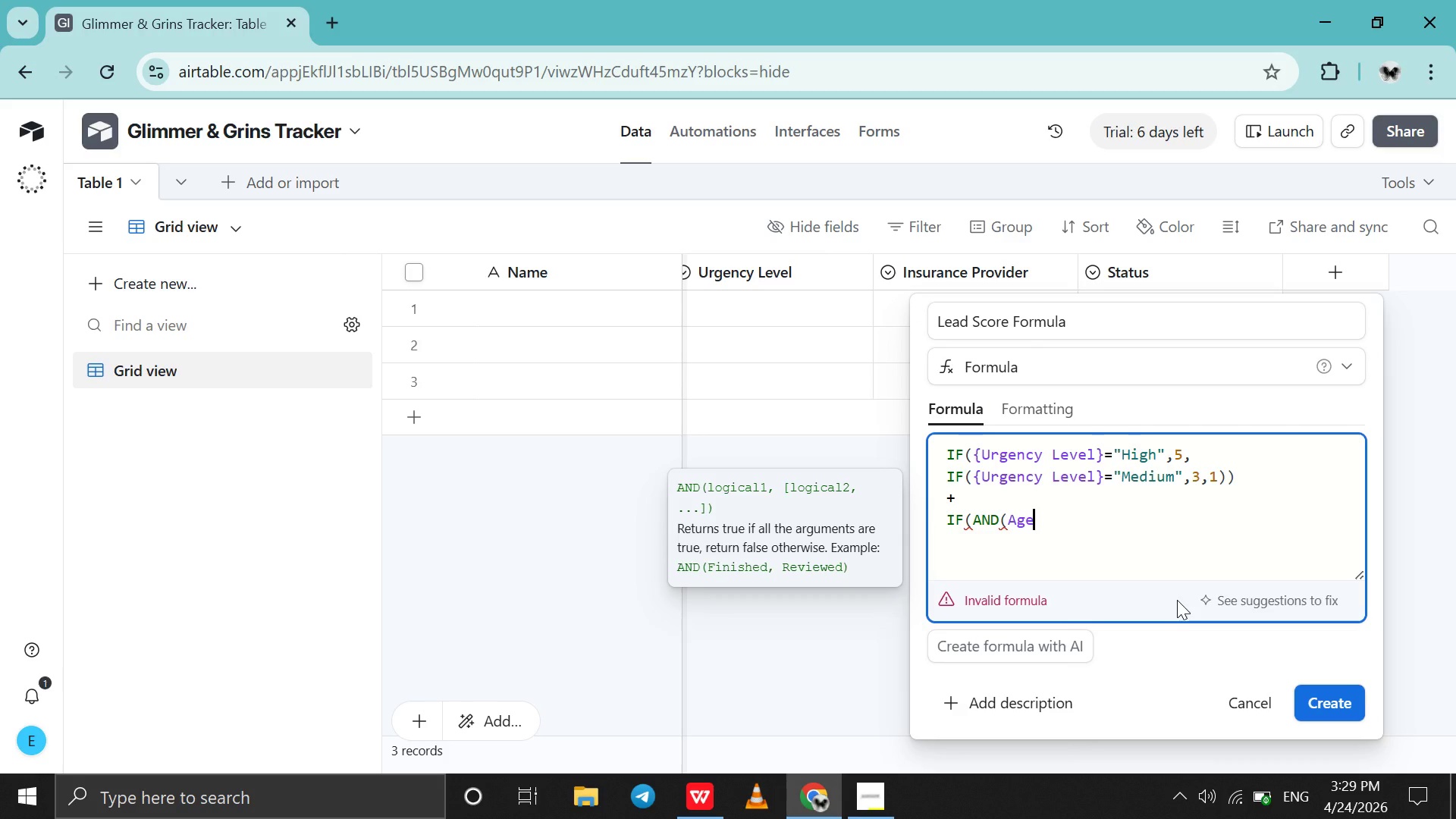 
type(>=7,{AG)
 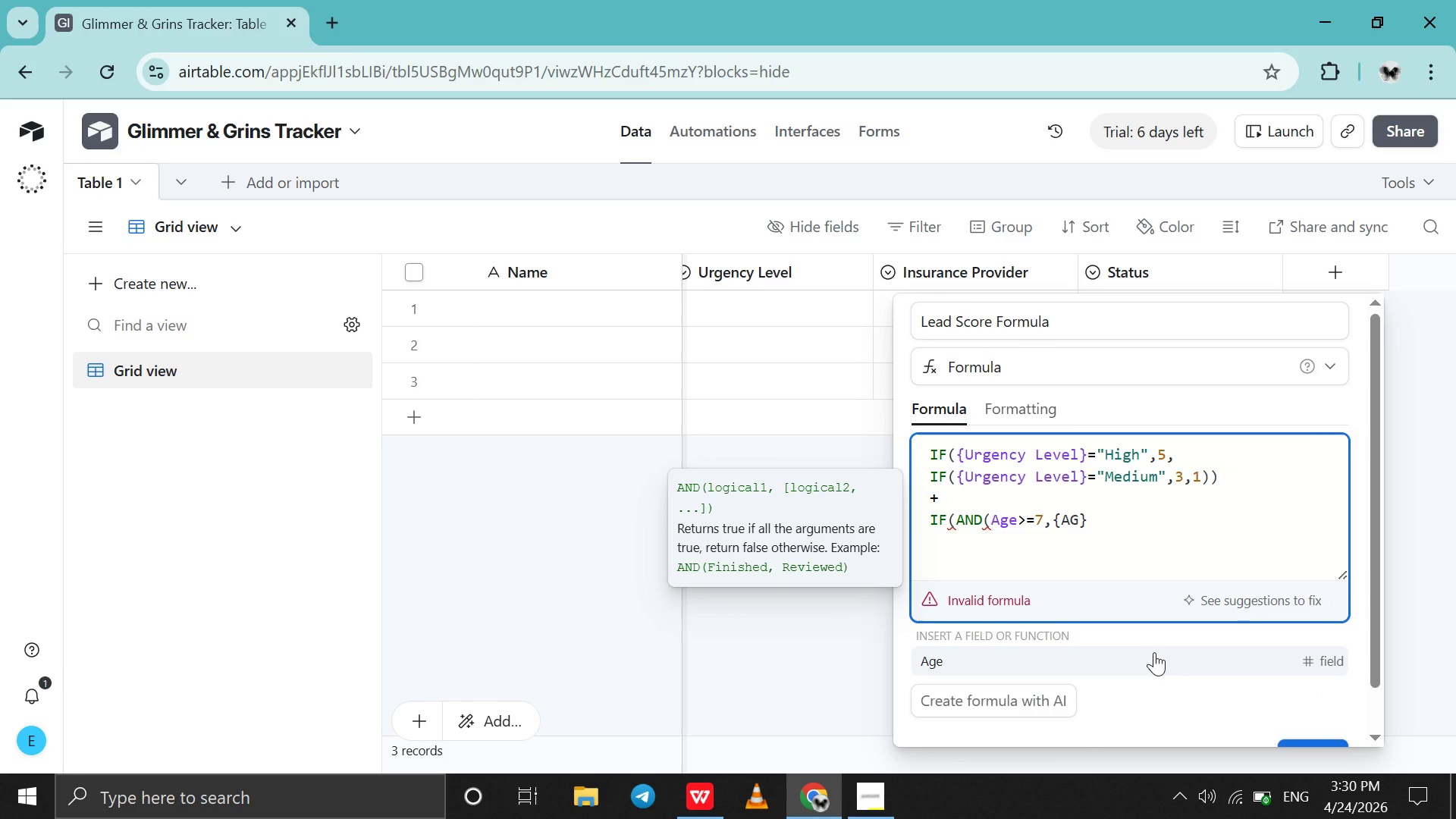 
left_click([1147, 662])
 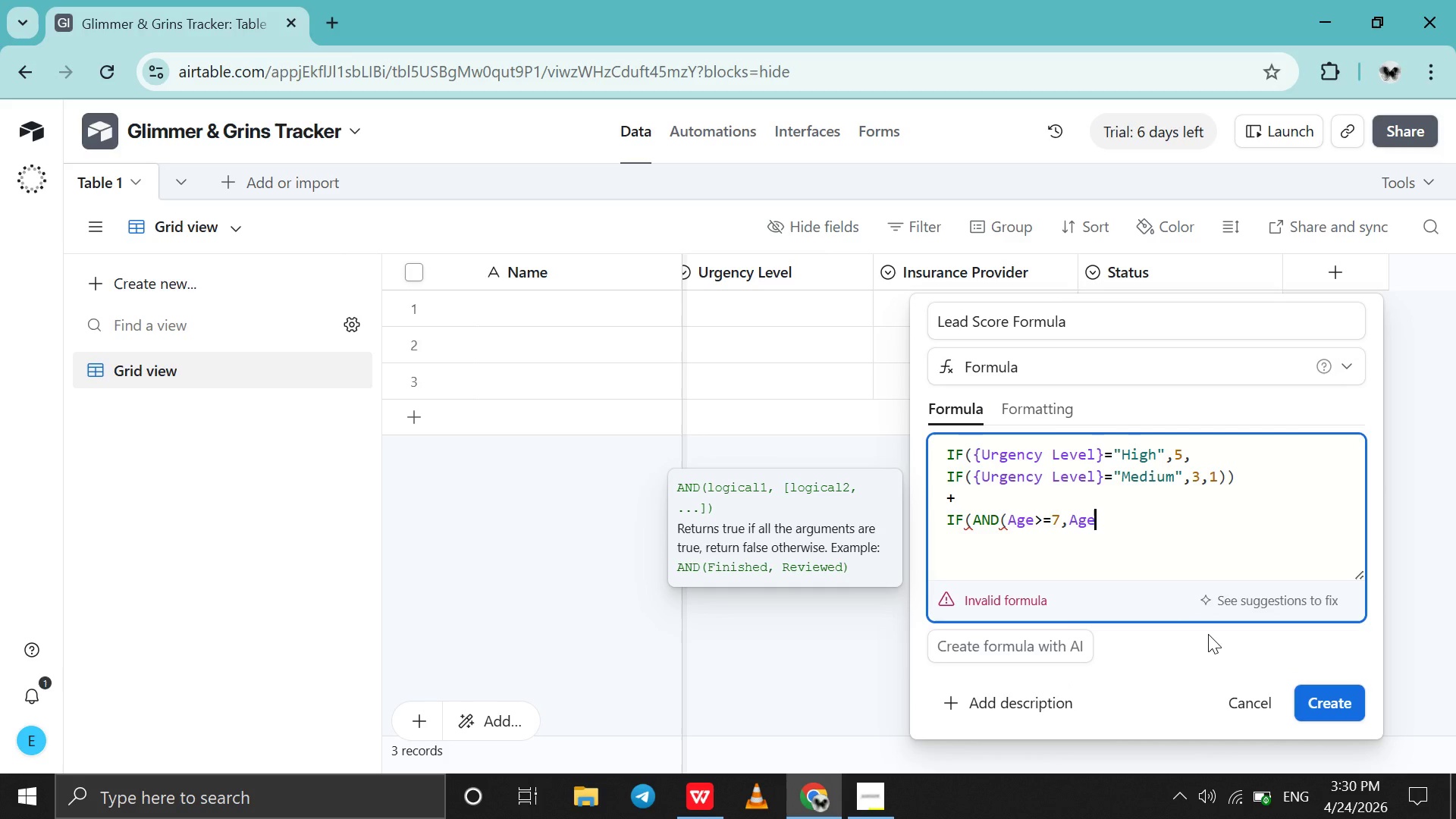 
key(Shift+Comma)
 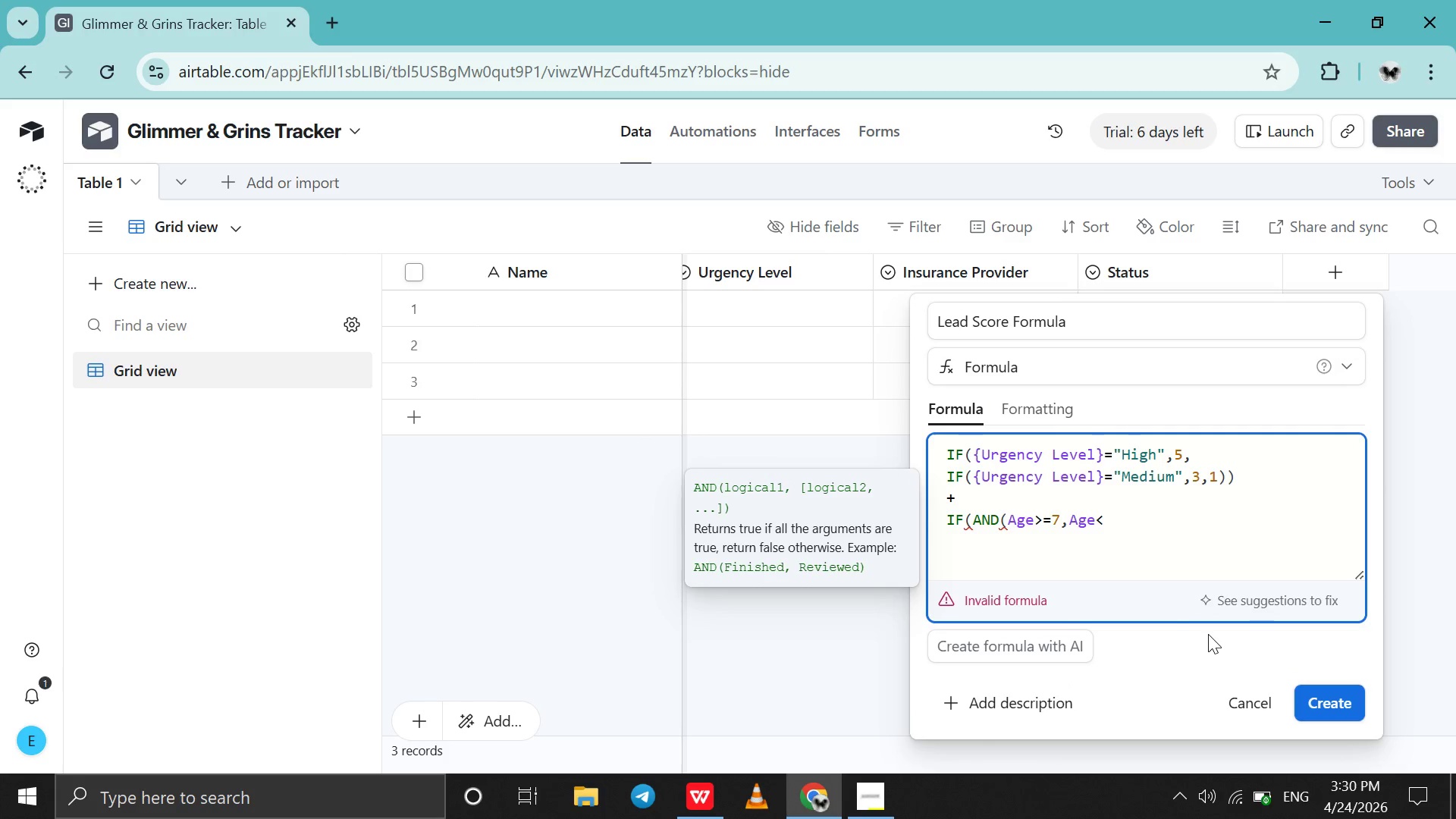 
key(Equal)
 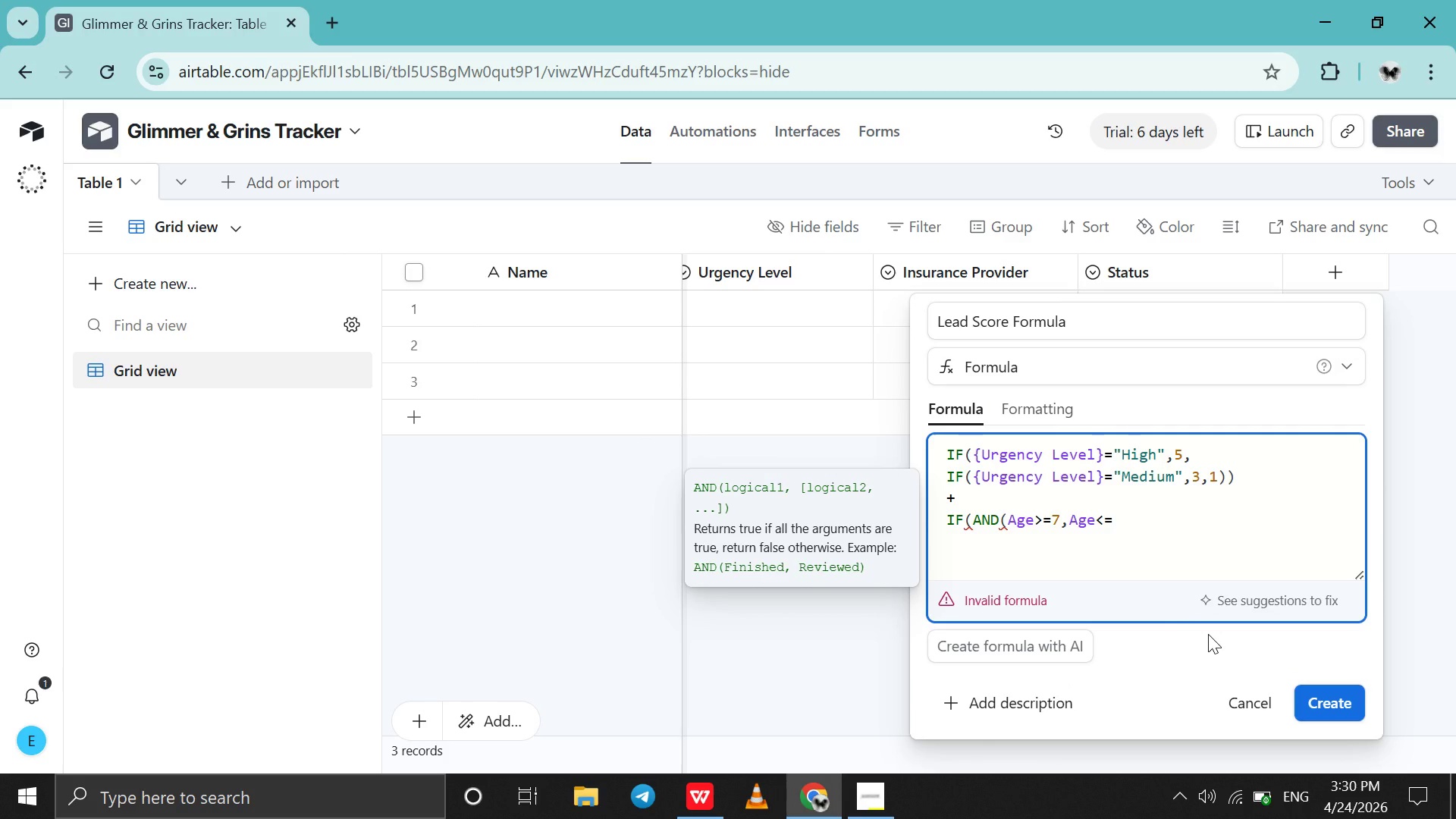 
key(9)
 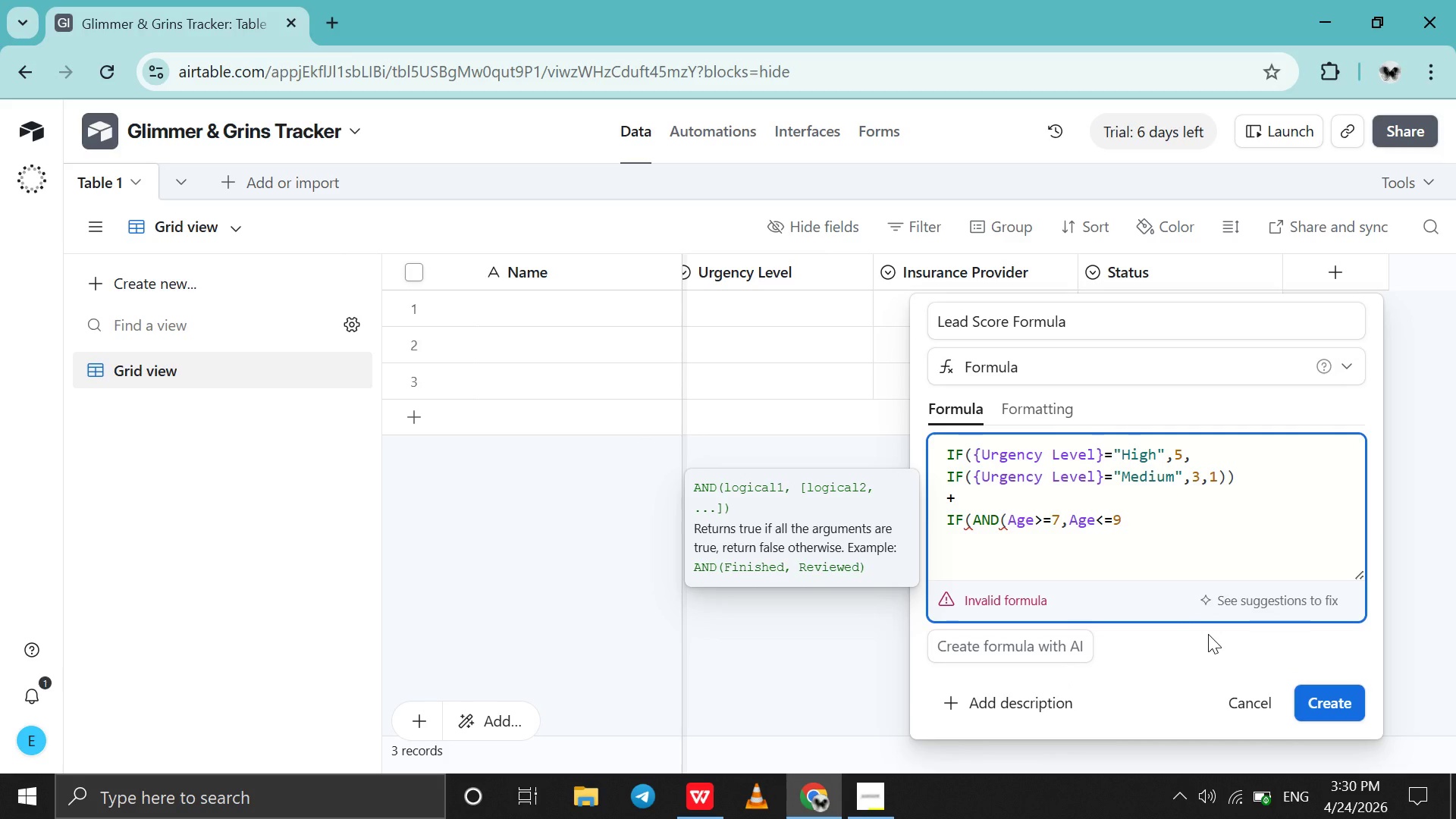 
key(Shift+BracketRight)
 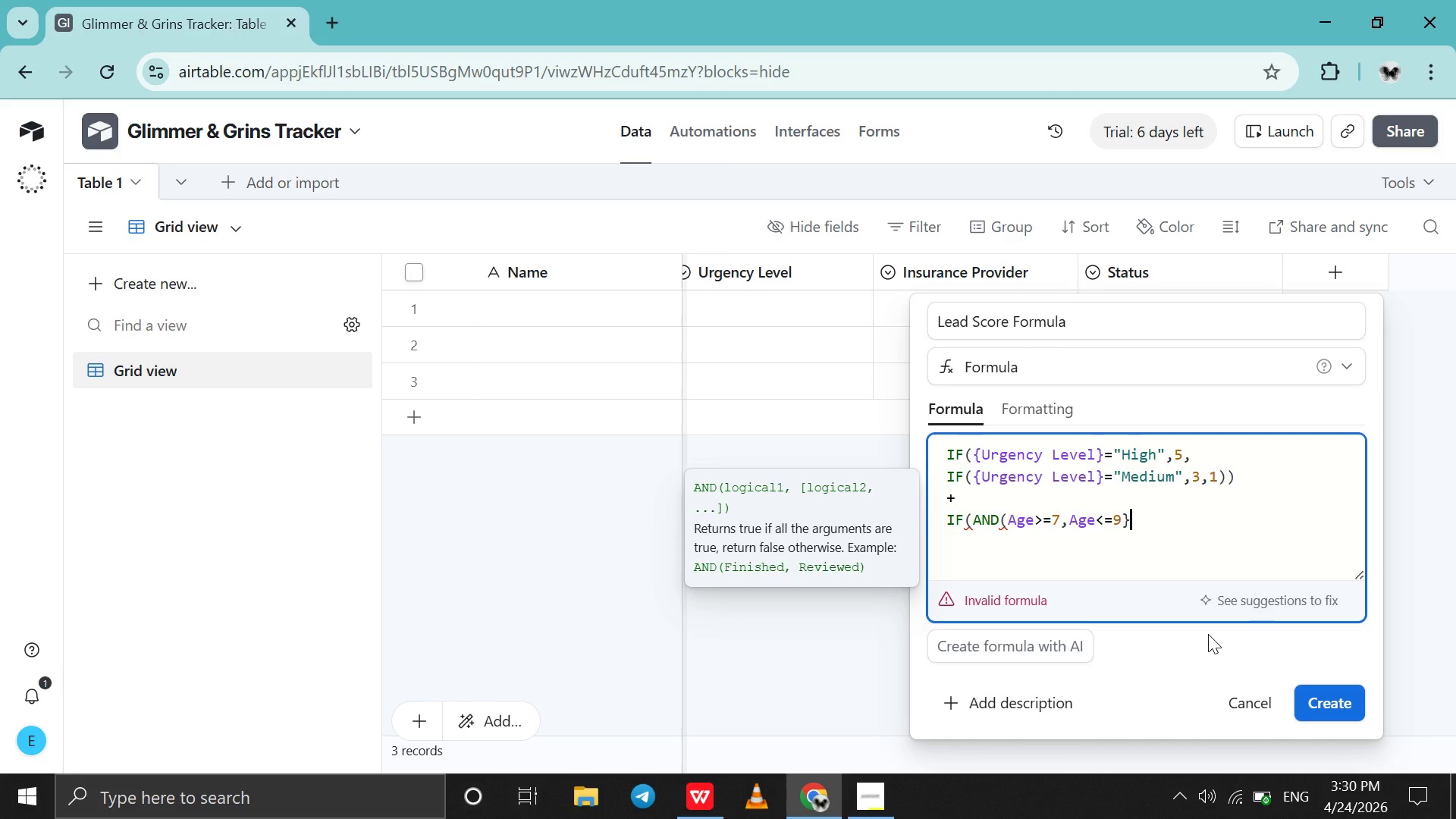 
key(Backspace)
 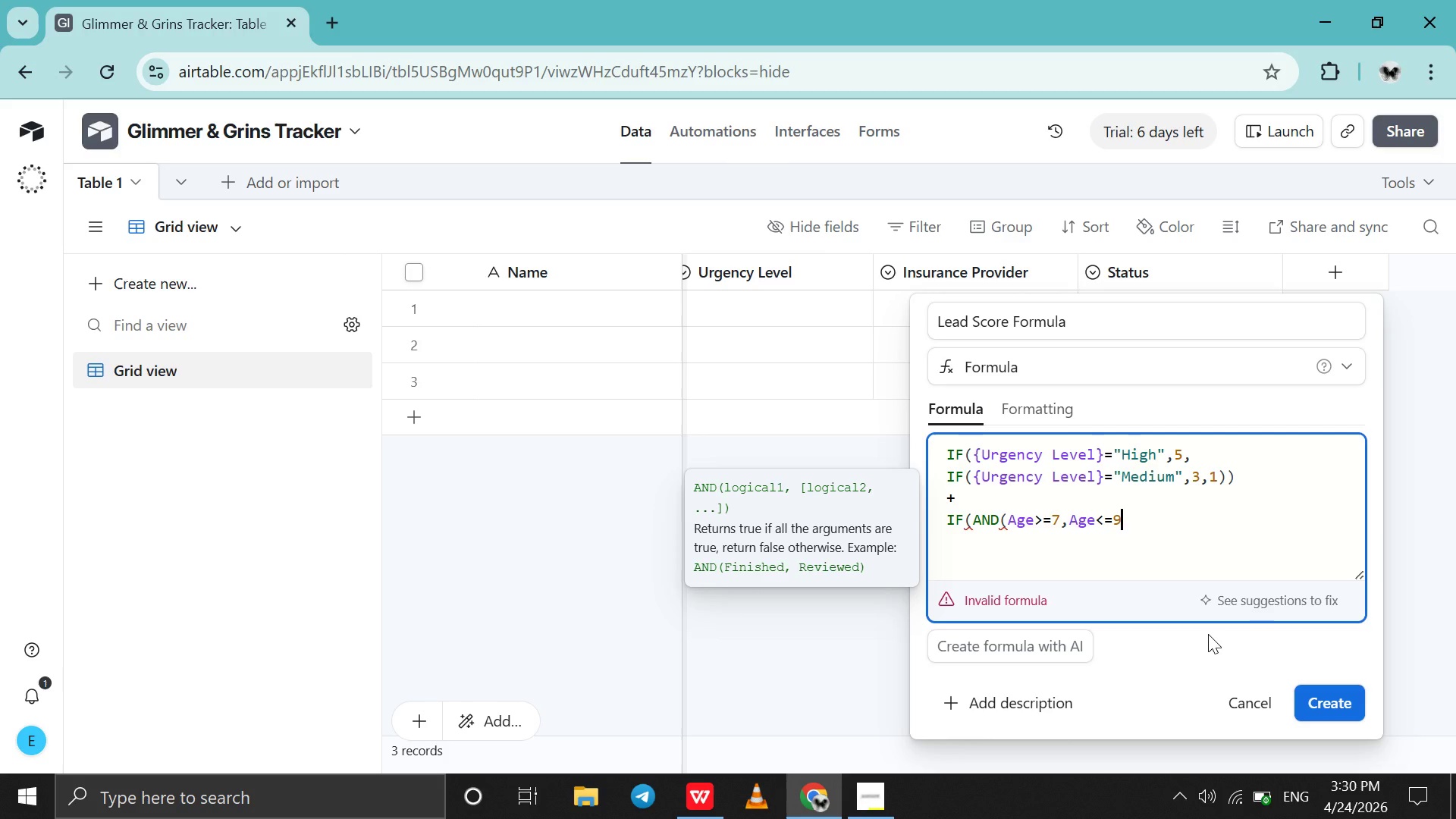 
key(Shift+0)
 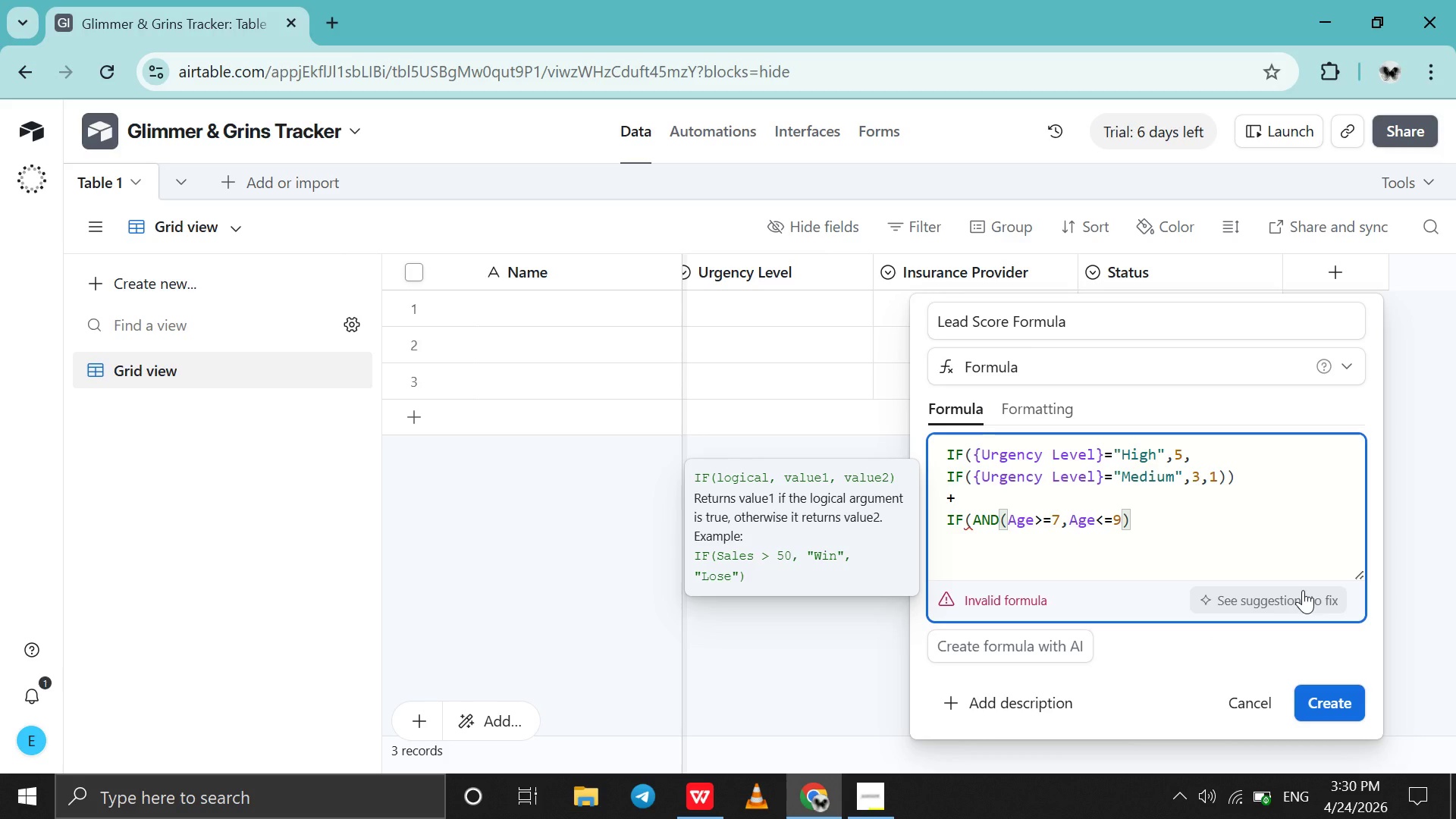 
type(,3,1))
 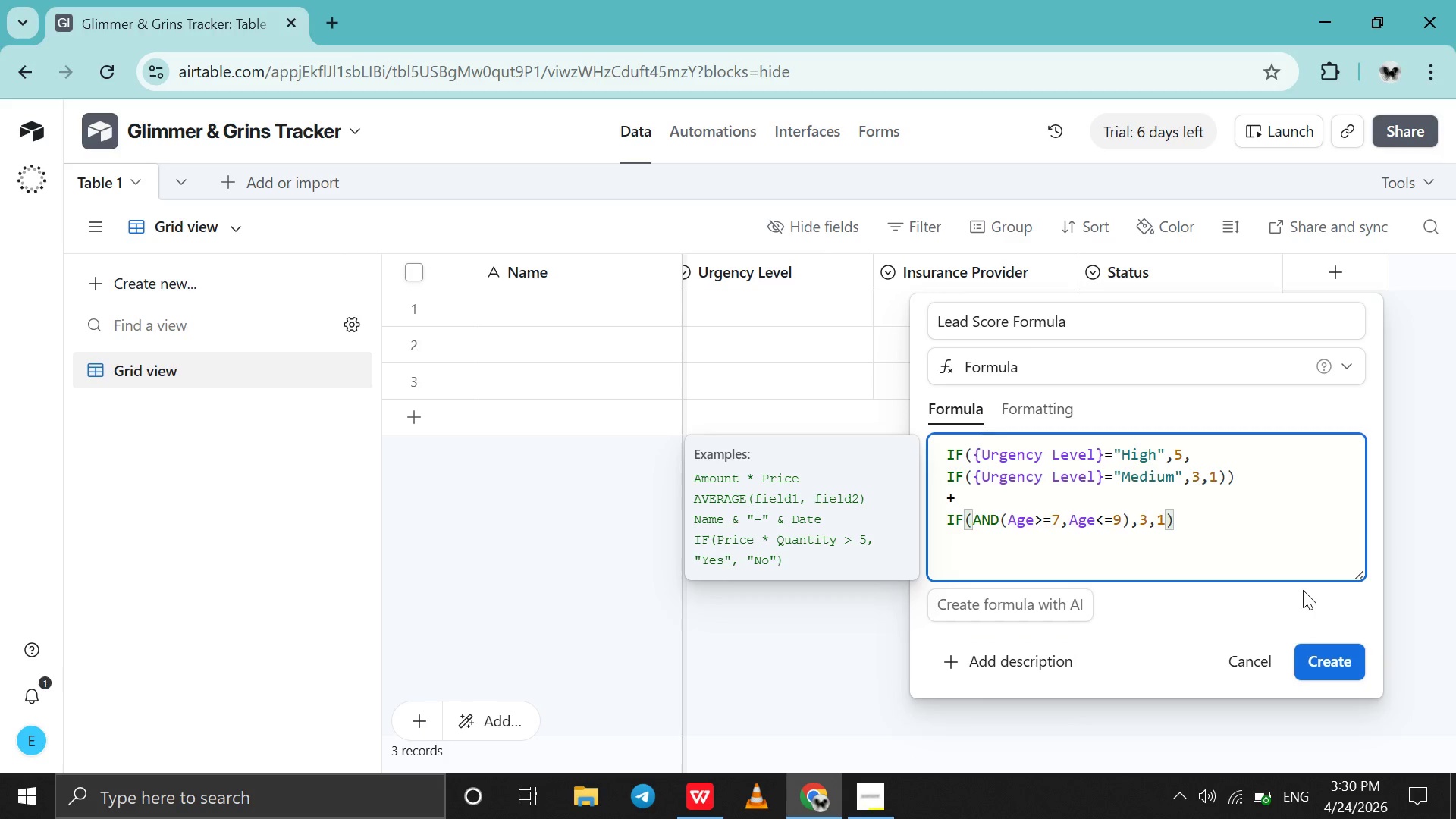 
key(Shift+Enter)
 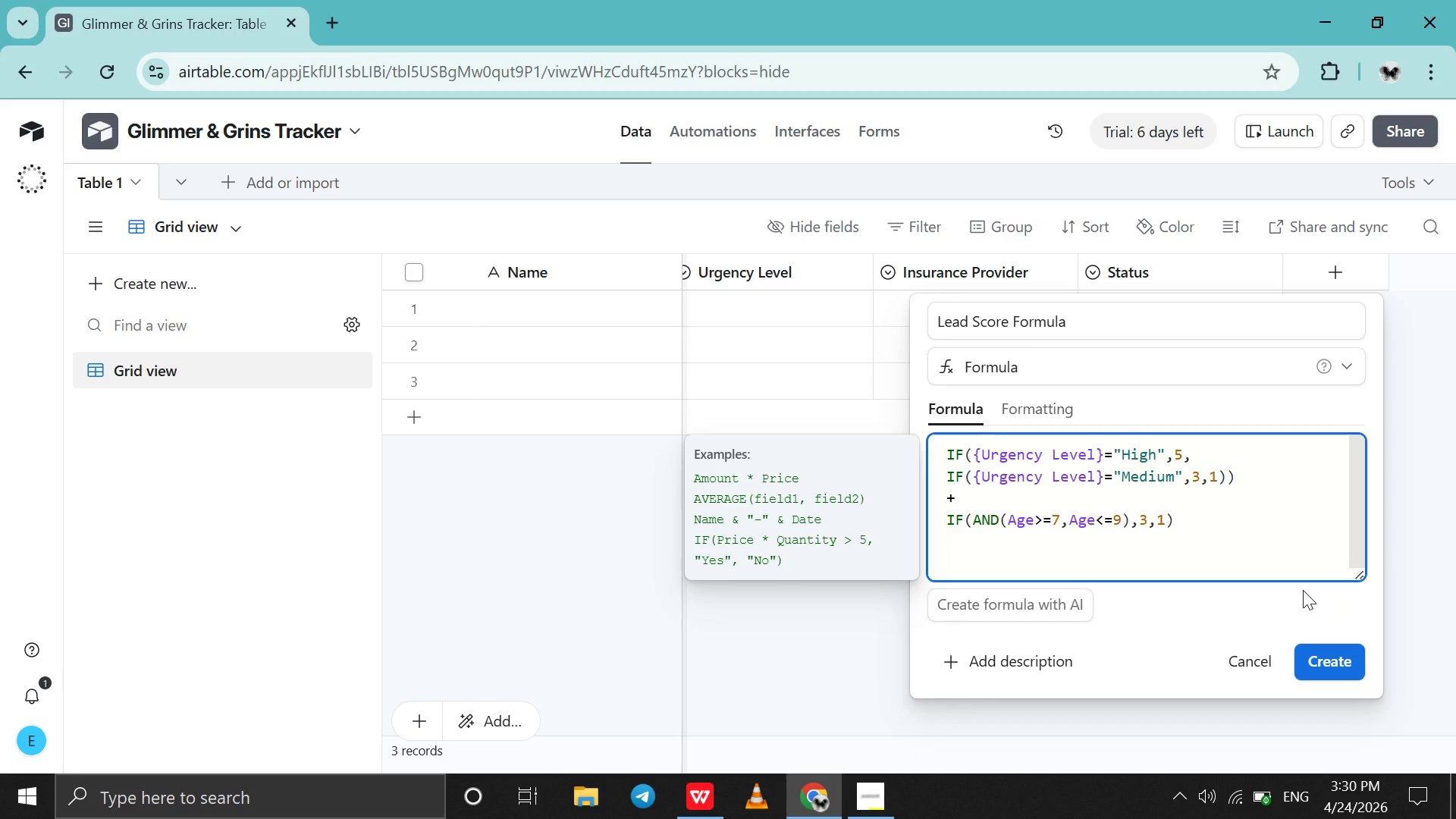 
key(Shift+Equal)
 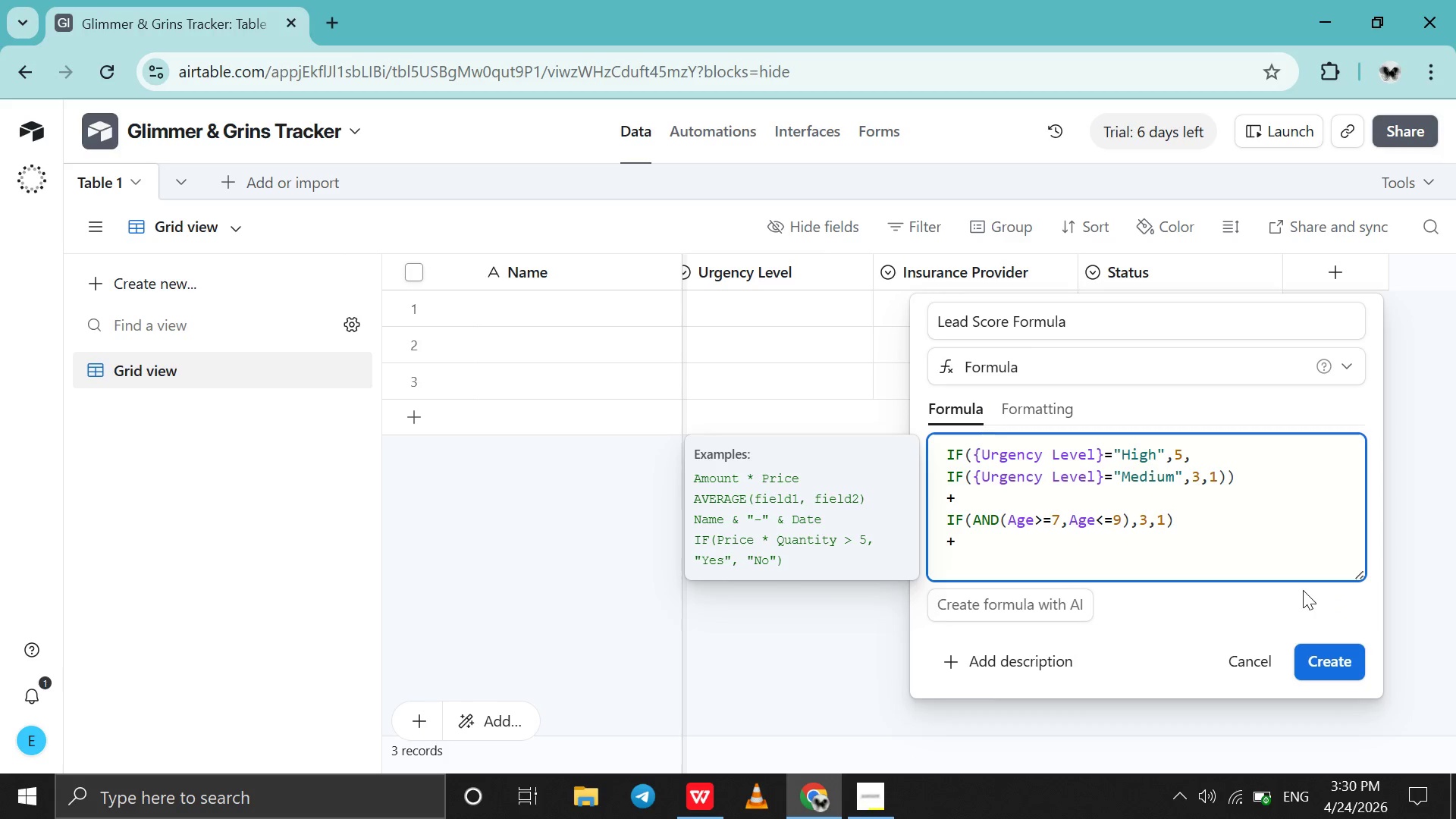 
key(Shift+Enter)
 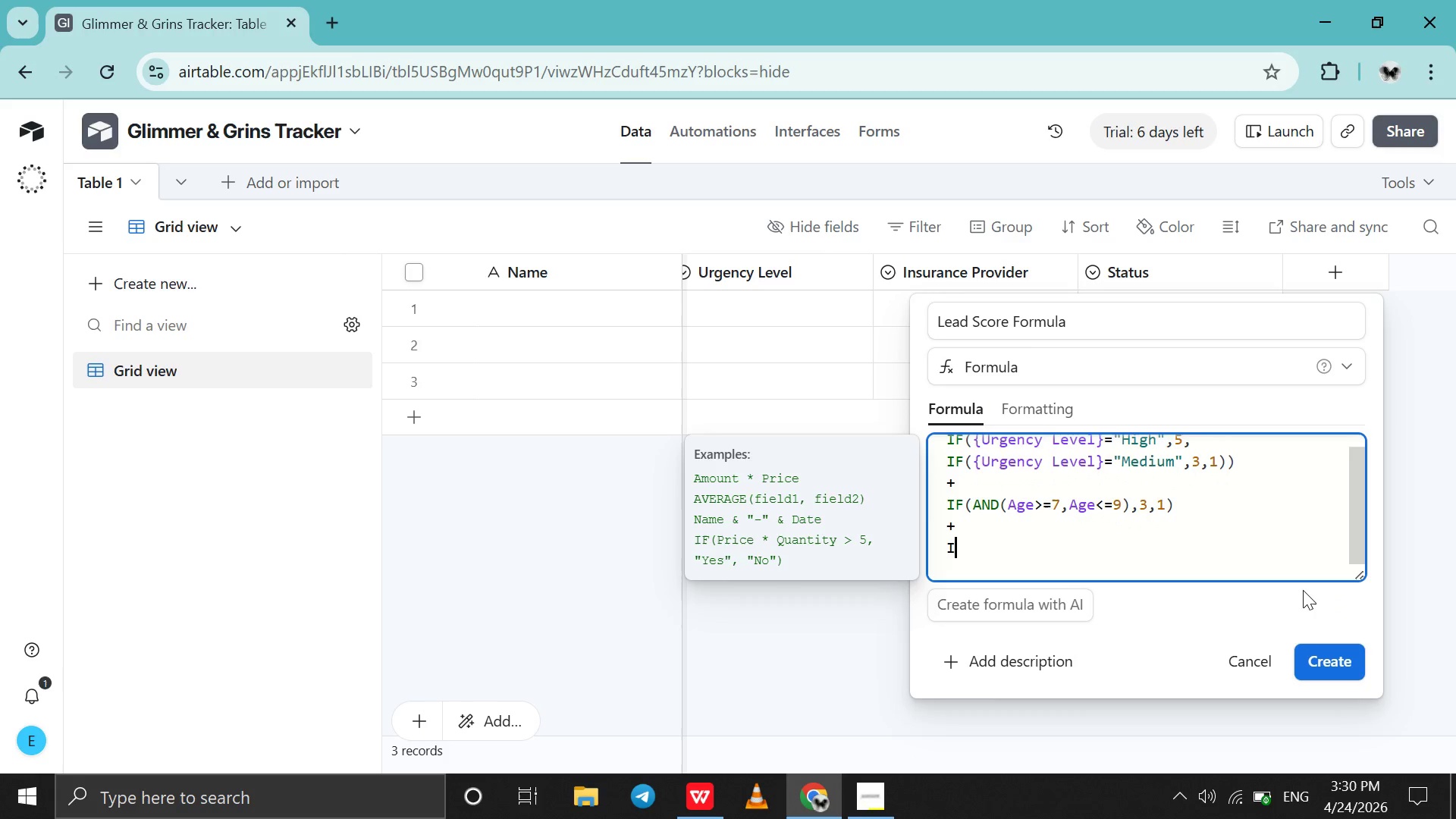 
type(IF)
 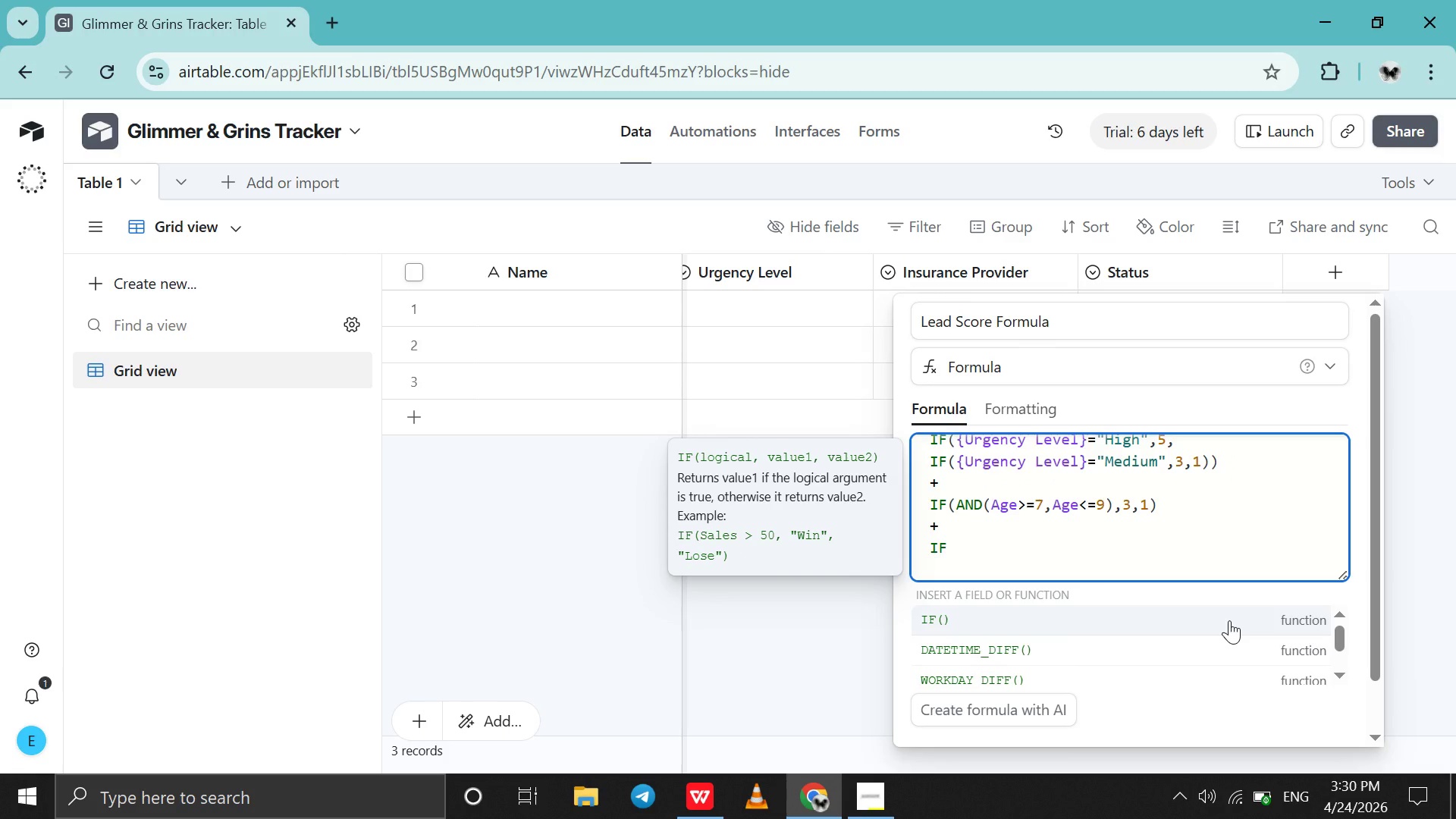 
left_click([1229, 620])
 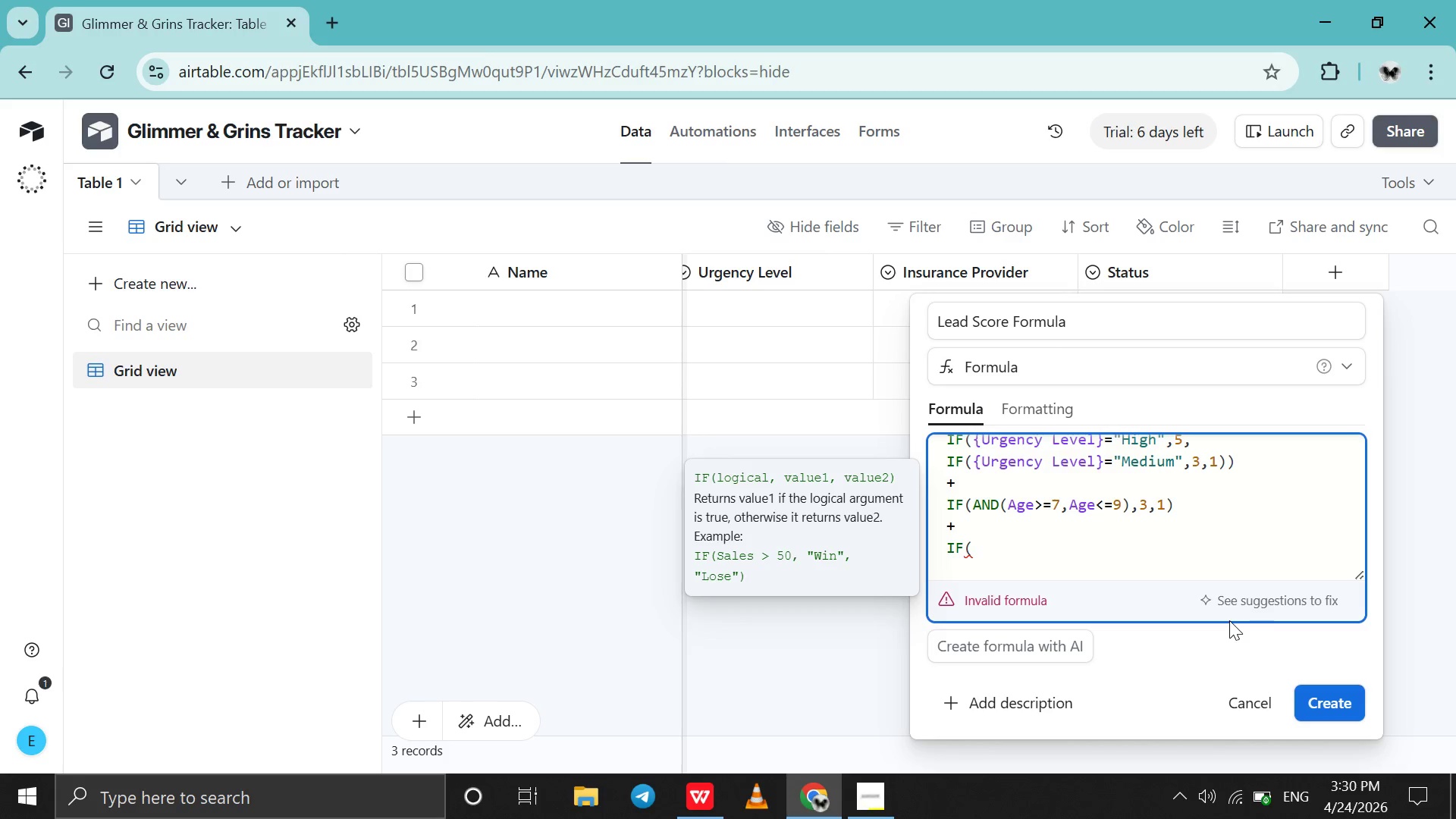 
type({IN)
 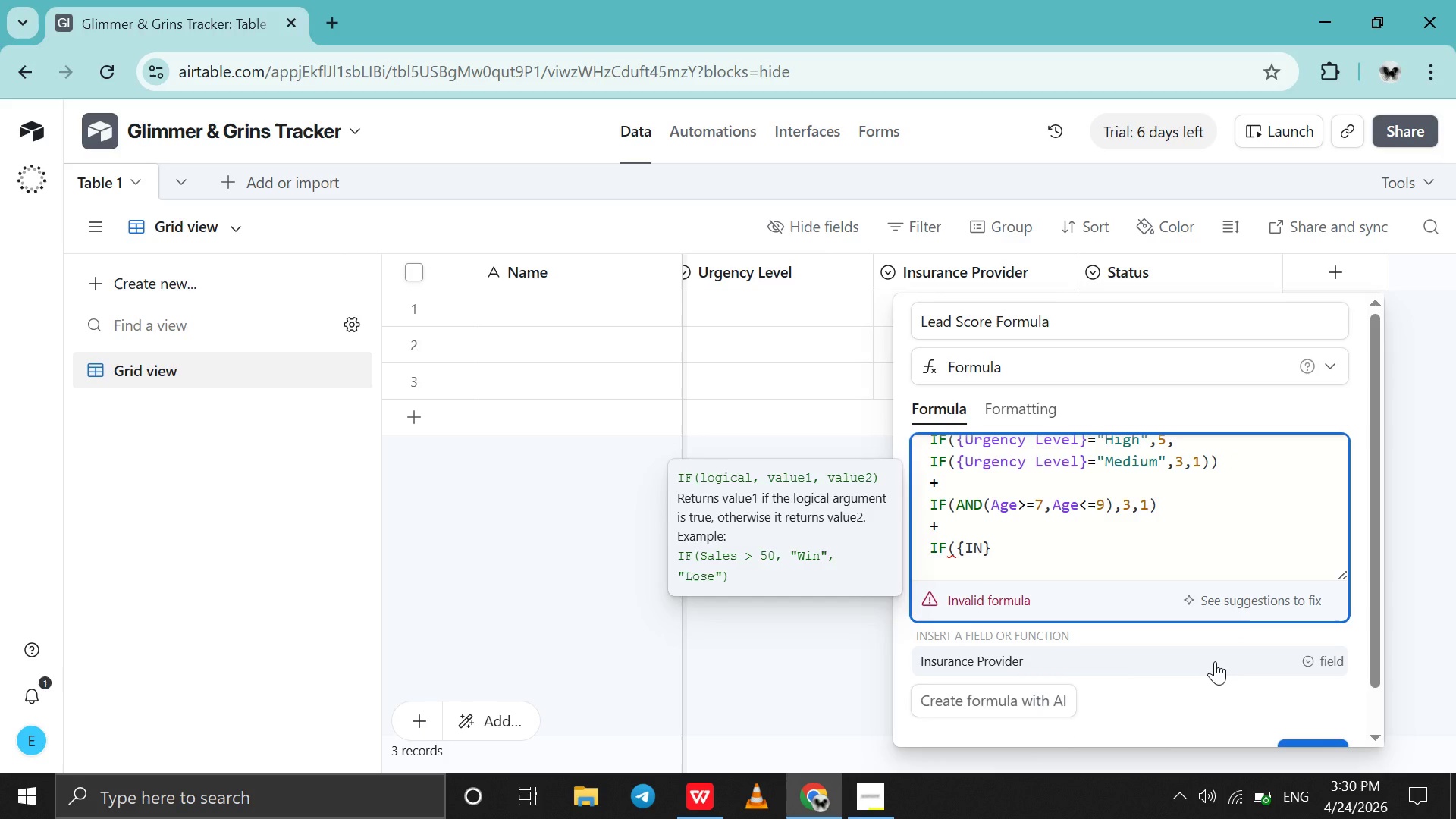 
left_click([1215, 661])
 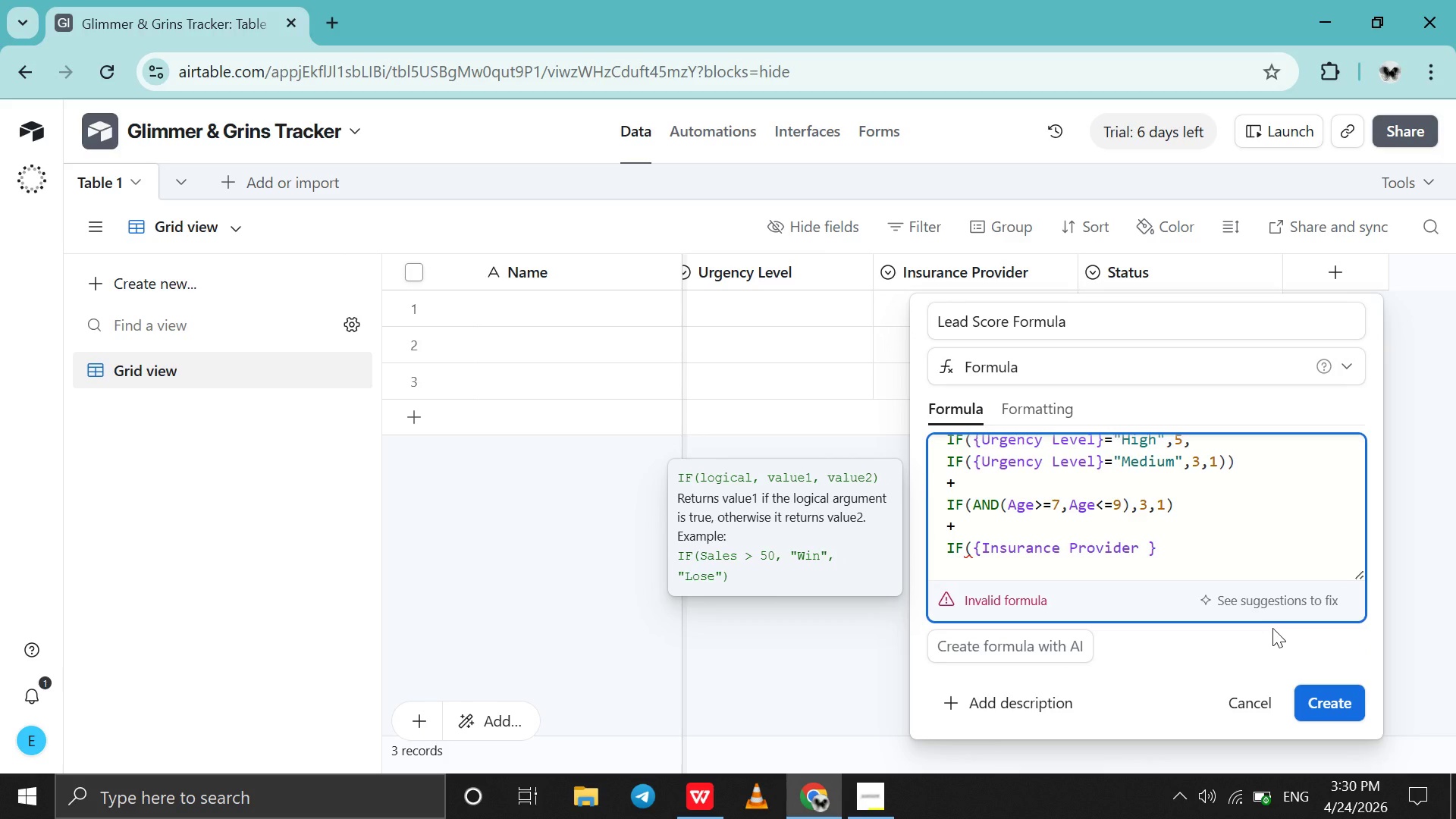 
key(Equal)
 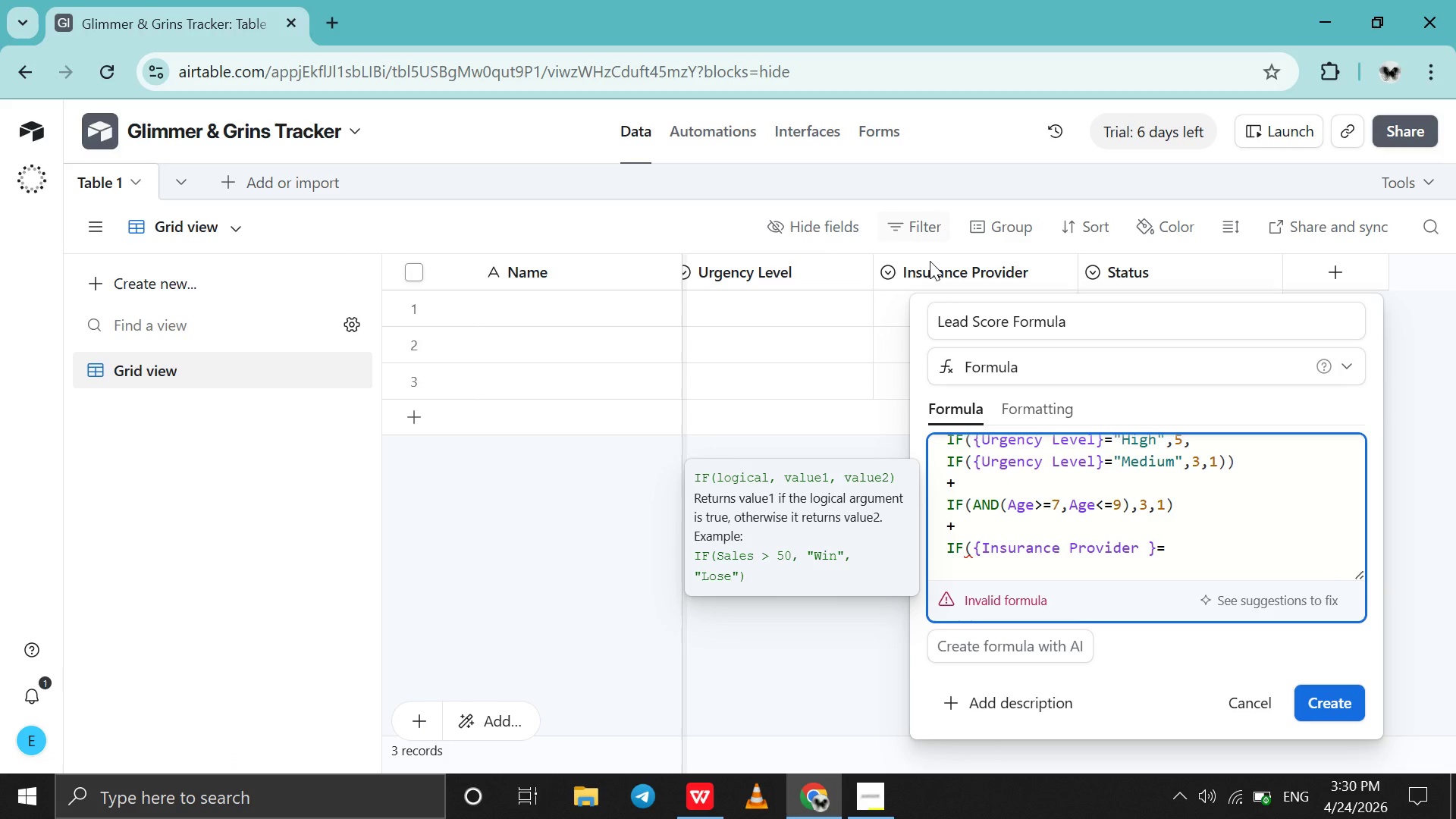 
wait(9.7)
 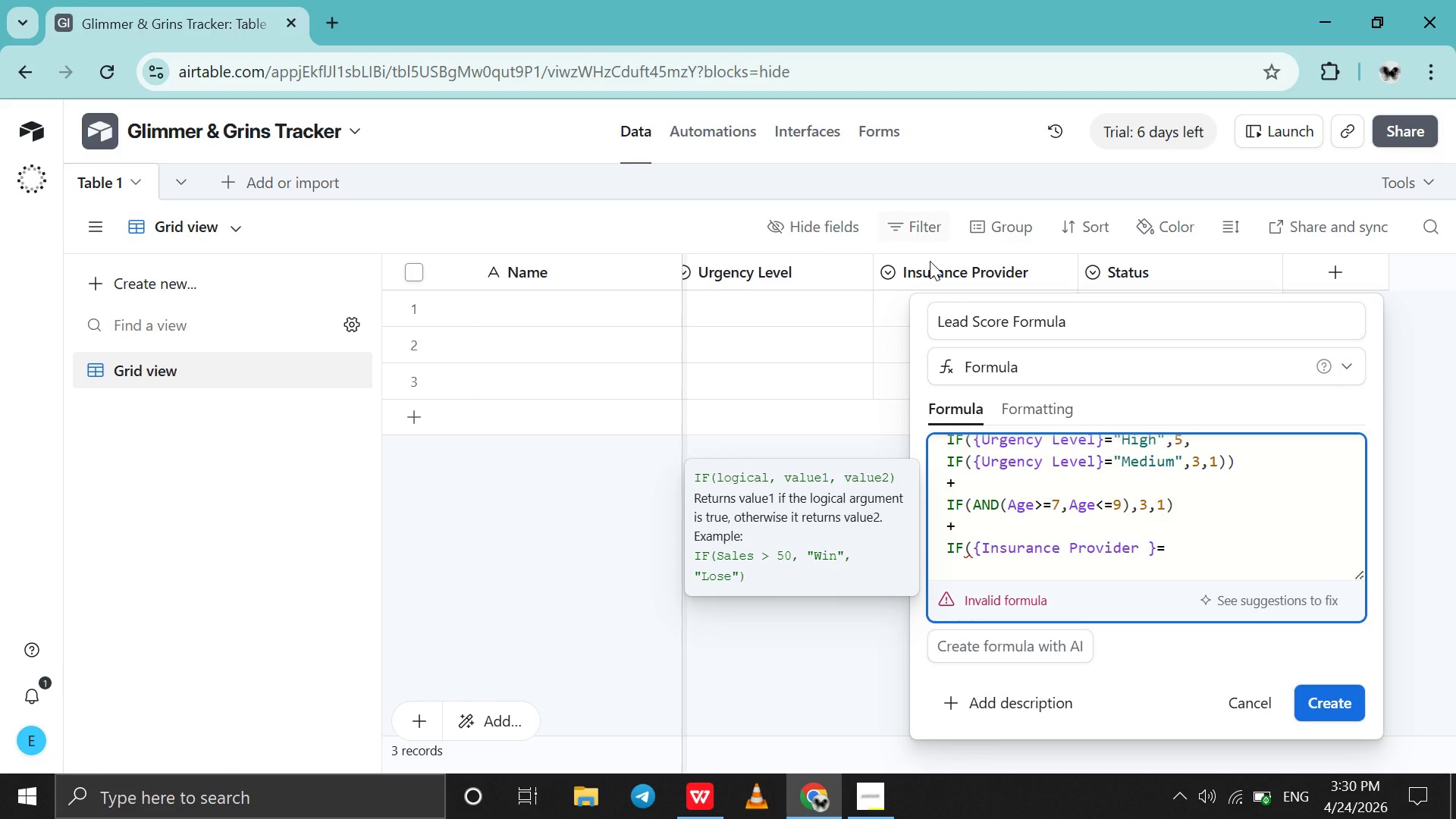 
left_click([1206, 554])
 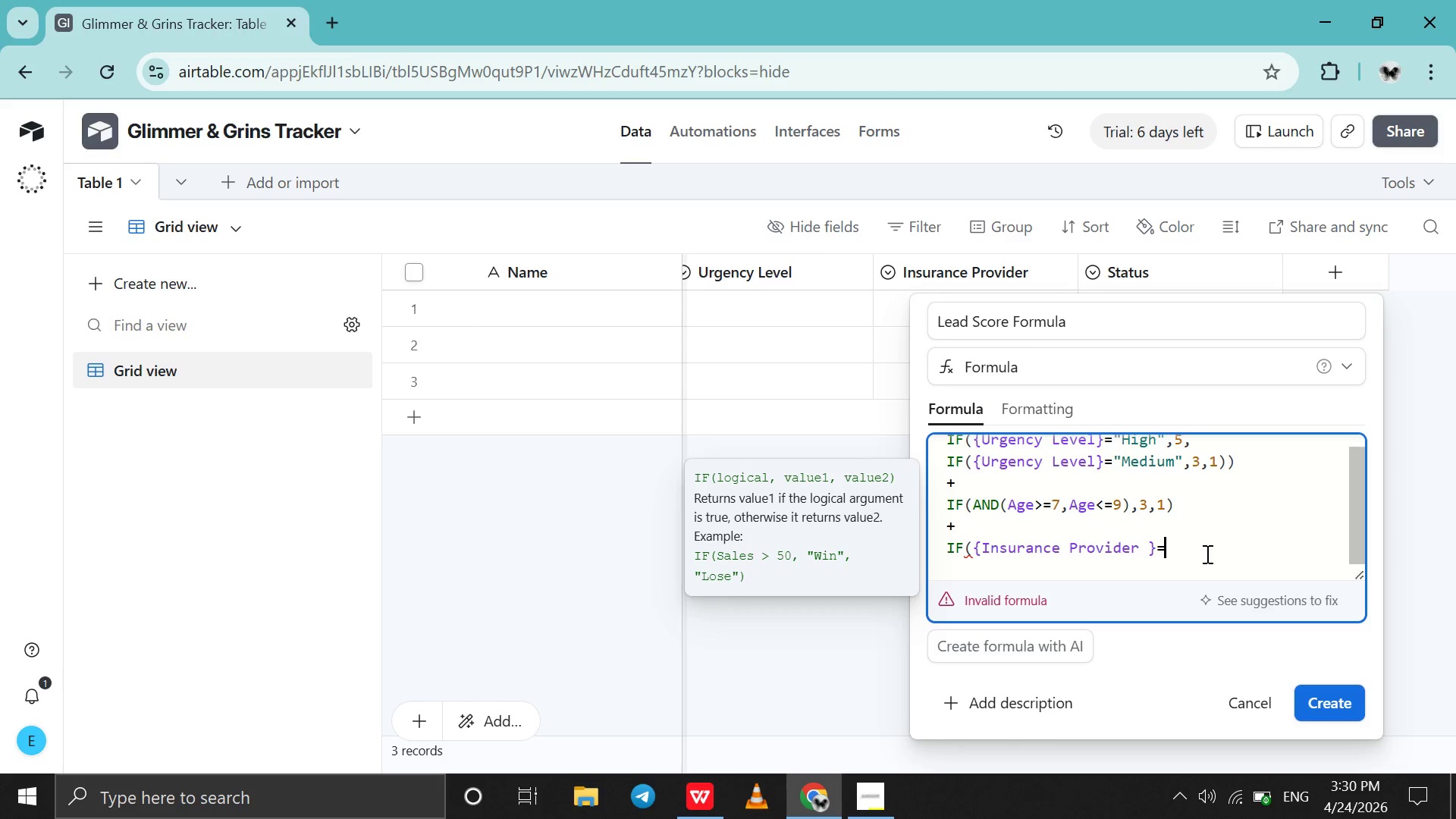 
type("Private)
 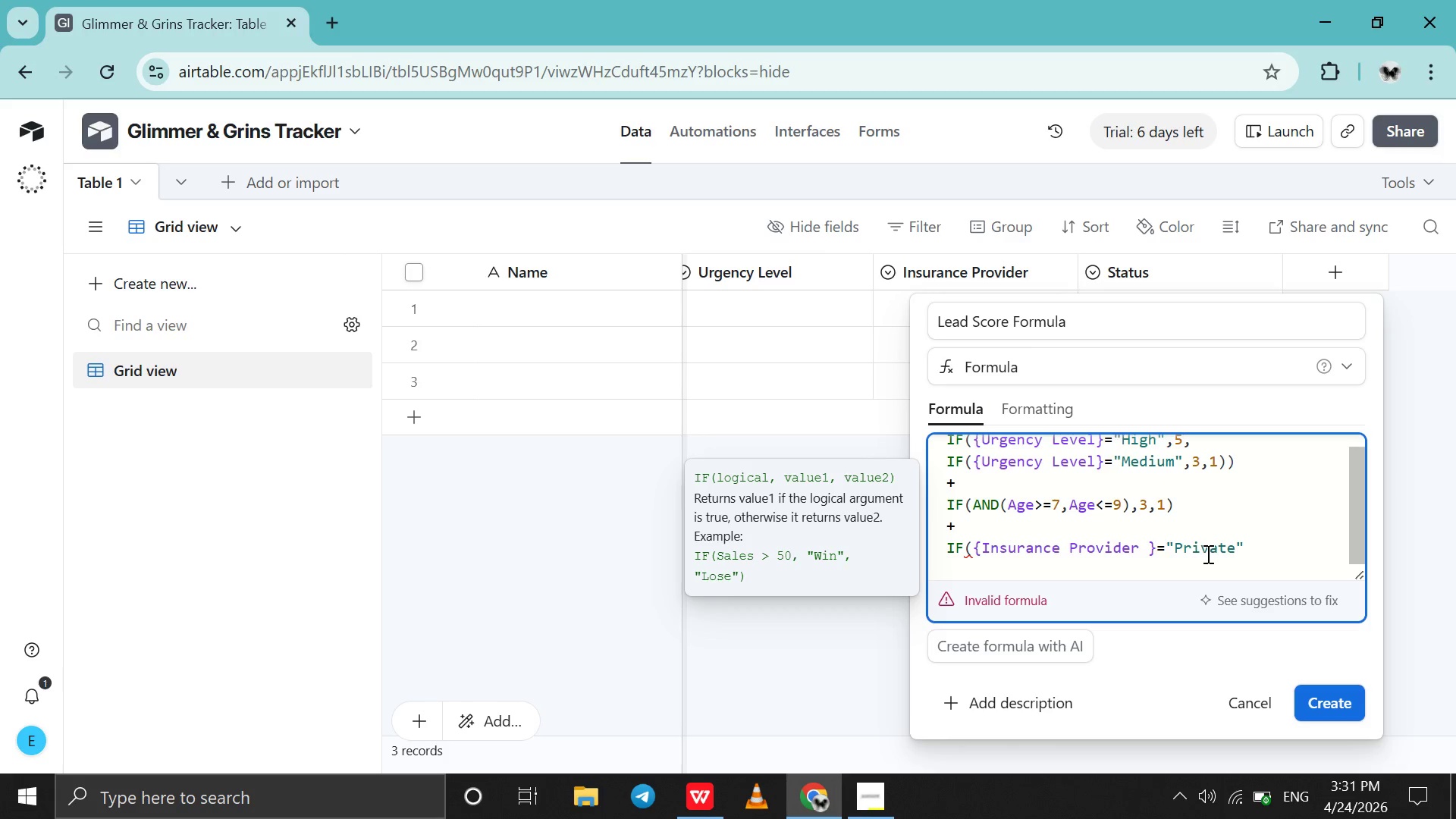 
key(Space)
 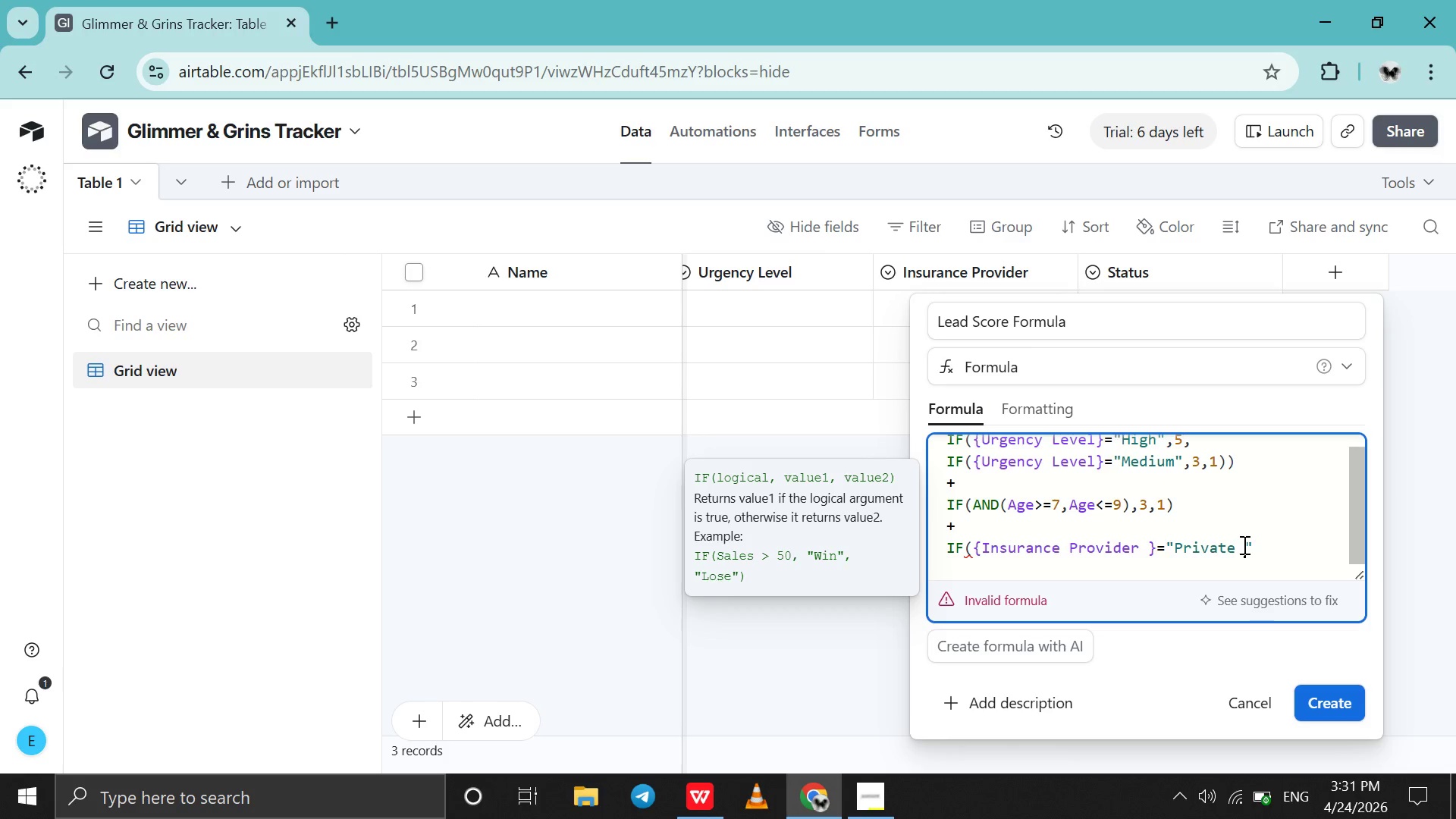 
left_click([1263, 544])
 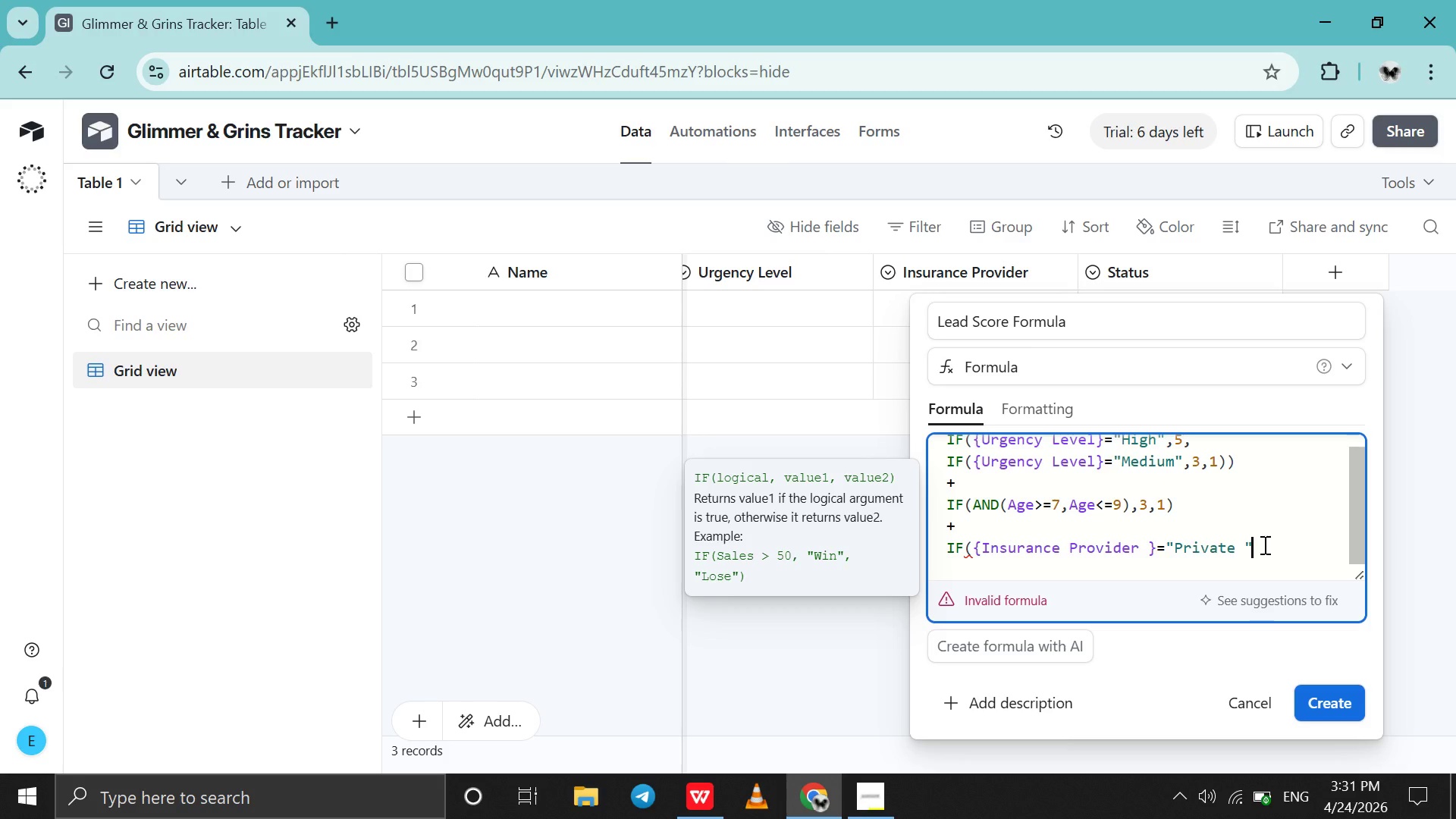 
key(Comma)
 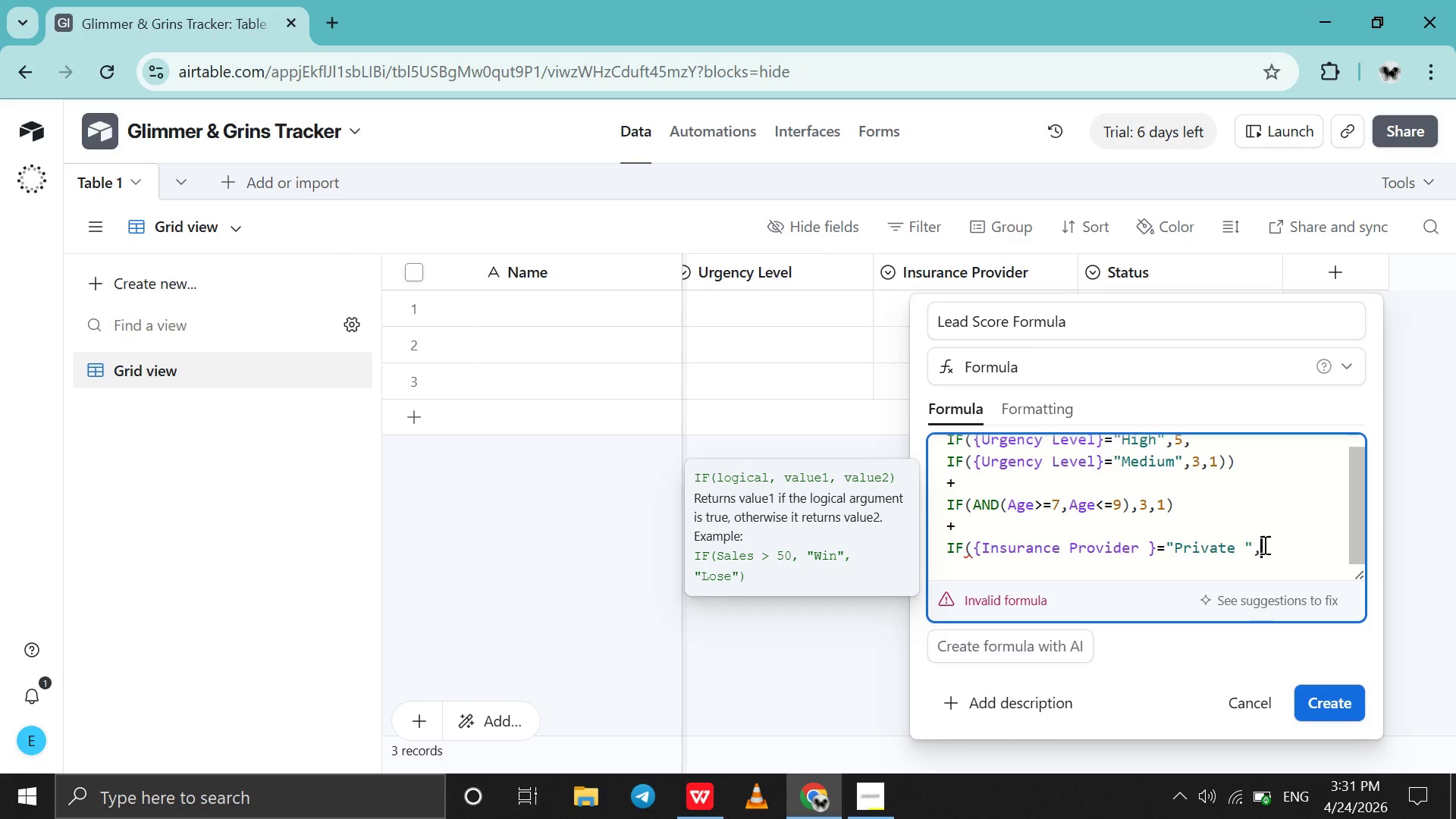 
key(2)
 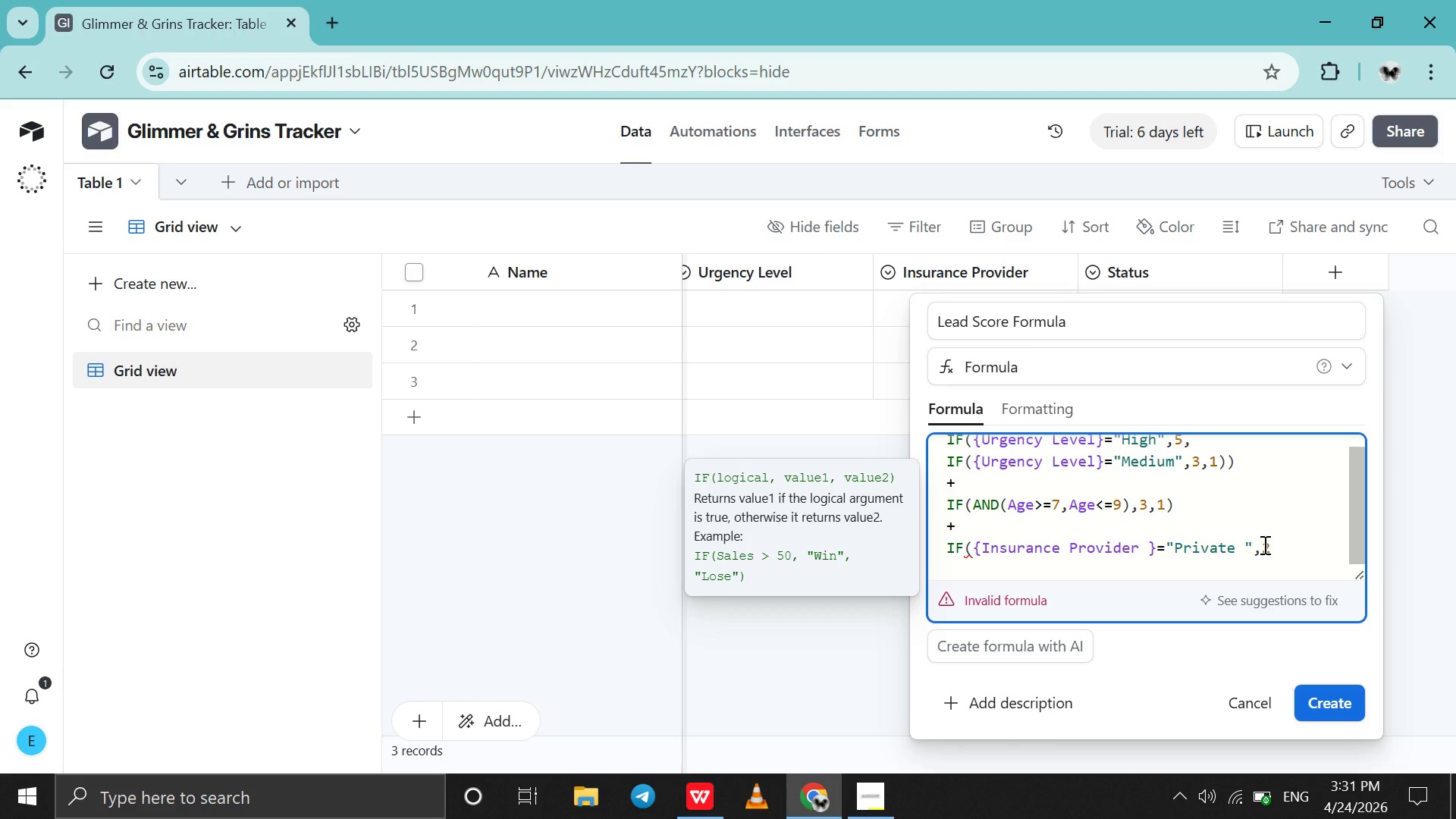 
key(Comma)
 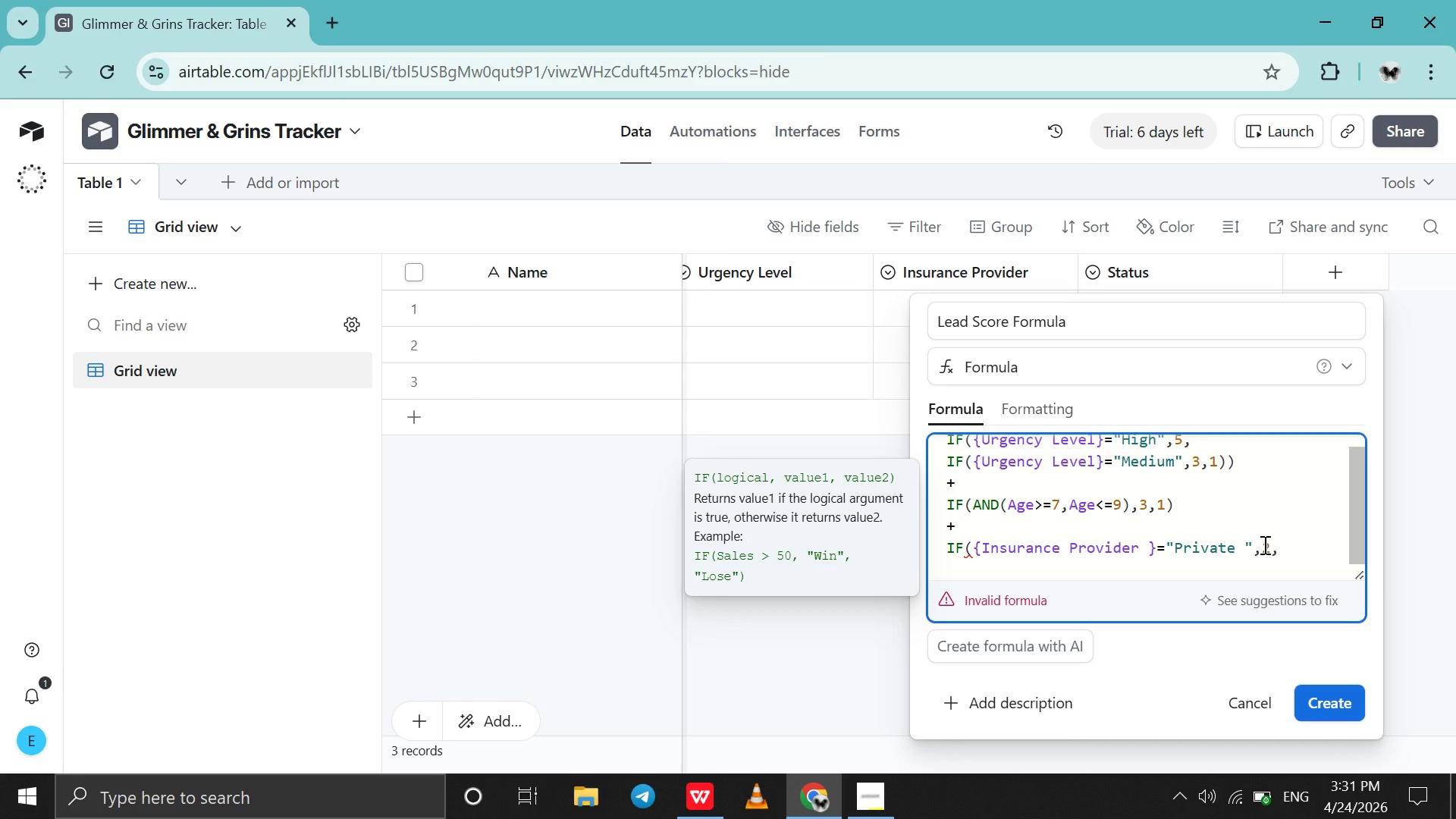 
key(Shift+Enter)
 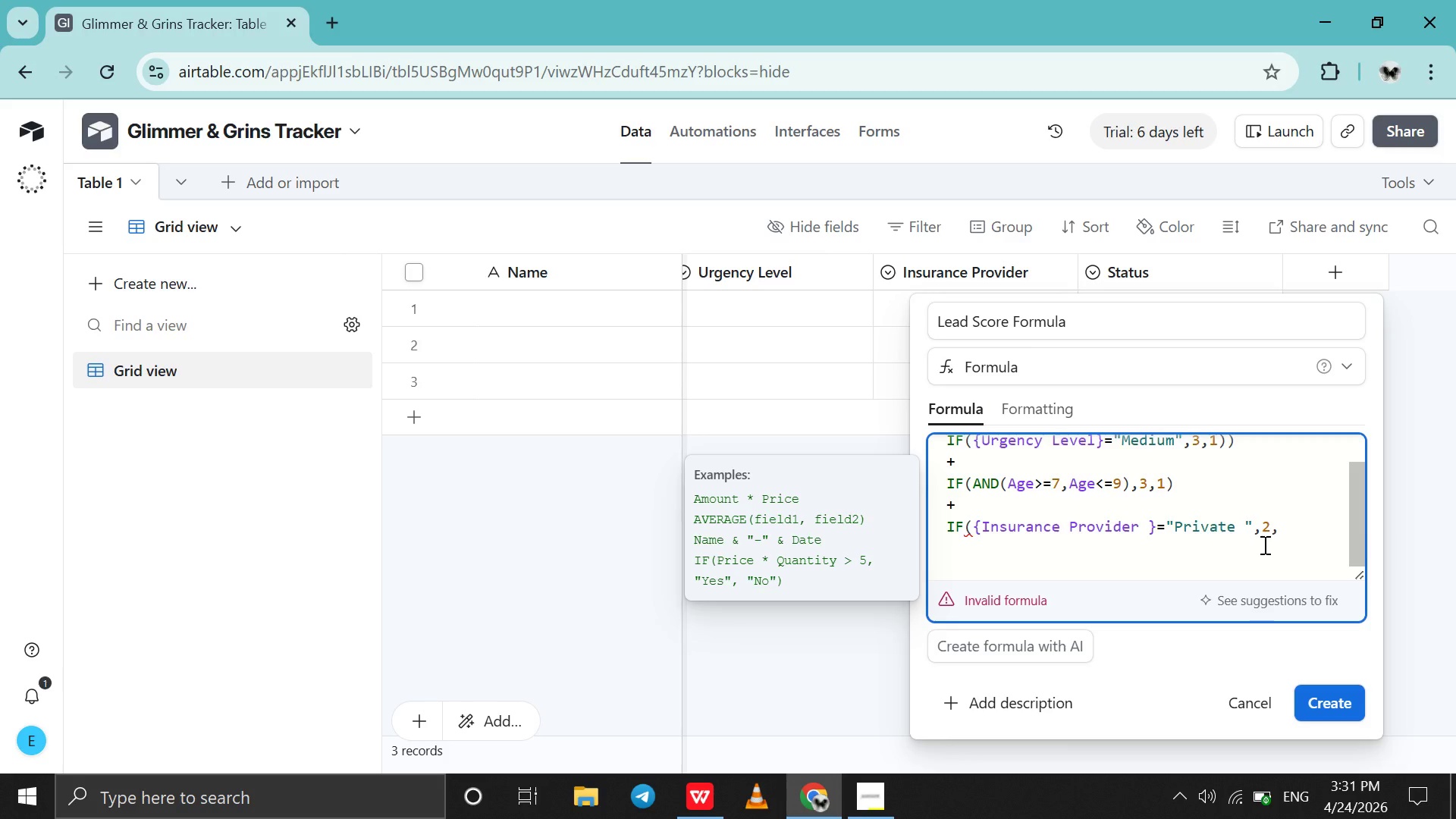 
type(if)
 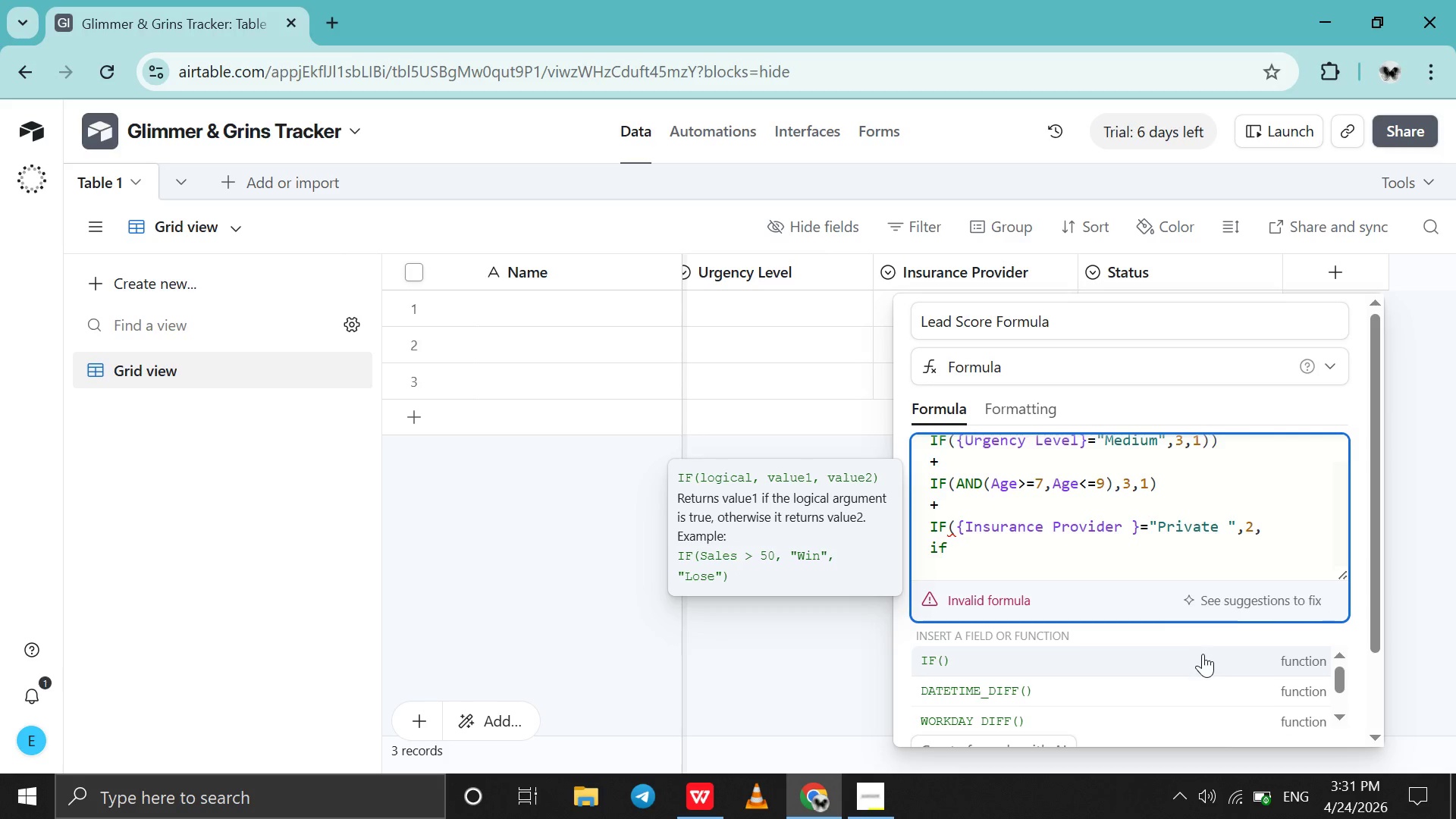 
left_click([1203, 654])
 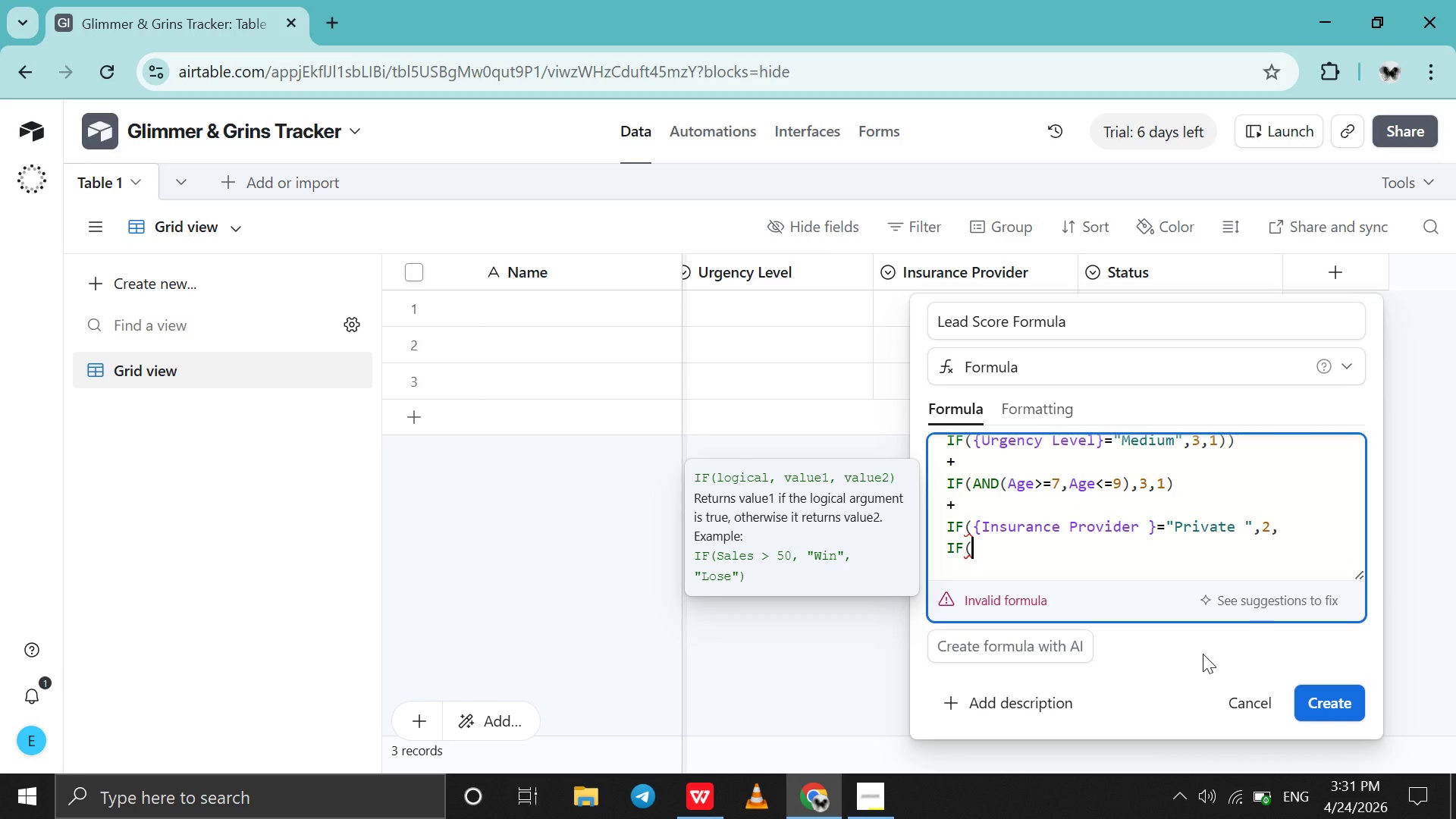 
type({in)
 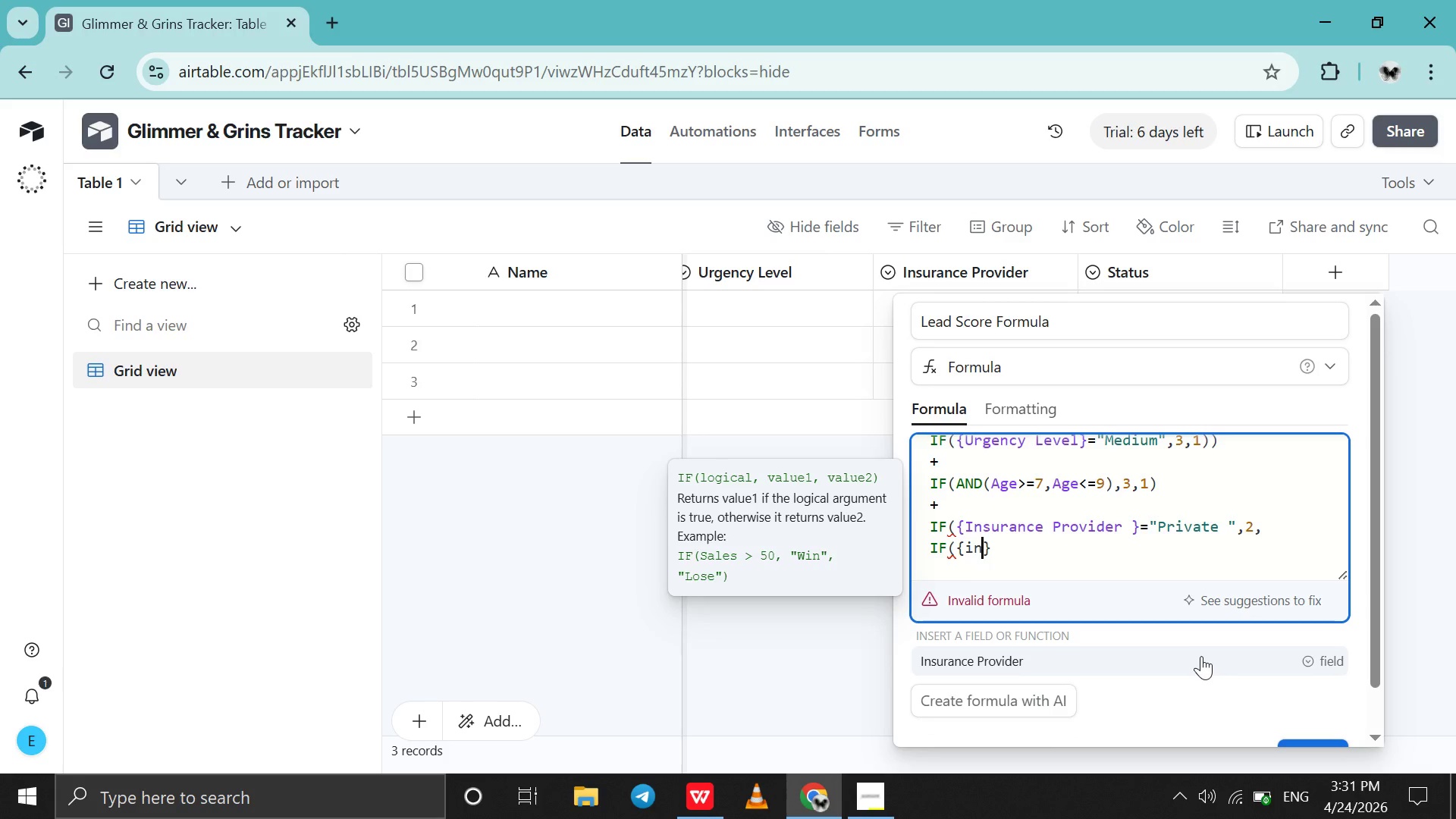 
left_click([1193, 662])
 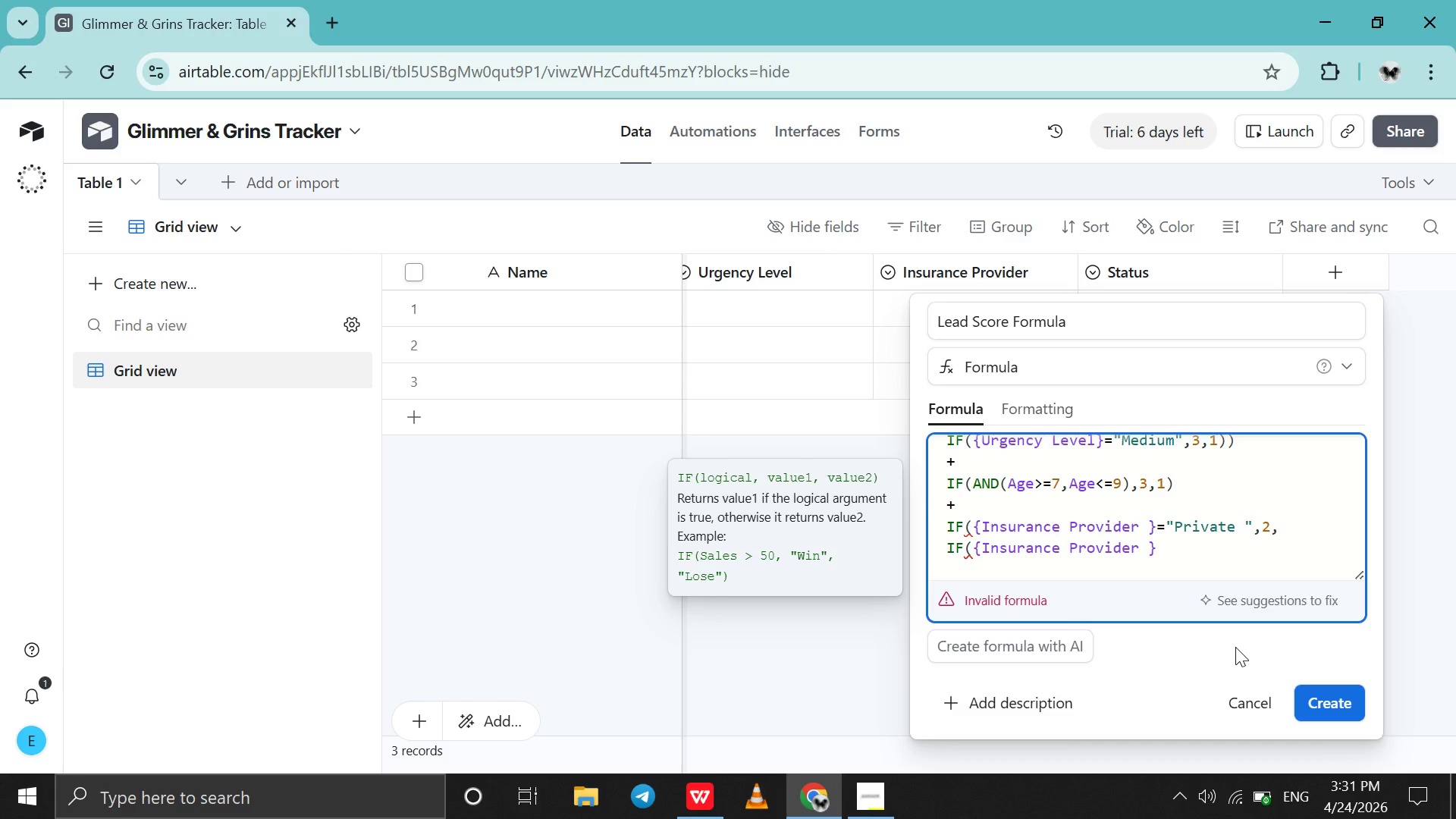 
type(="Government )
 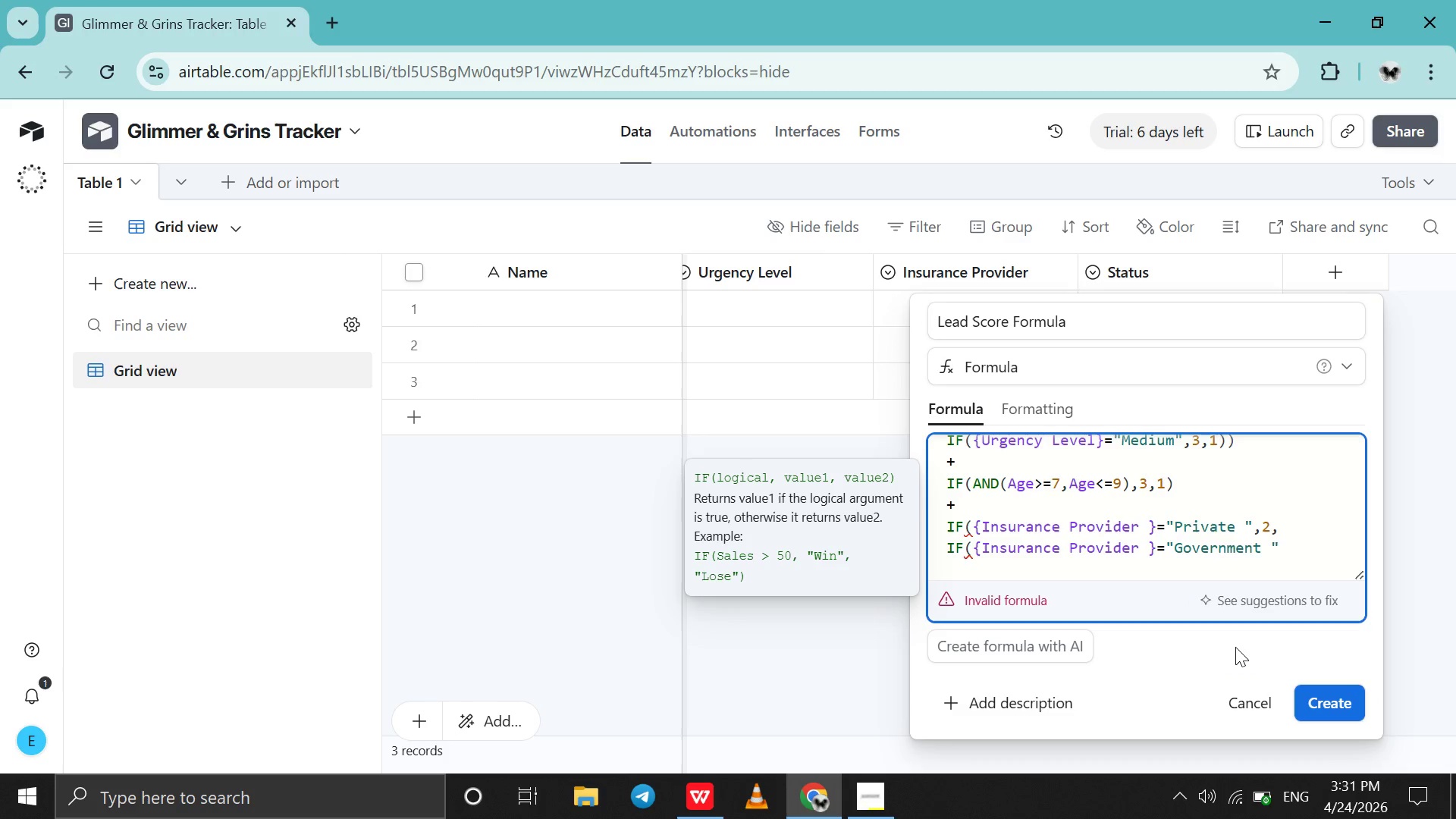 
left_click([1312, 554])
 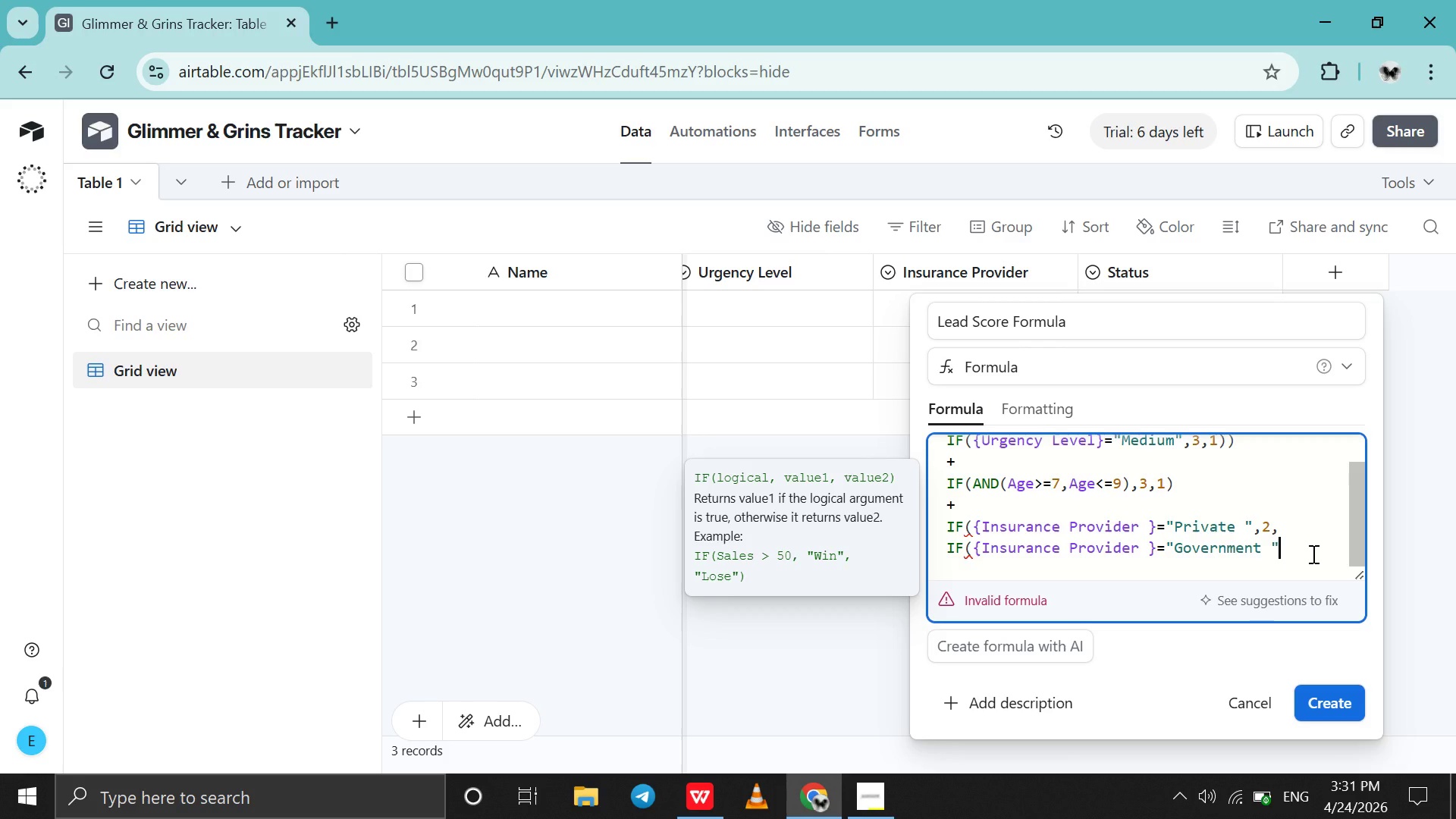 
key(Comma)
 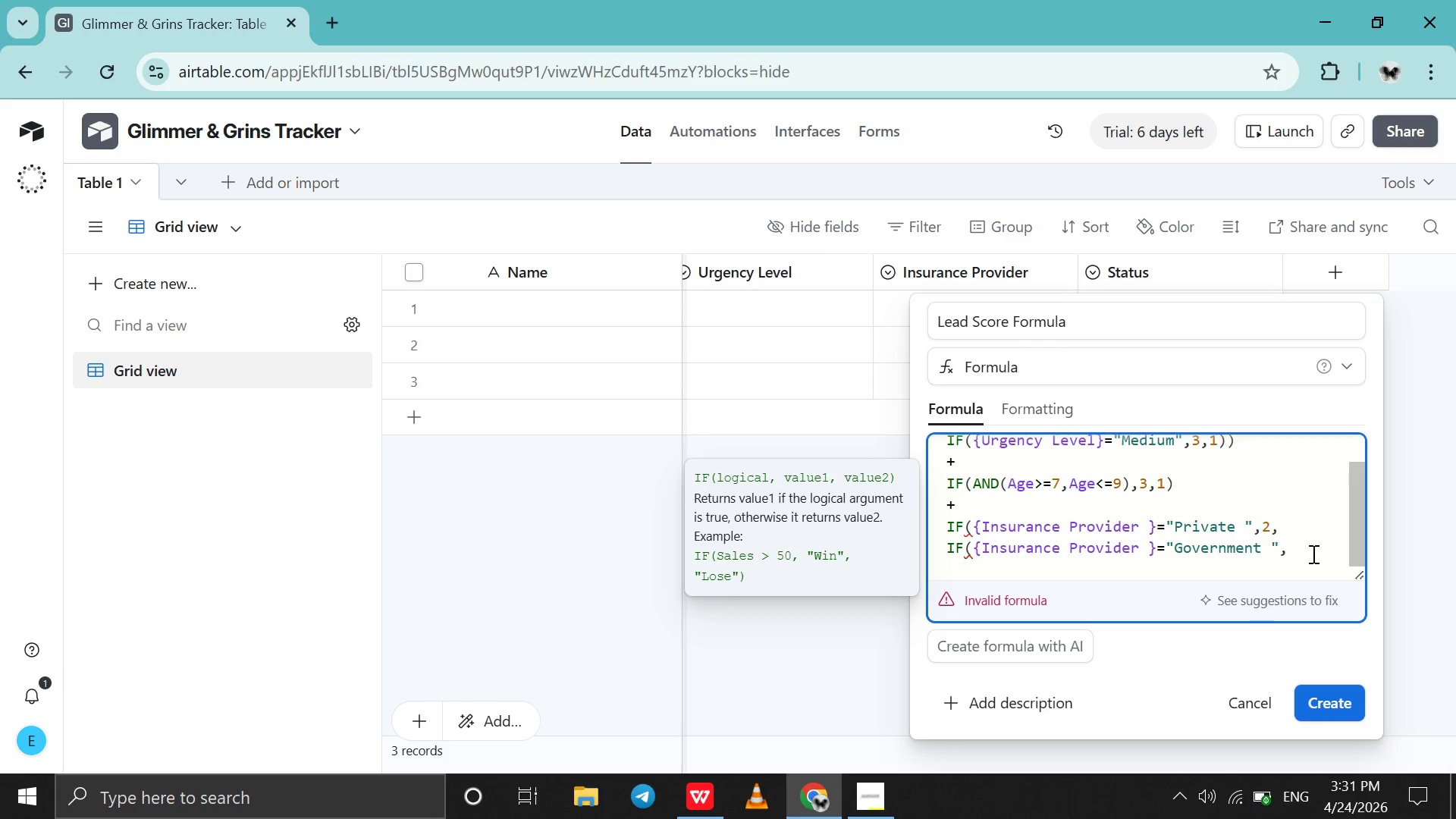 
key(1)
 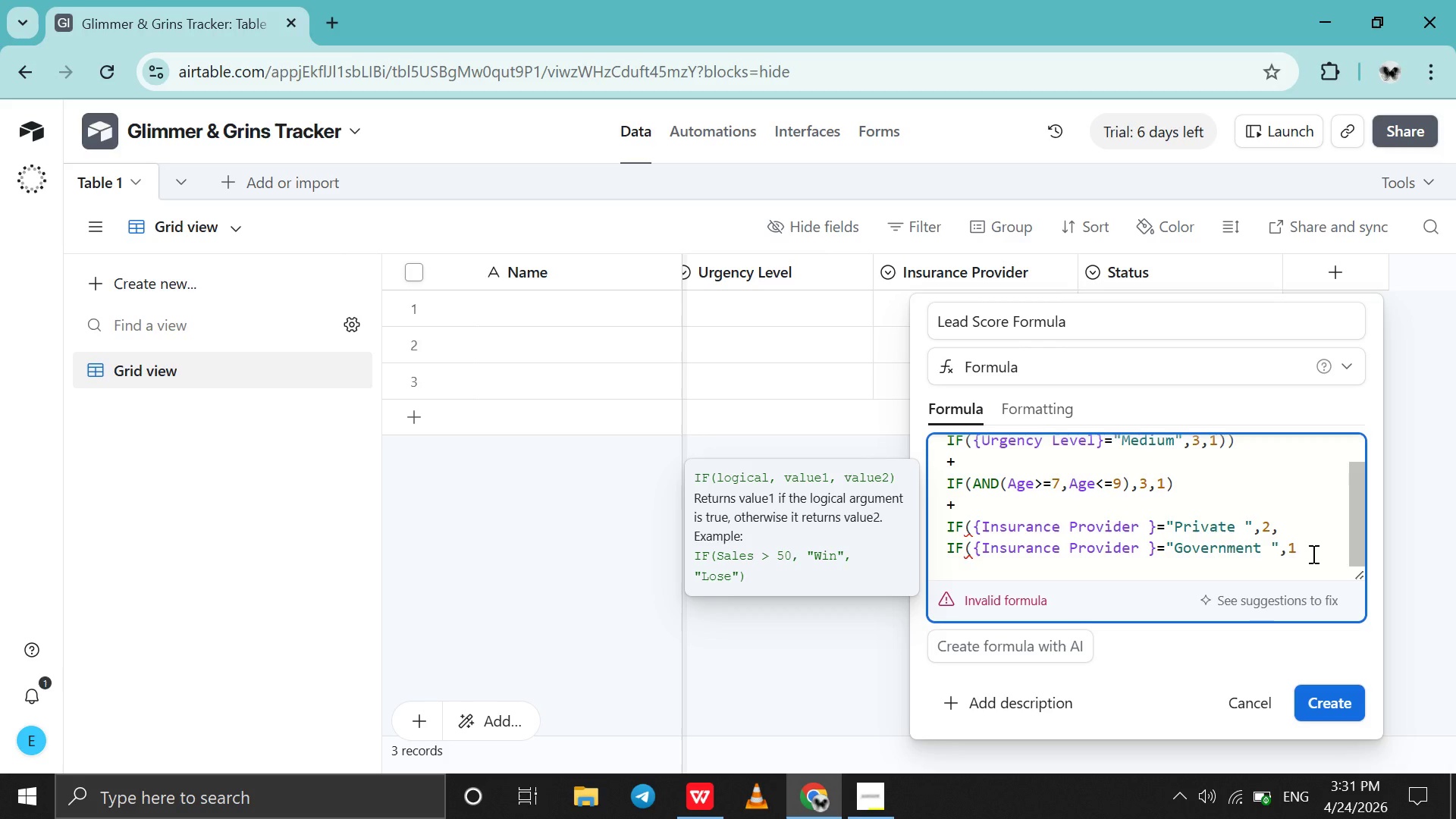 
key(Comma)
 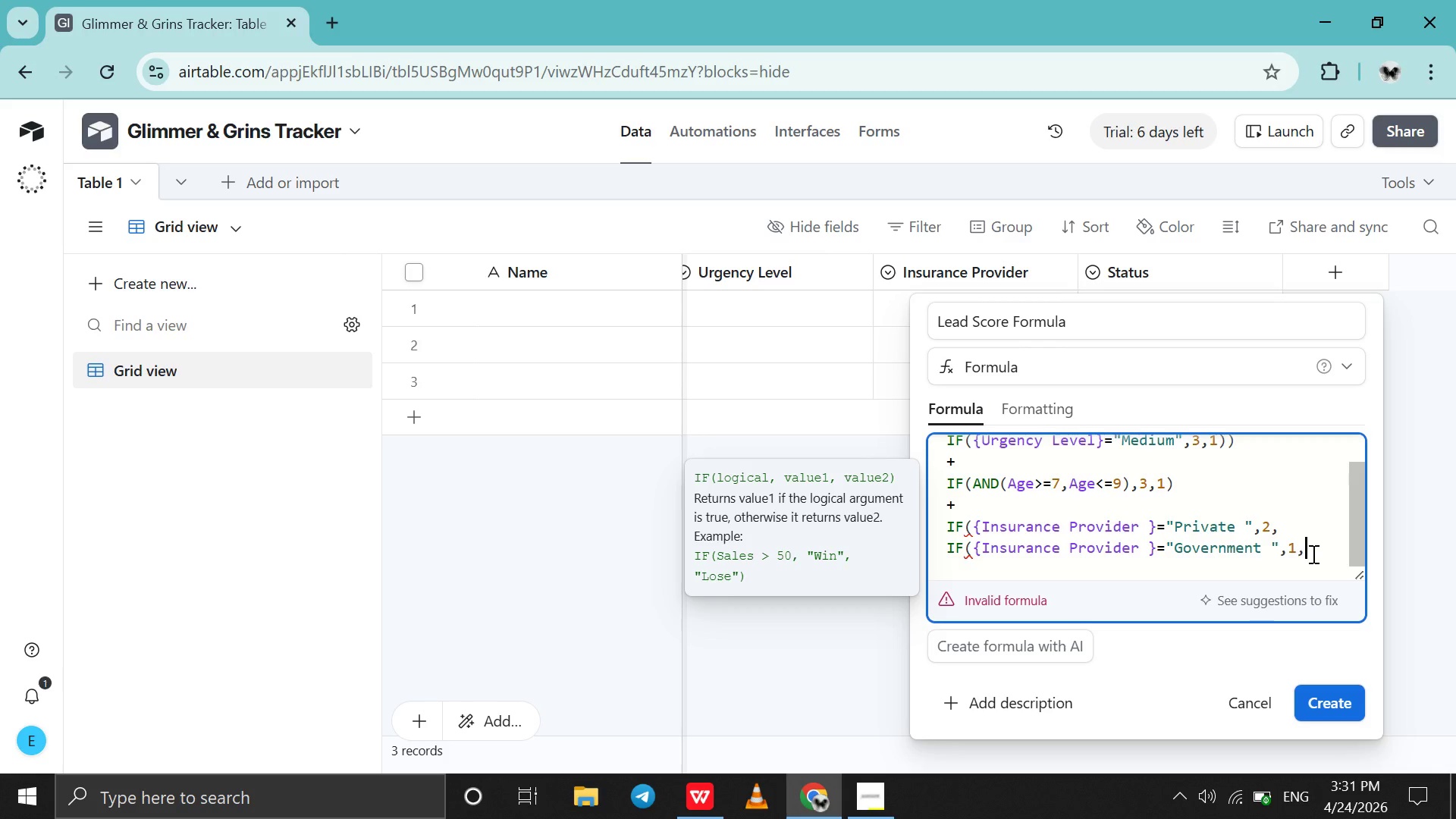 
key(0)
 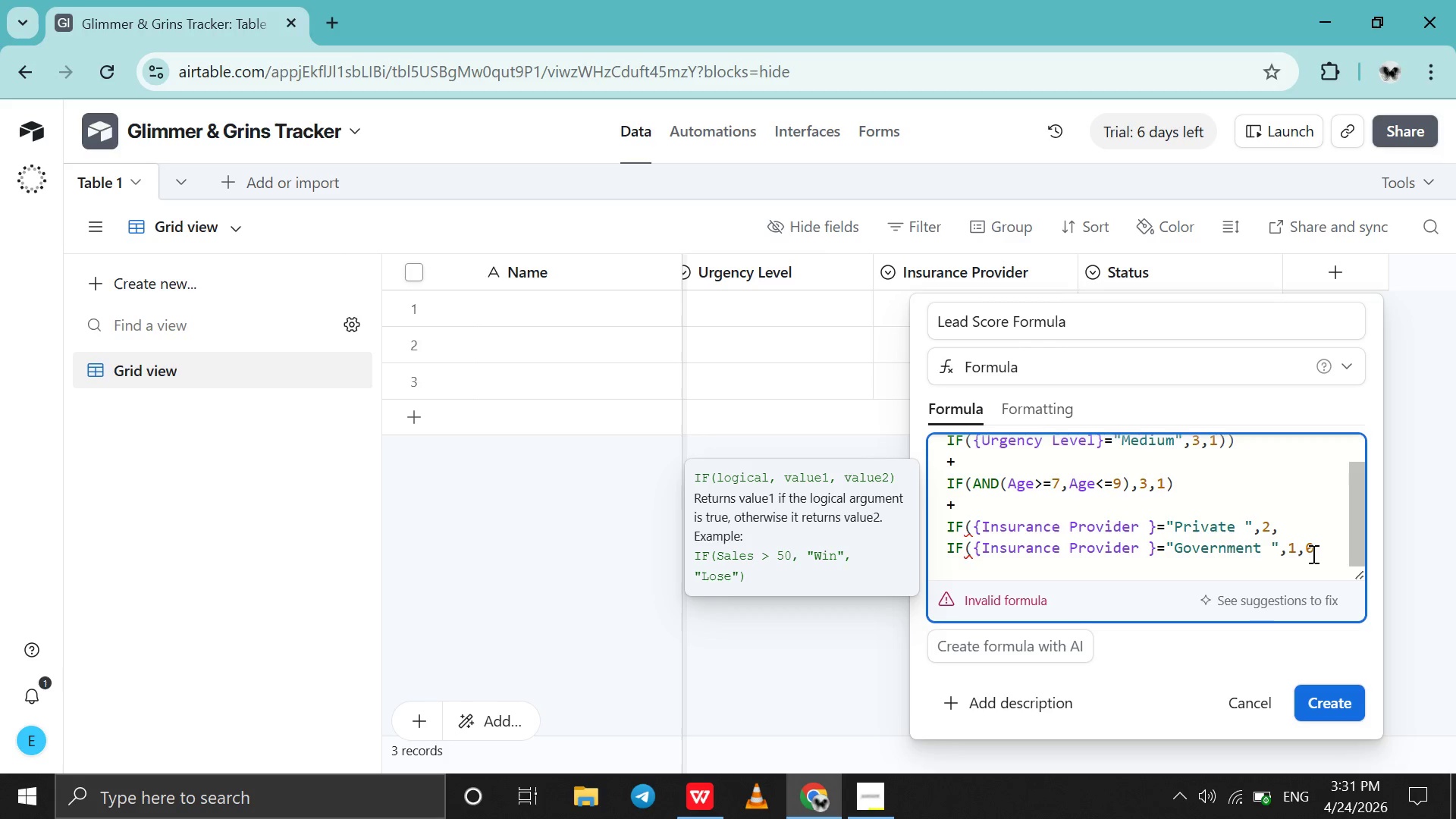 
hold_key(key=ShiftRight, duration=1.52)
 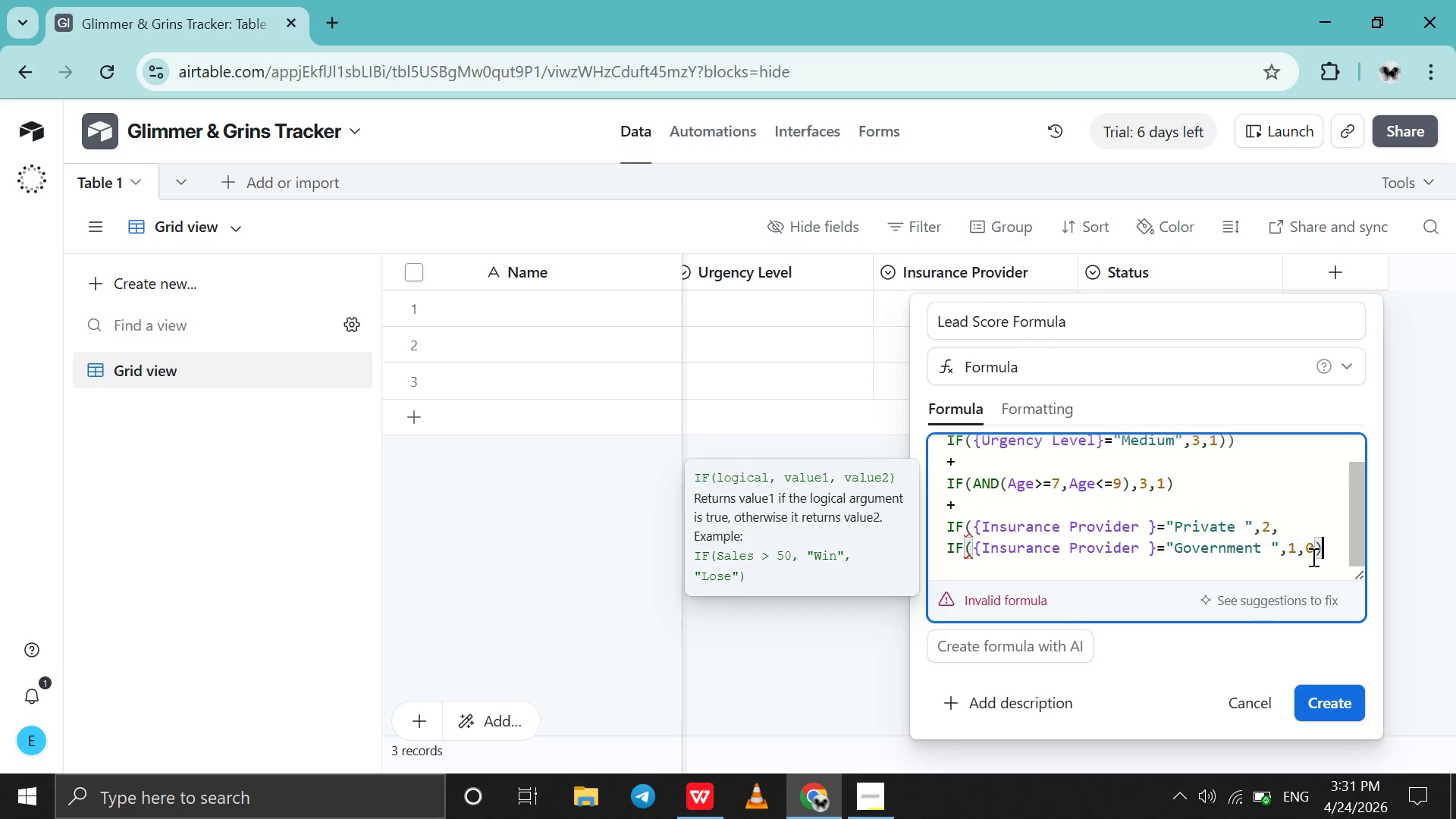 
type()))
 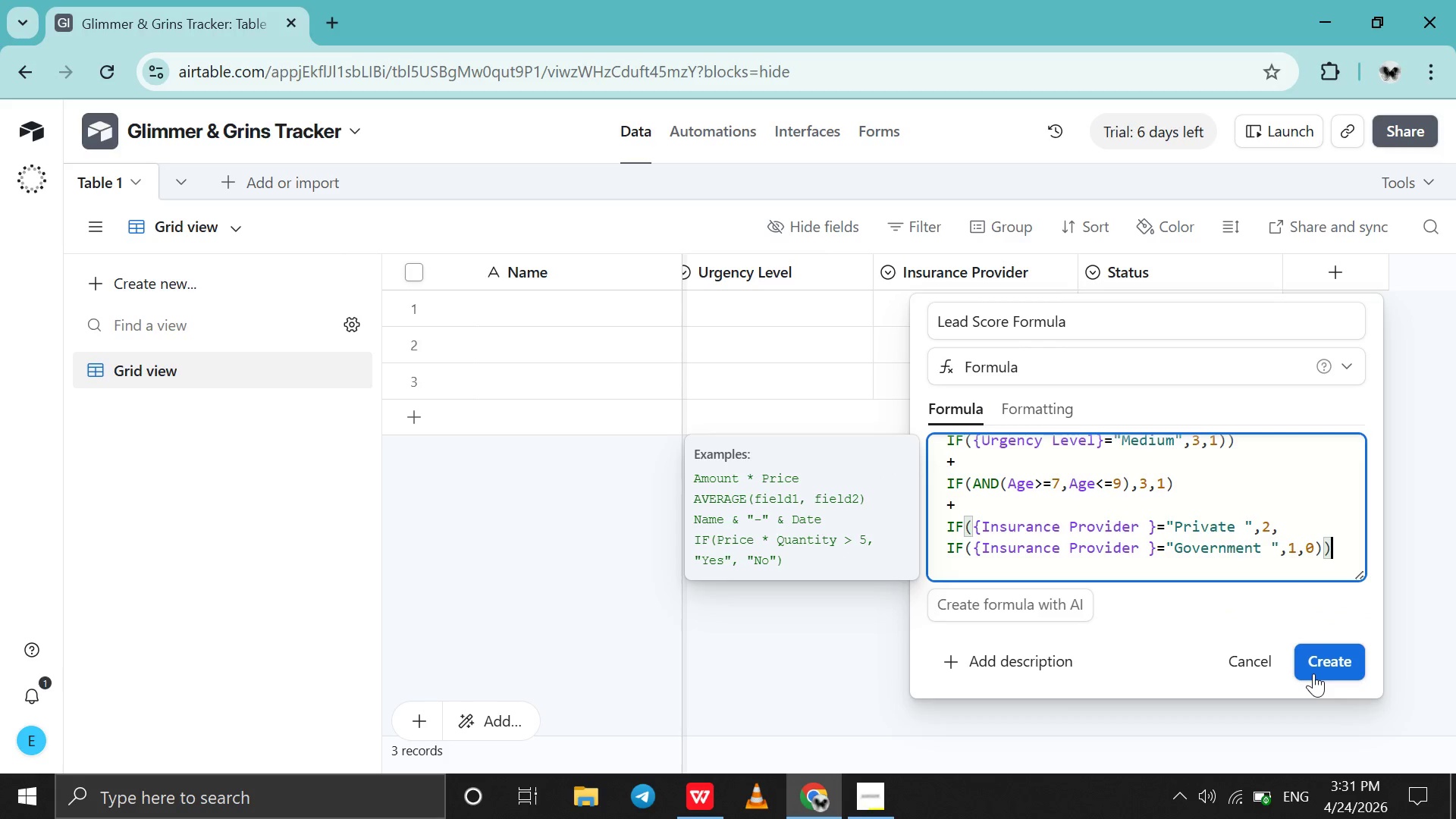 
left_click([1317, 667])
 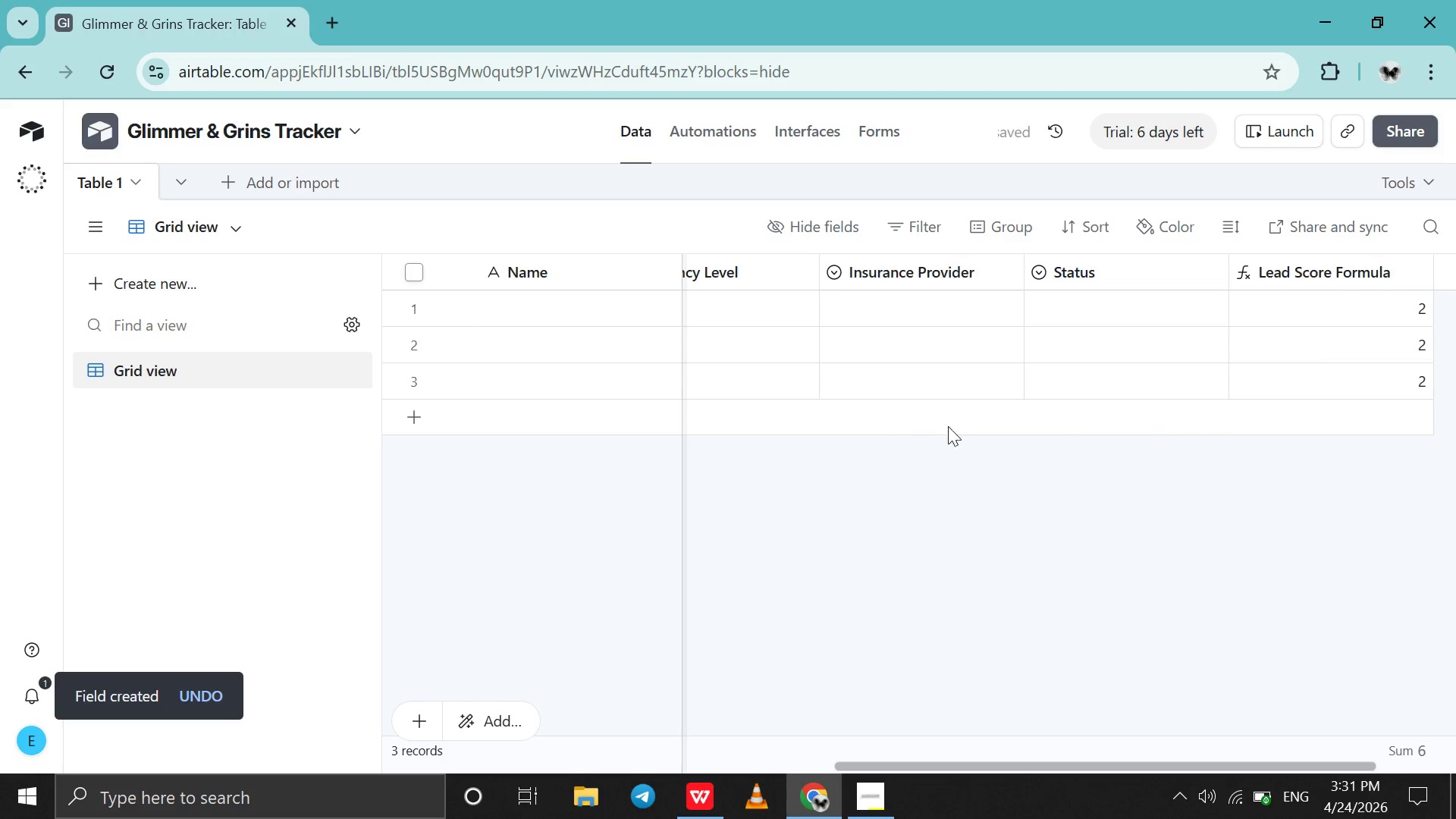 
mouse_move([1037, 273])
 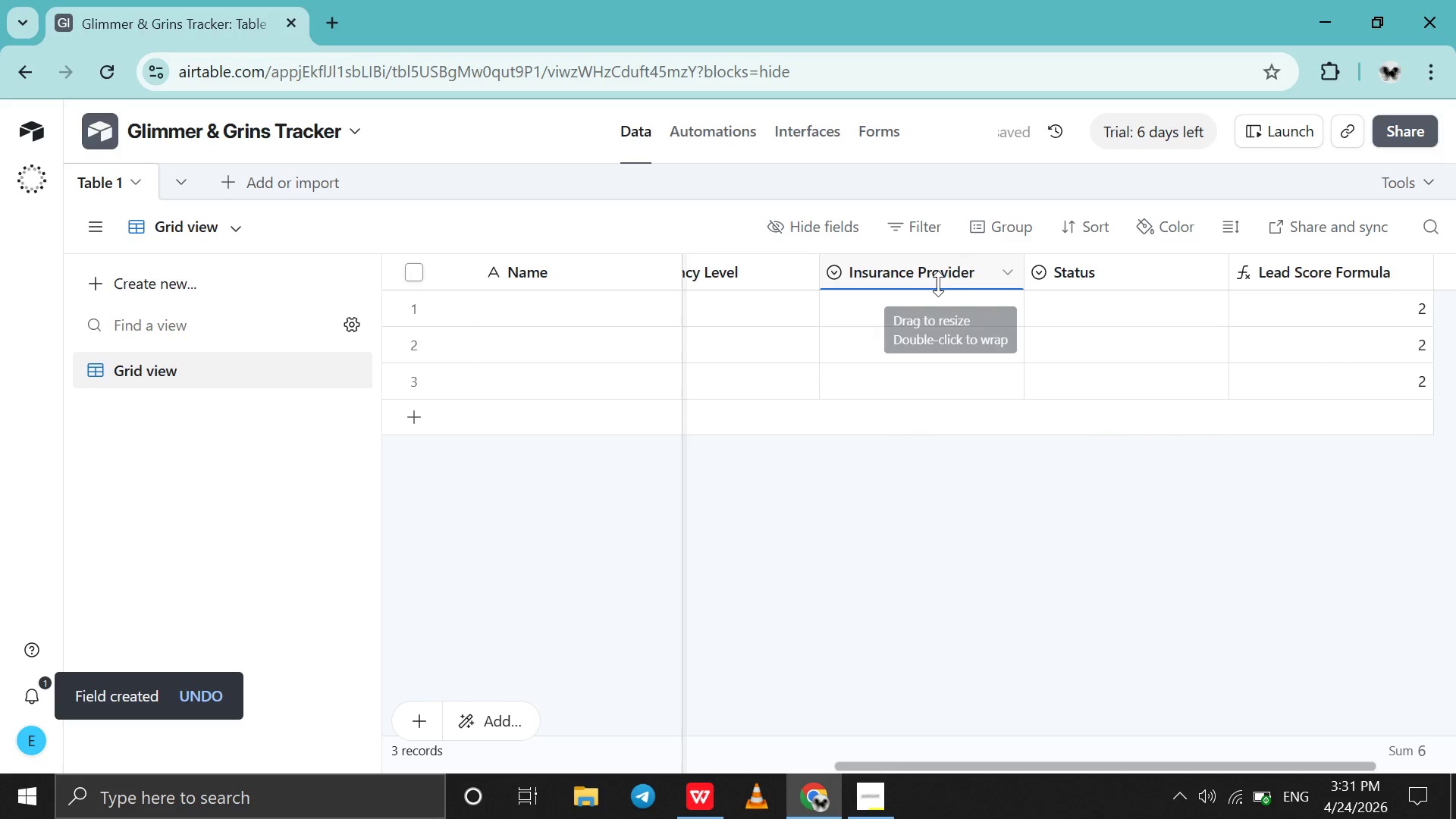 
left_click([938, 284])
 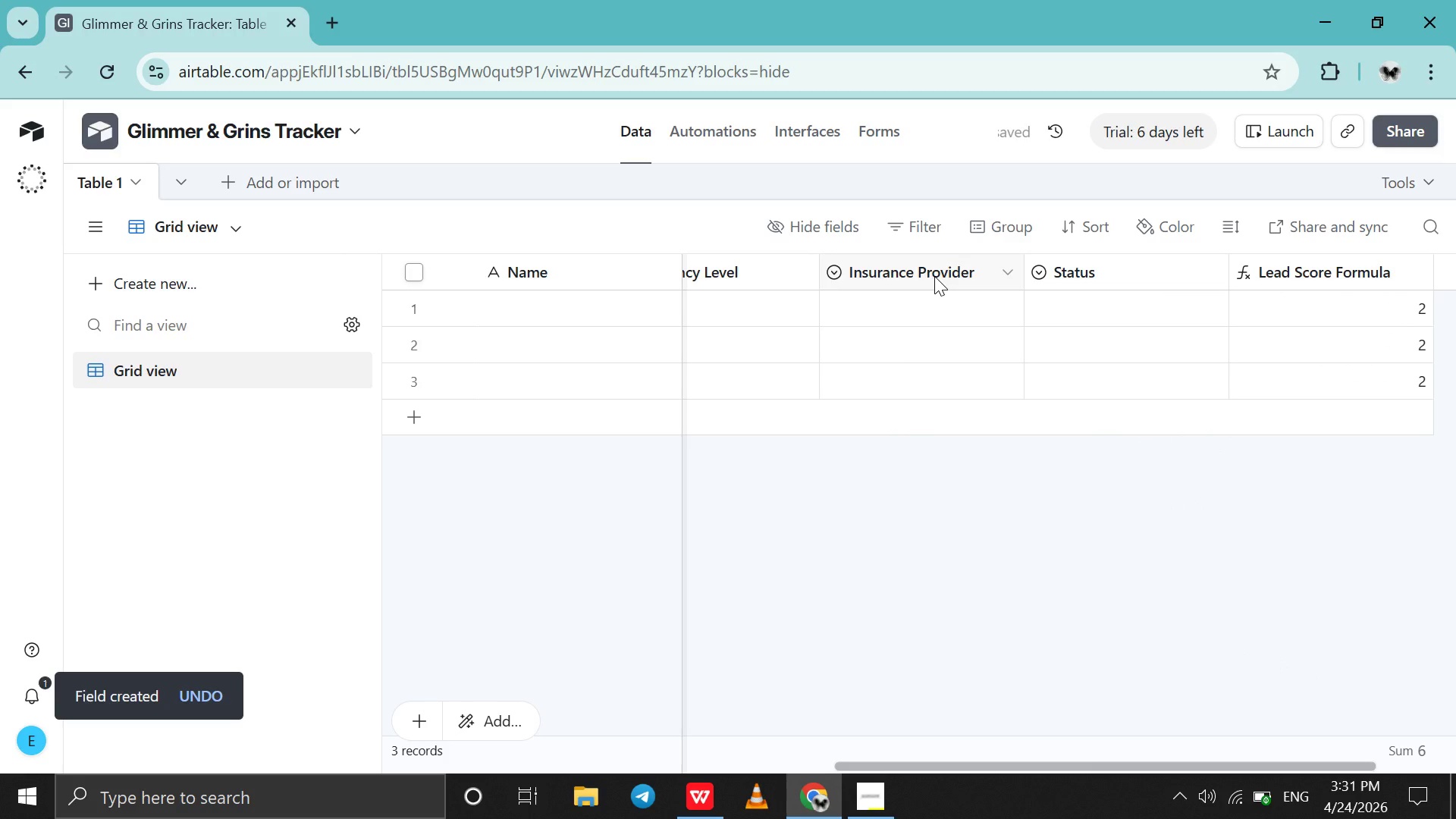 
double_click([934, 276])
 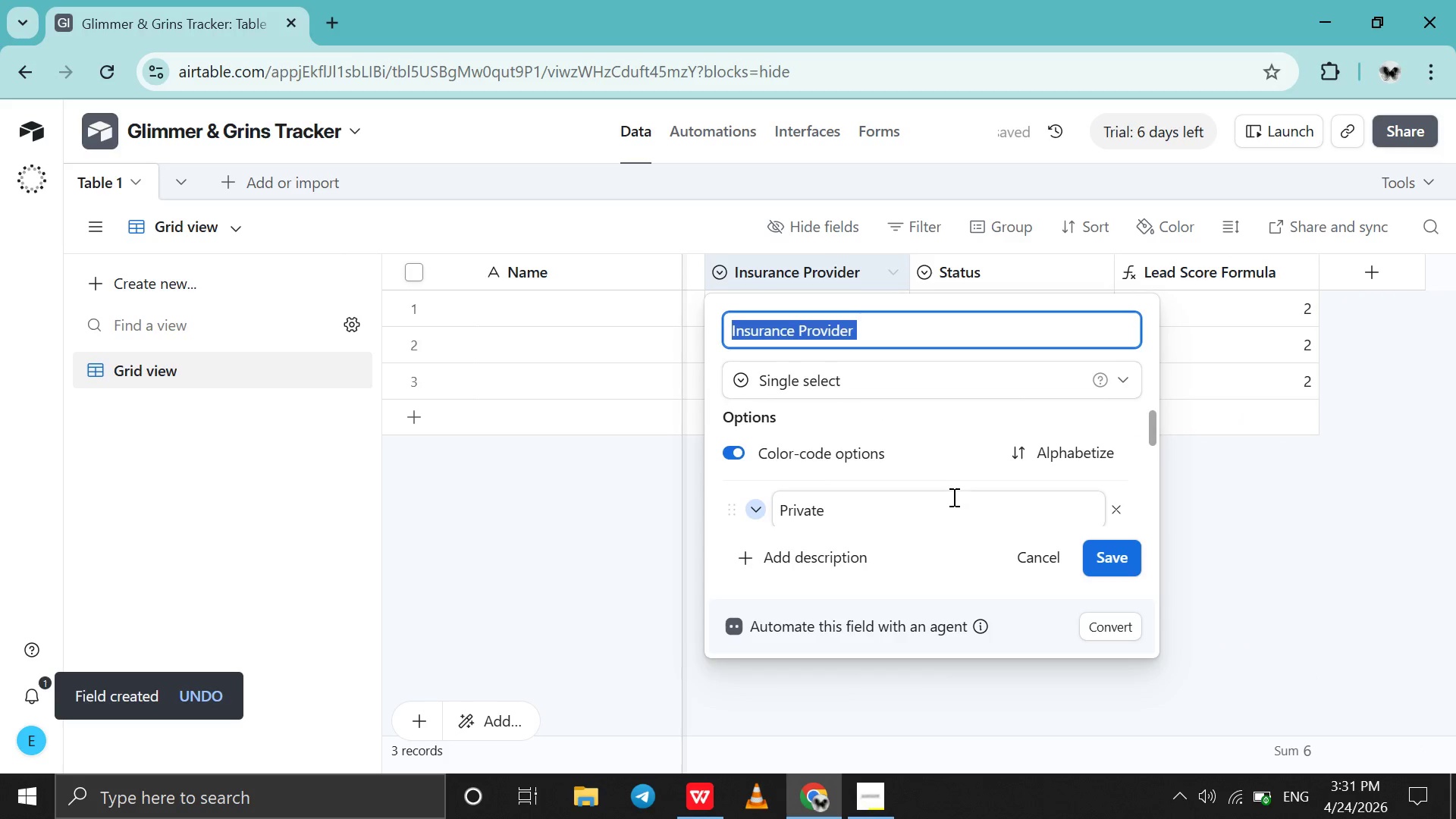 
left_click([940, 513])
 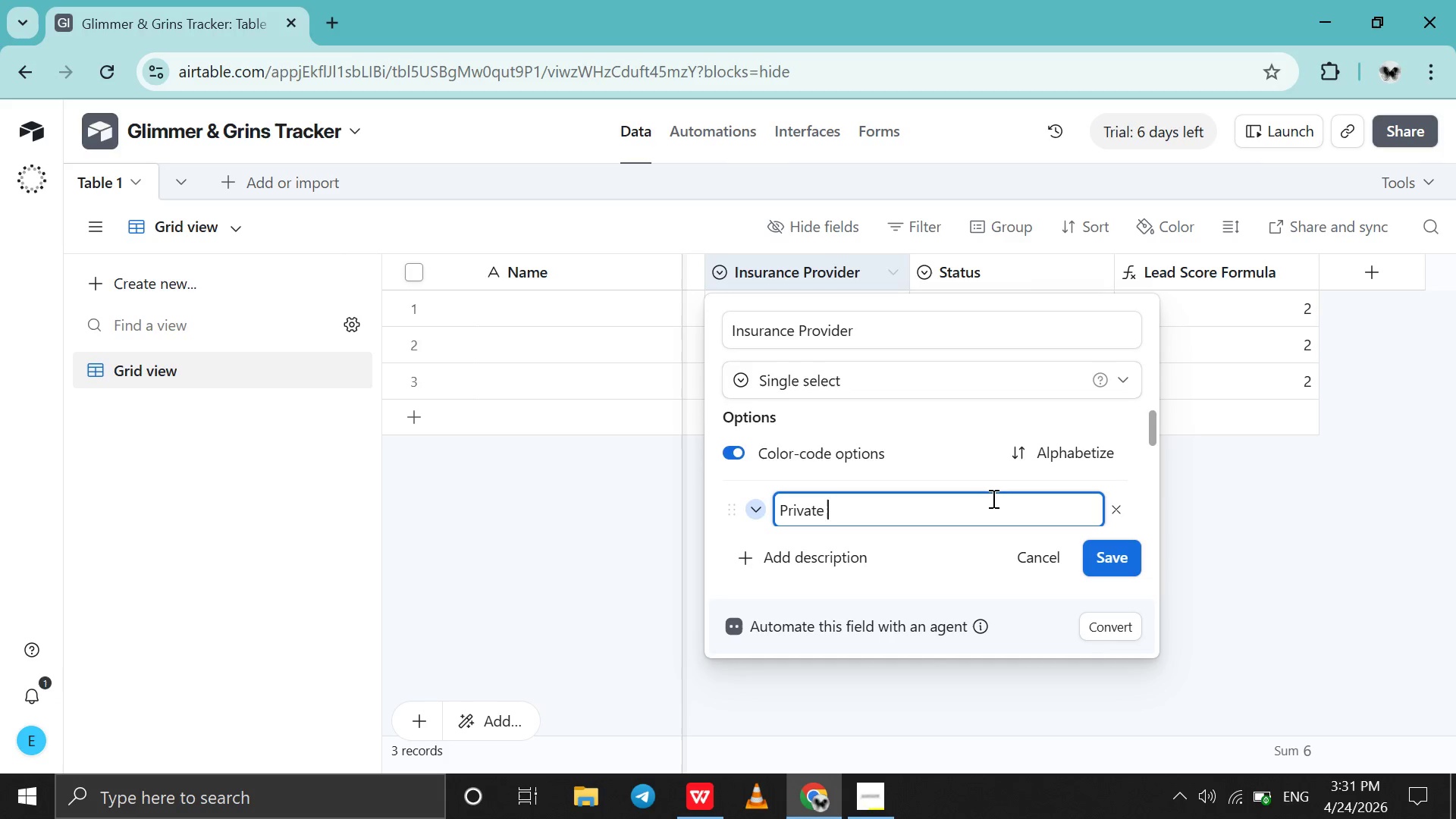 
key(ArrowDown)
 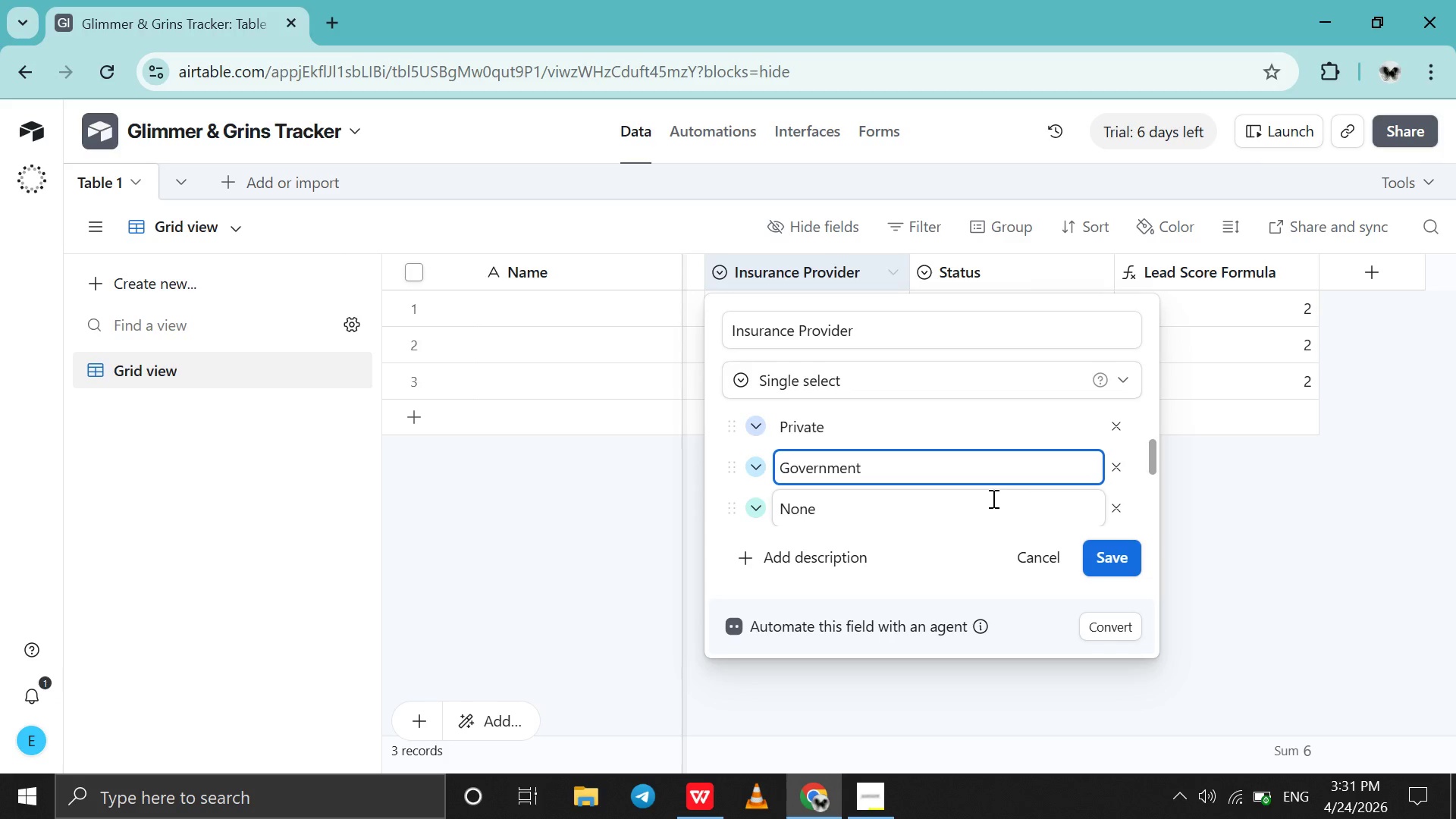 
key(ArrowDown)
 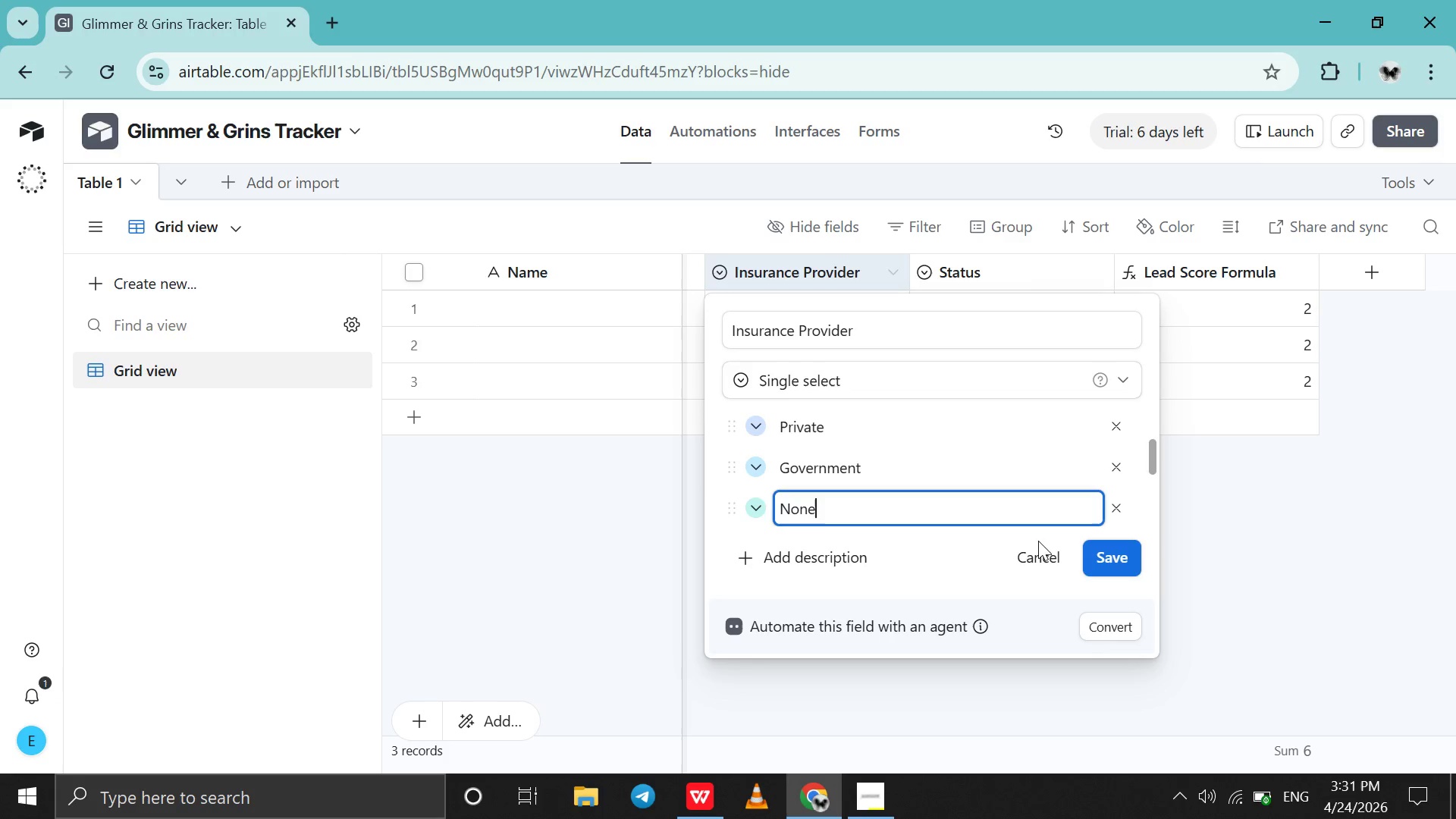 
left_click([1122, 558])
 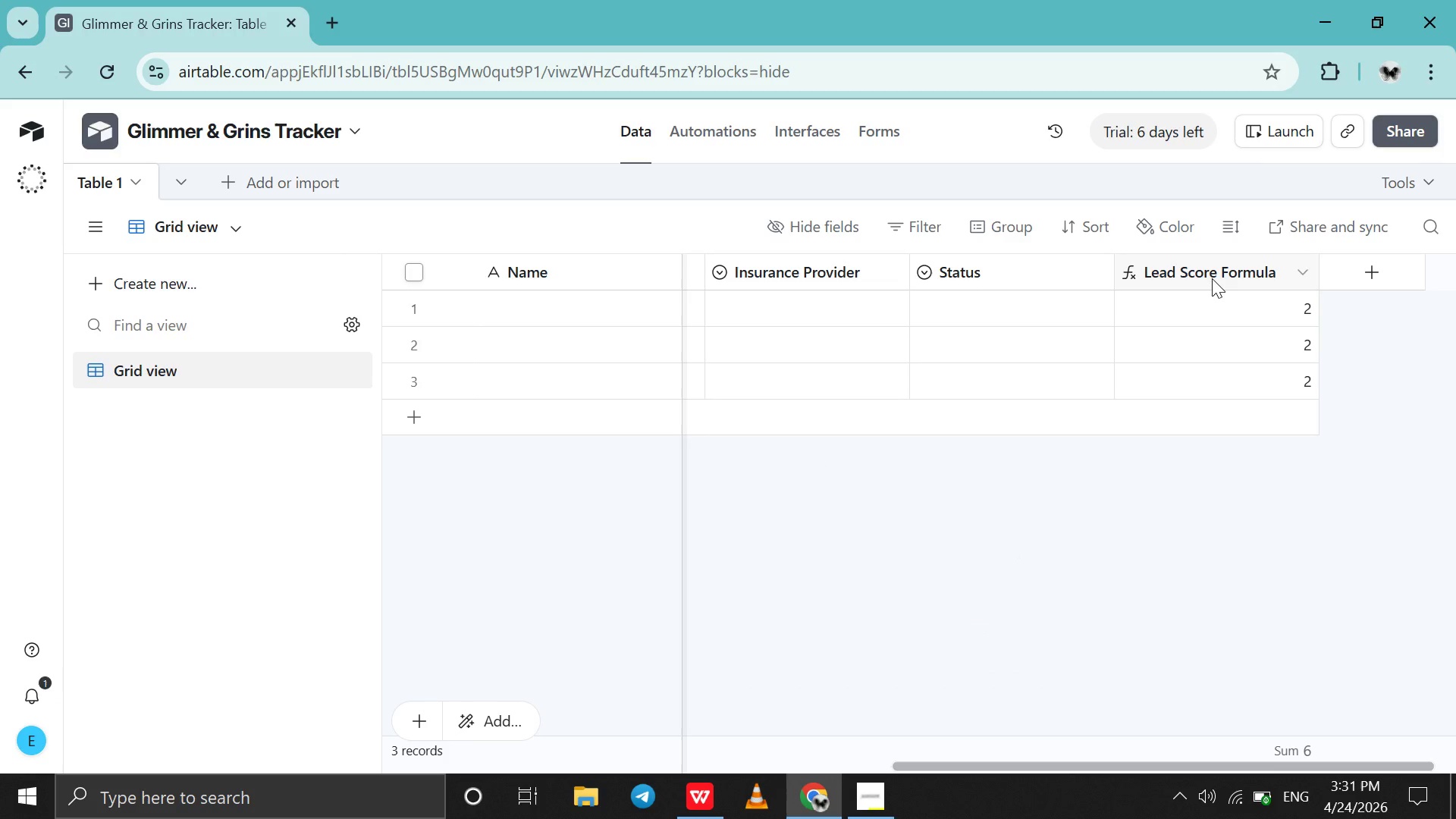 
double_click([1212, 278])
 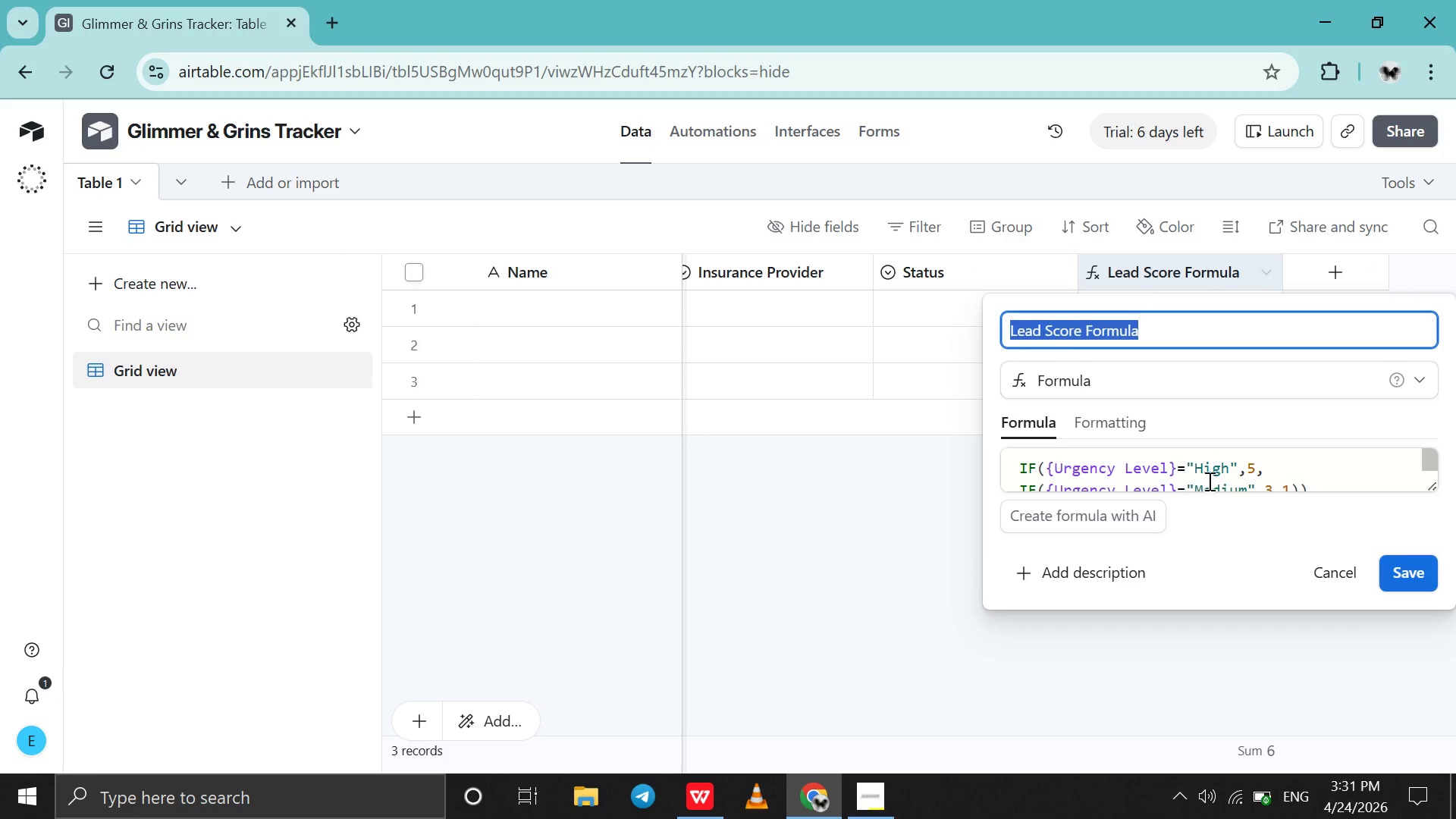 
scroll: coordinate [1208, 481], scroll_direction: down, amount: 1.0
 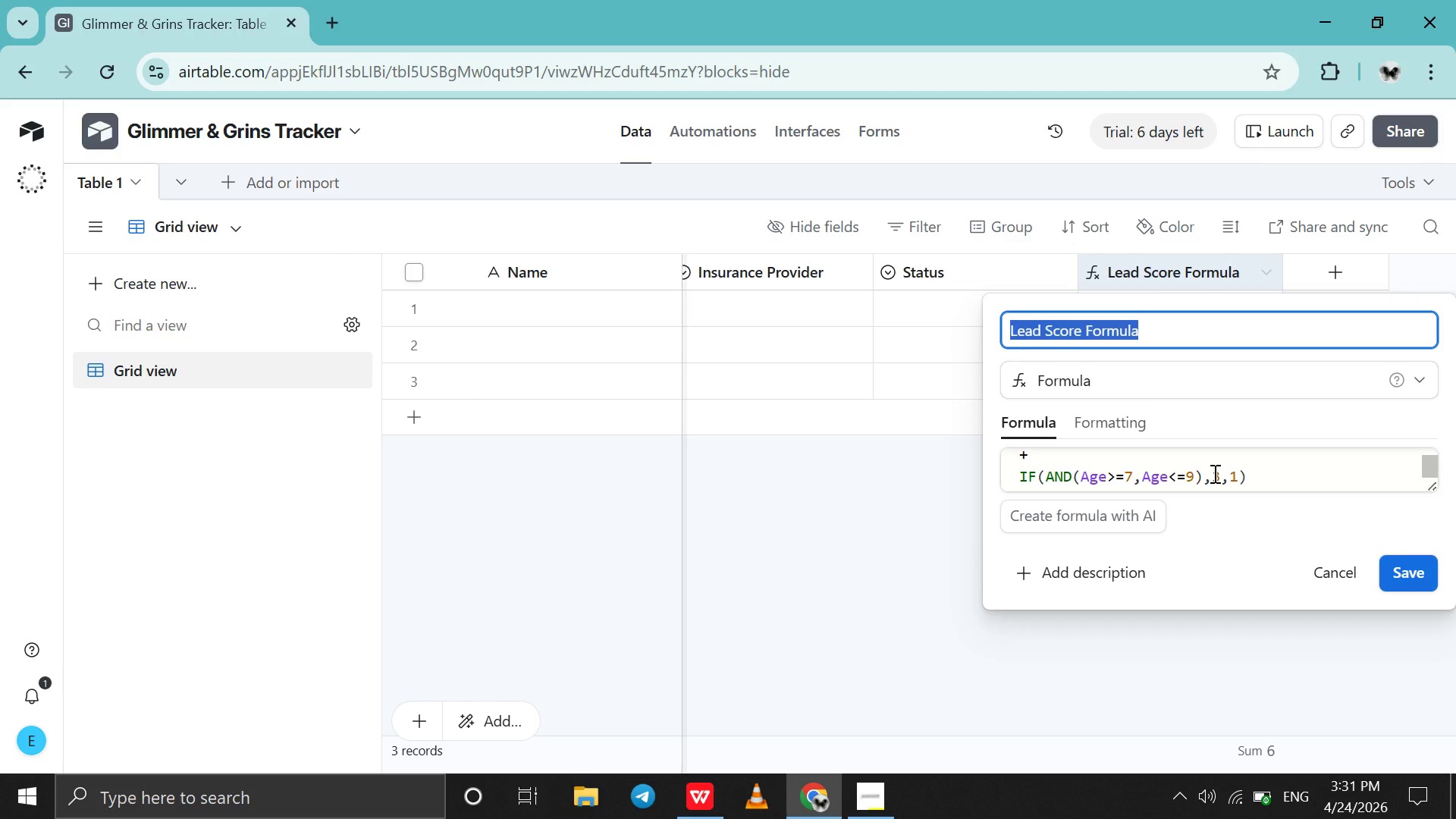 
left_click([1213, 473])
 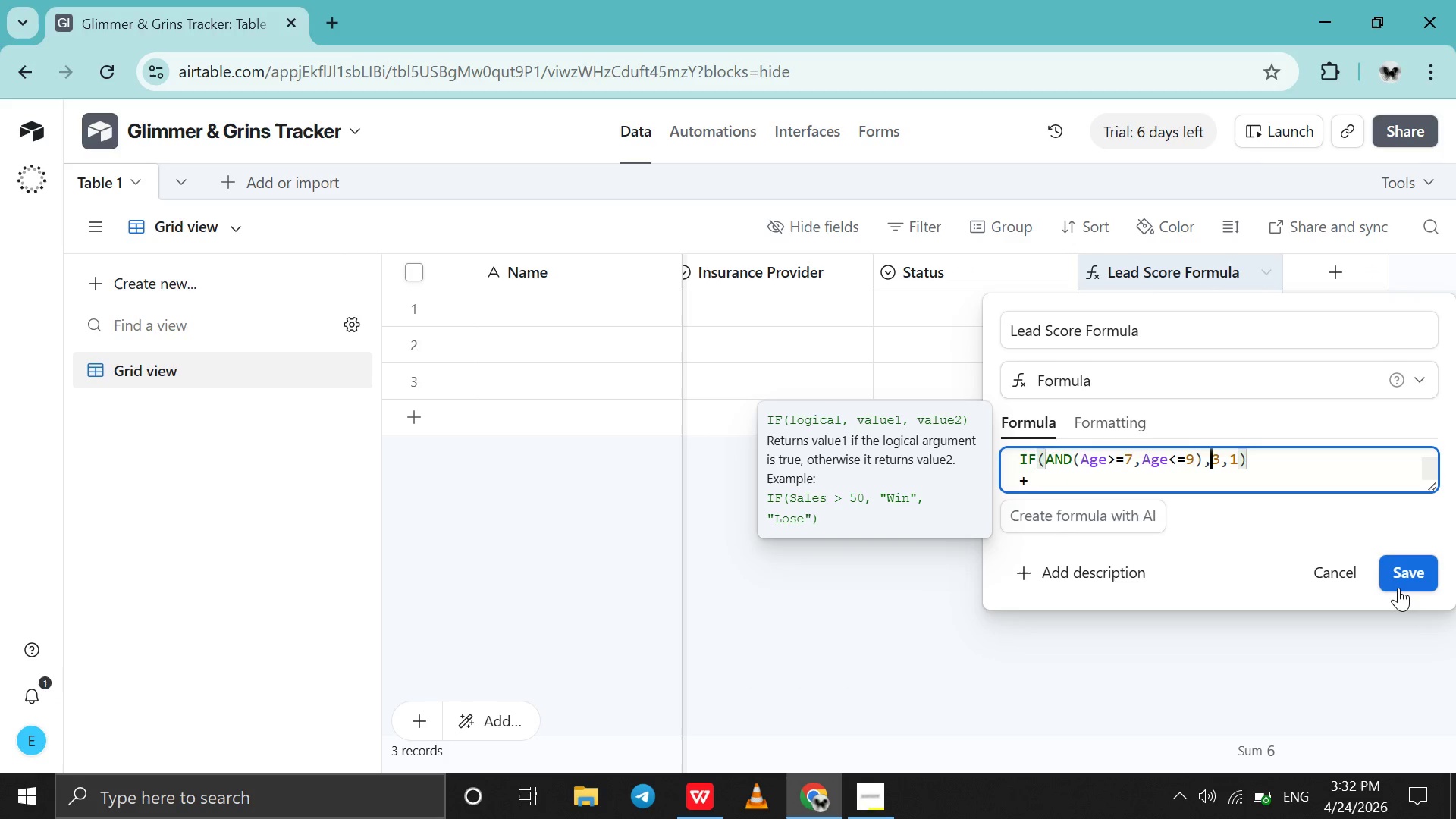 
left_click([1398, 587])
 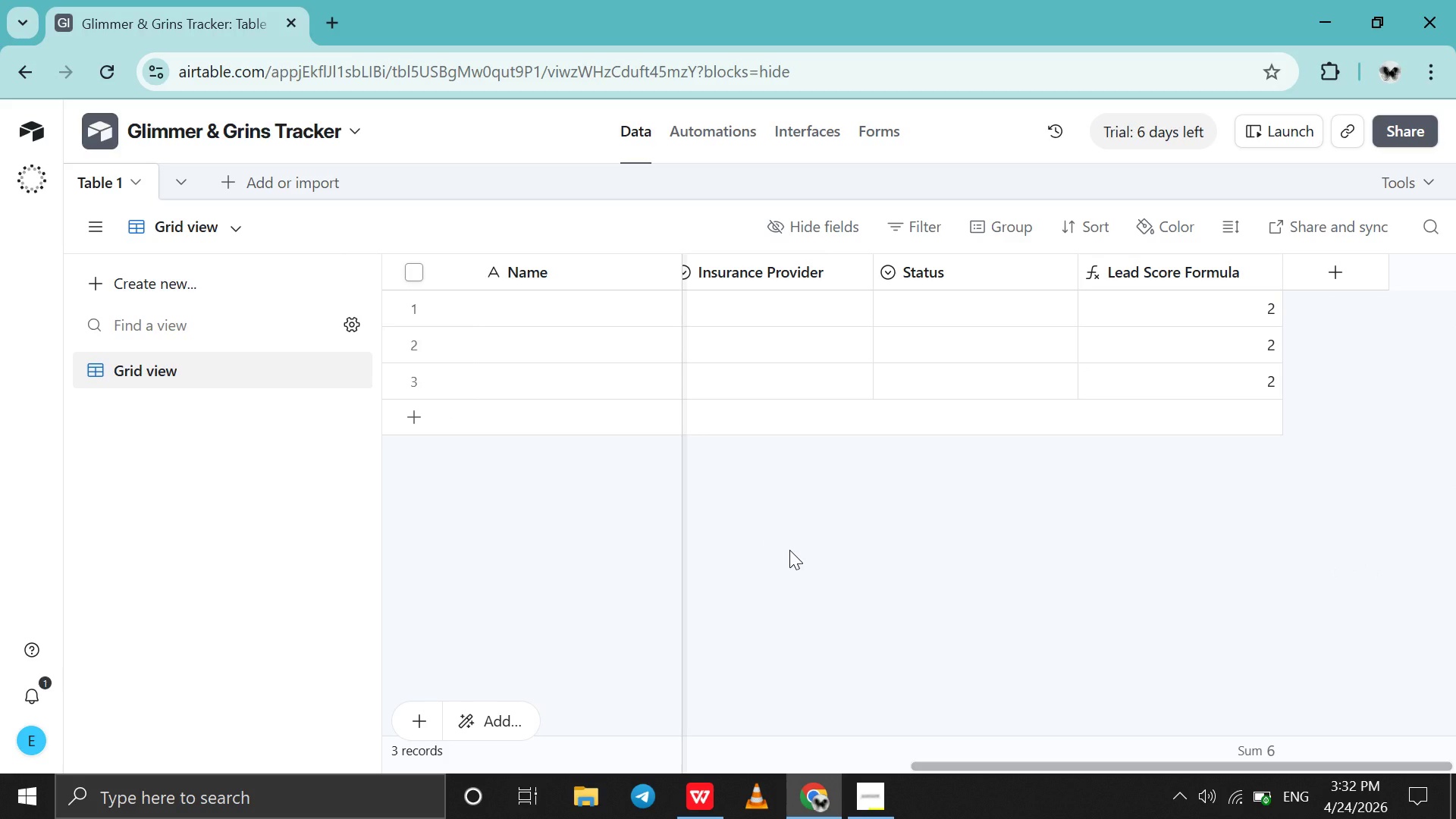 
wait(14.59)
 